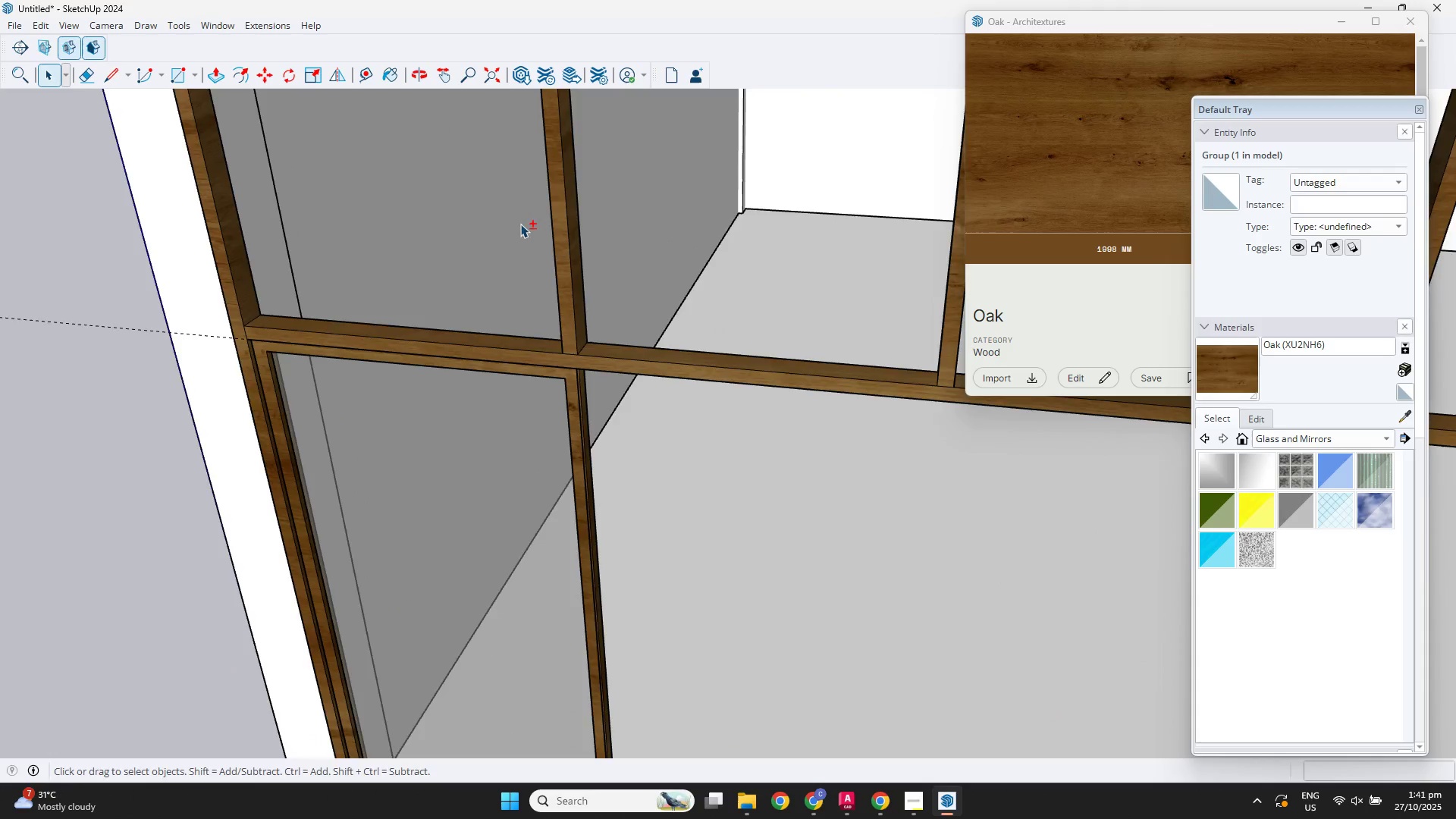 
hold_key(key=ShiftLeft, duration=0.49)
 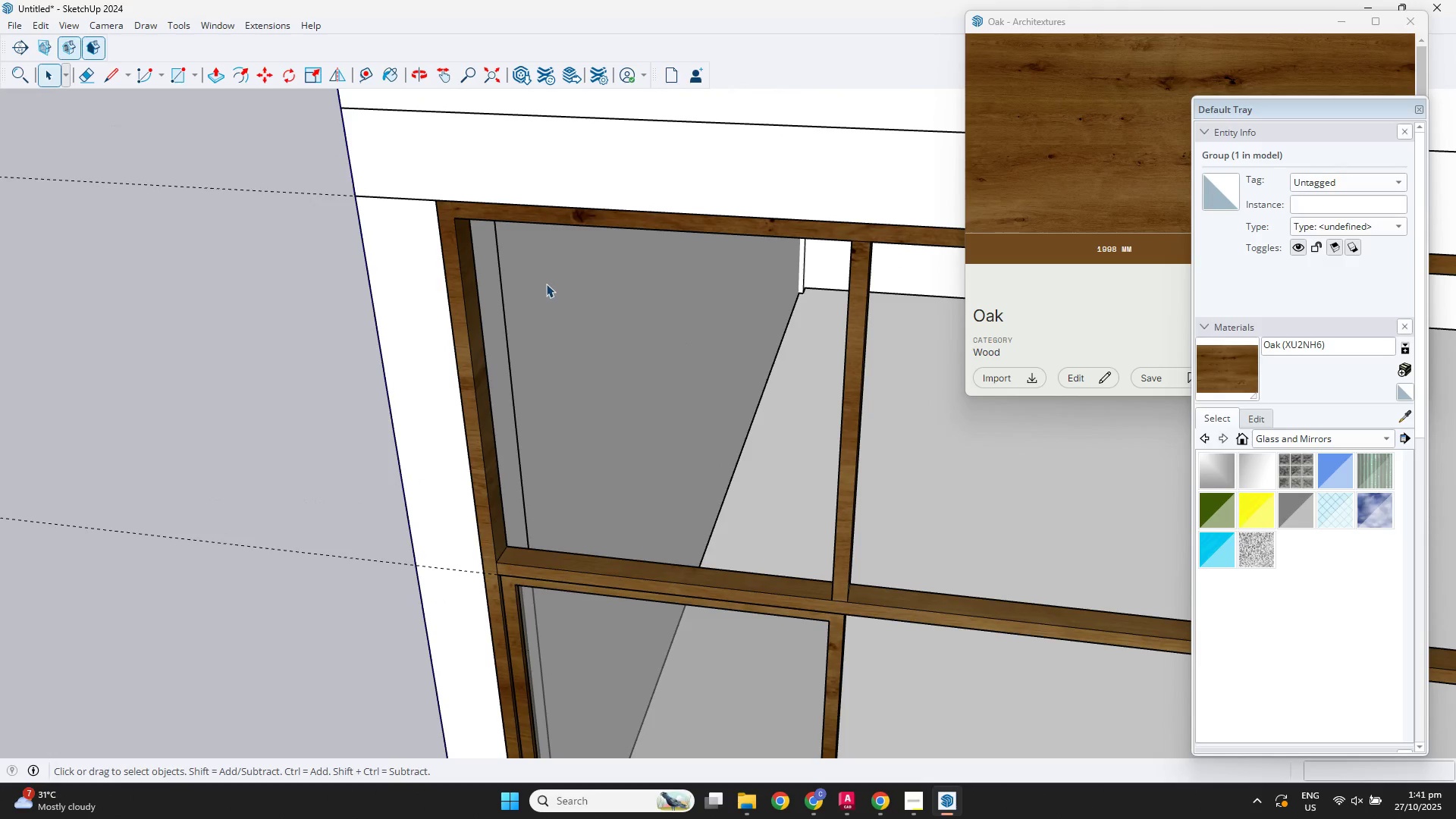 
scroll: coordinate [872, 518], scroll_direction: down, amount: 5.0
 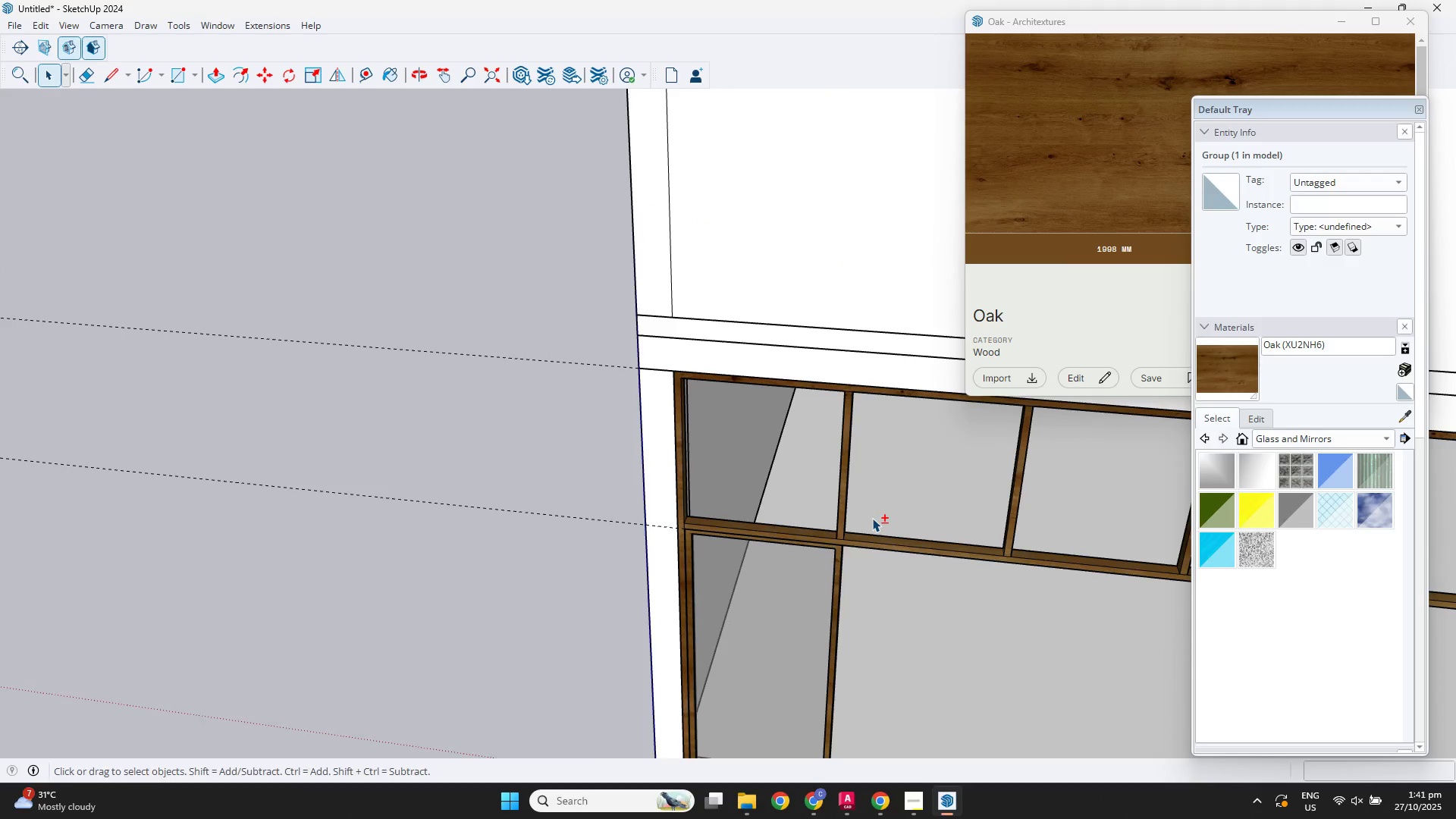 
hold_key(key=ShiftLeft, duration=0.44)
 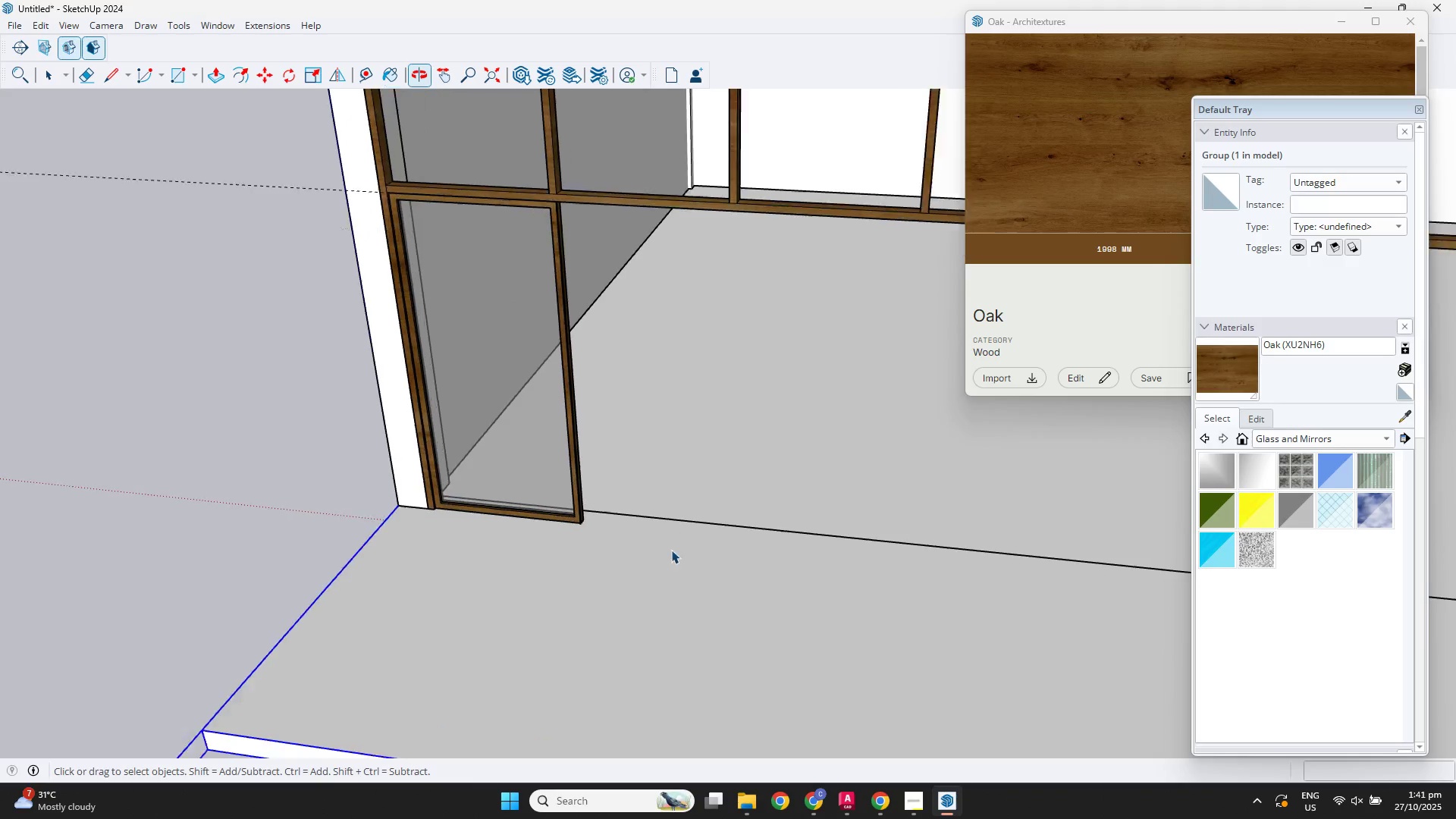 
scroll: coordinate [624, 548], scroll_direction: up, amount: 4.0
 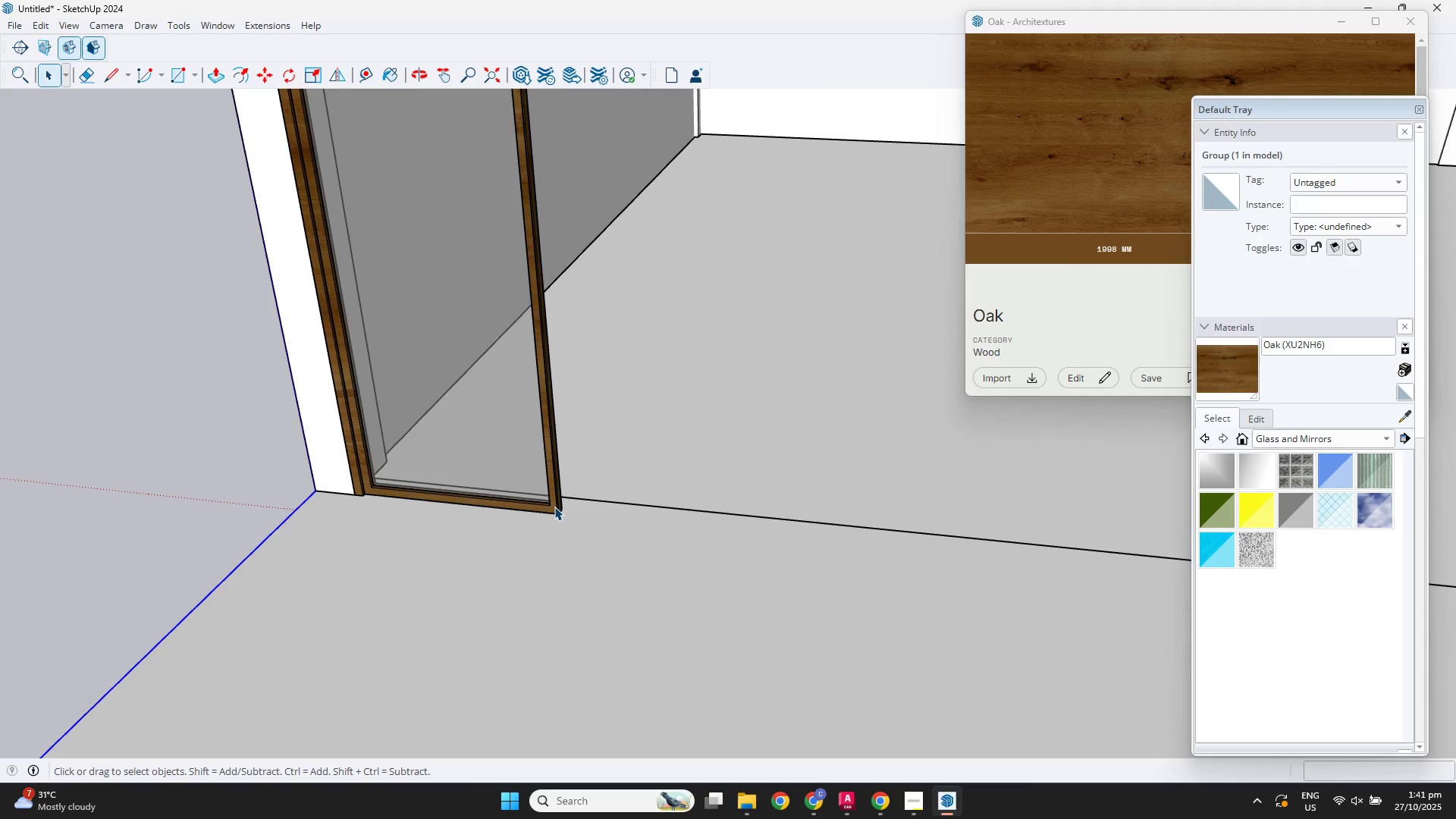 
left_click([554, 507])
 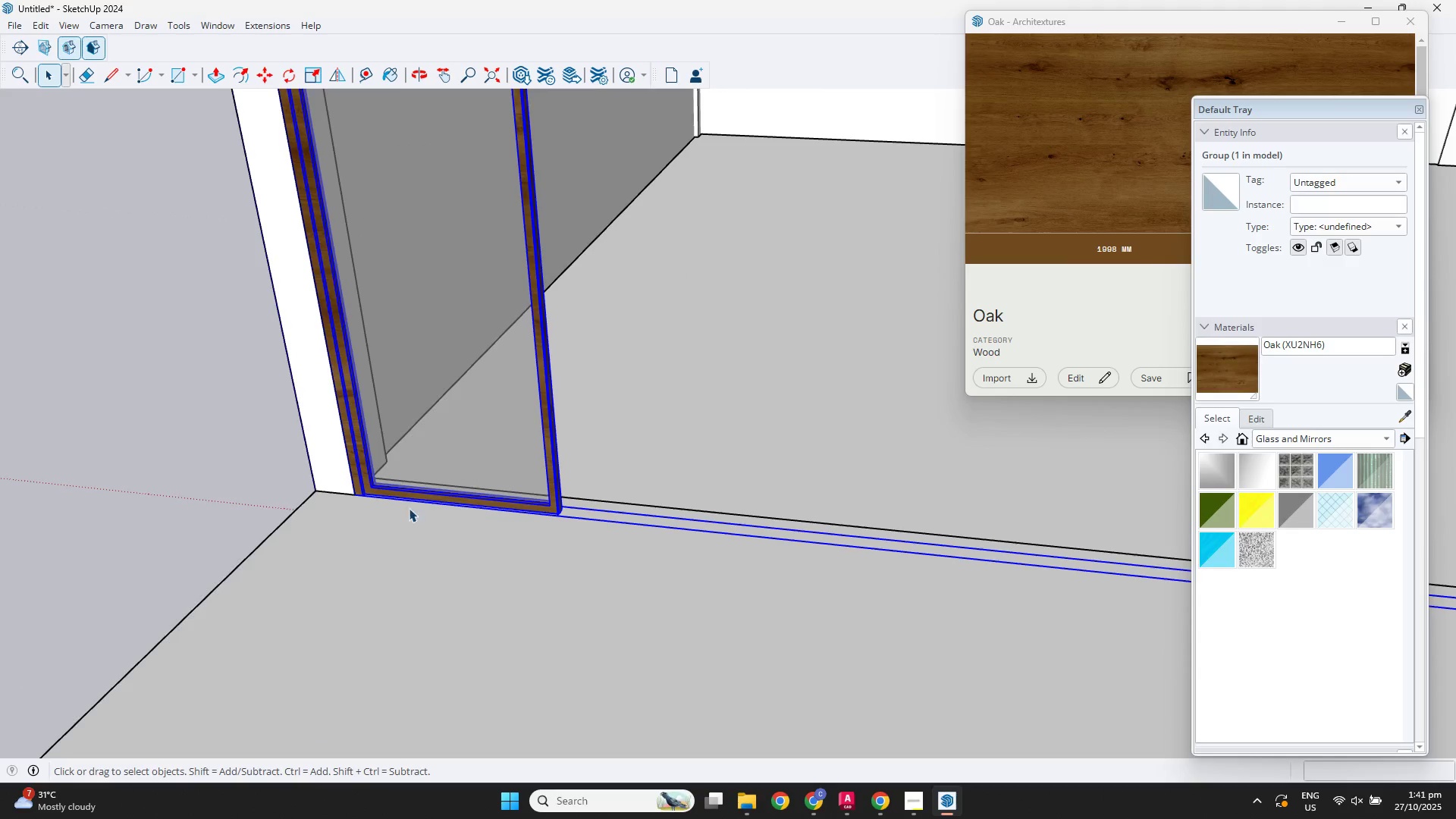 
scroll: coordinate [397, 508], scroll_direction: up, amount: 4.0
 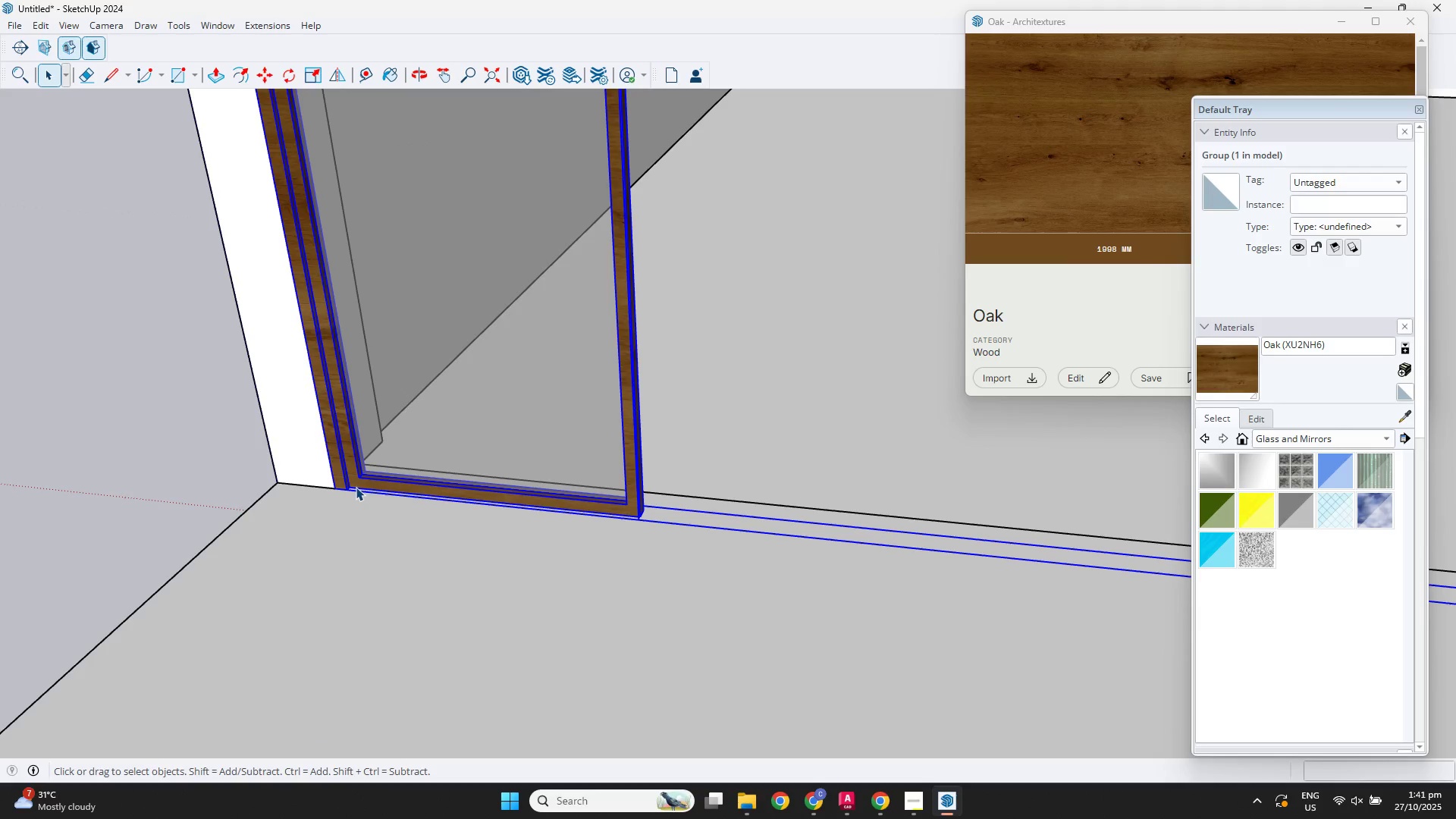 
double_click([356, 487])
 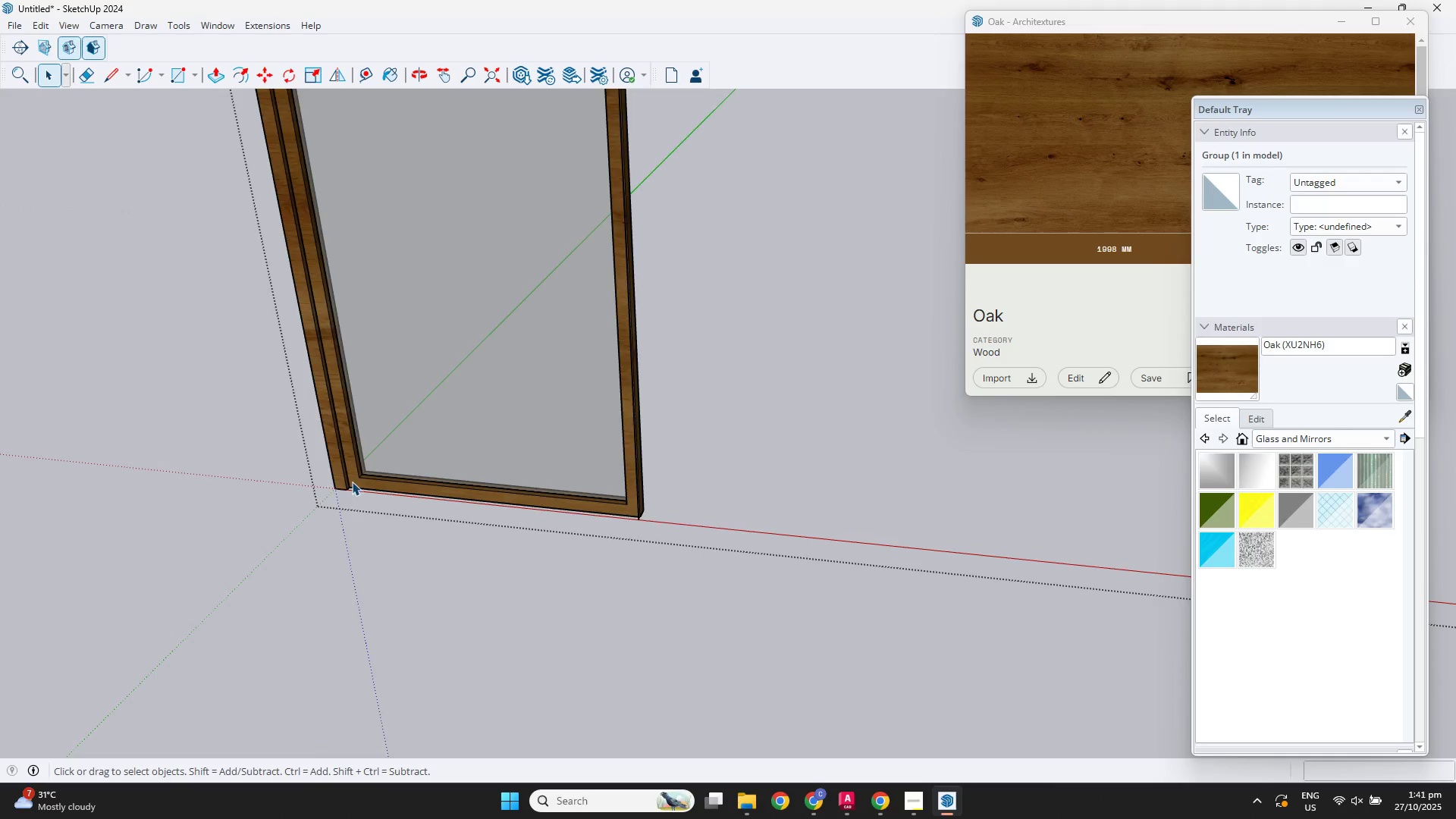 
scroll: coordinate [352, 482], scroll_direction: up, amount: 3.0
 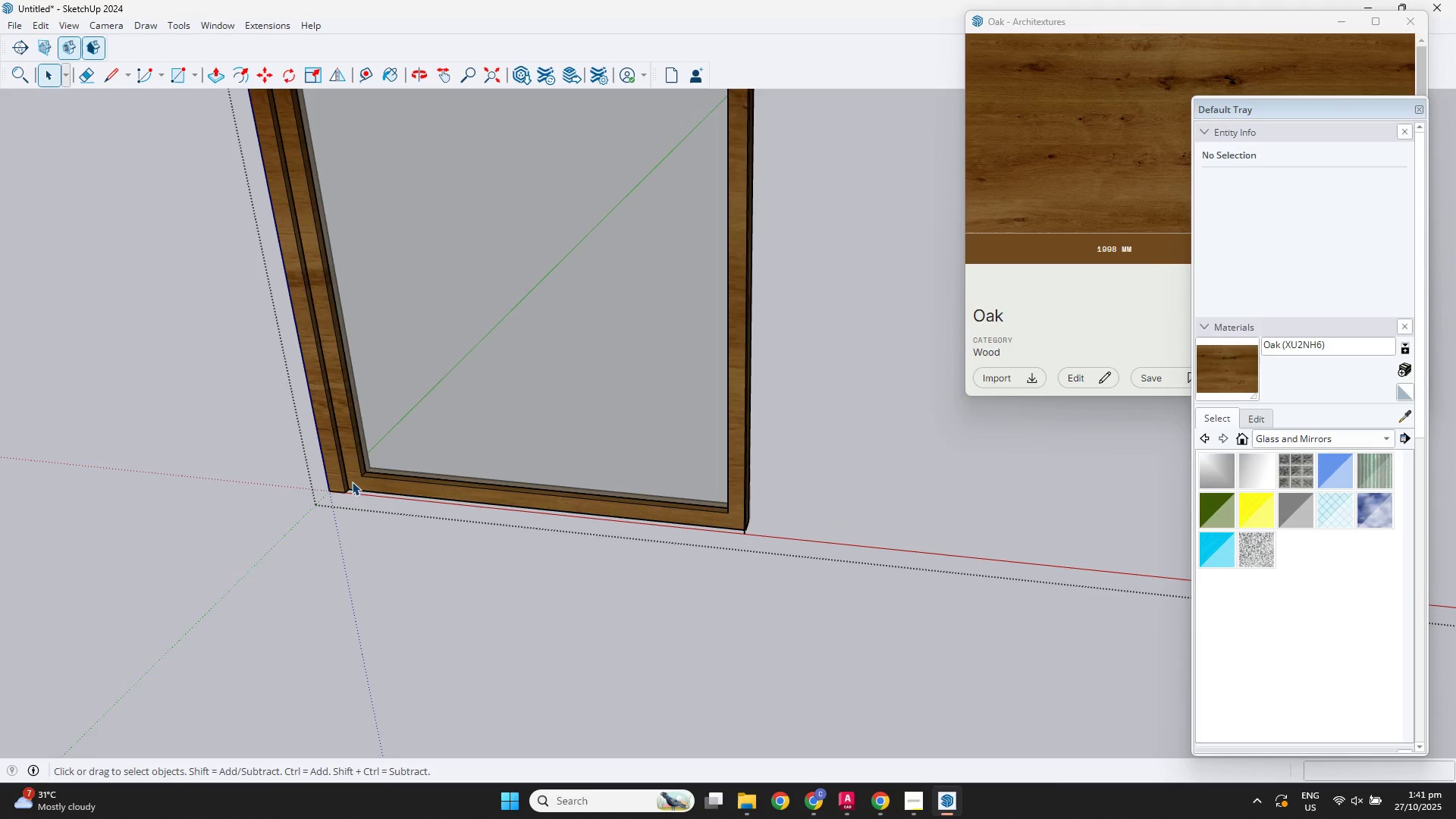 
left_click([352, 482])
 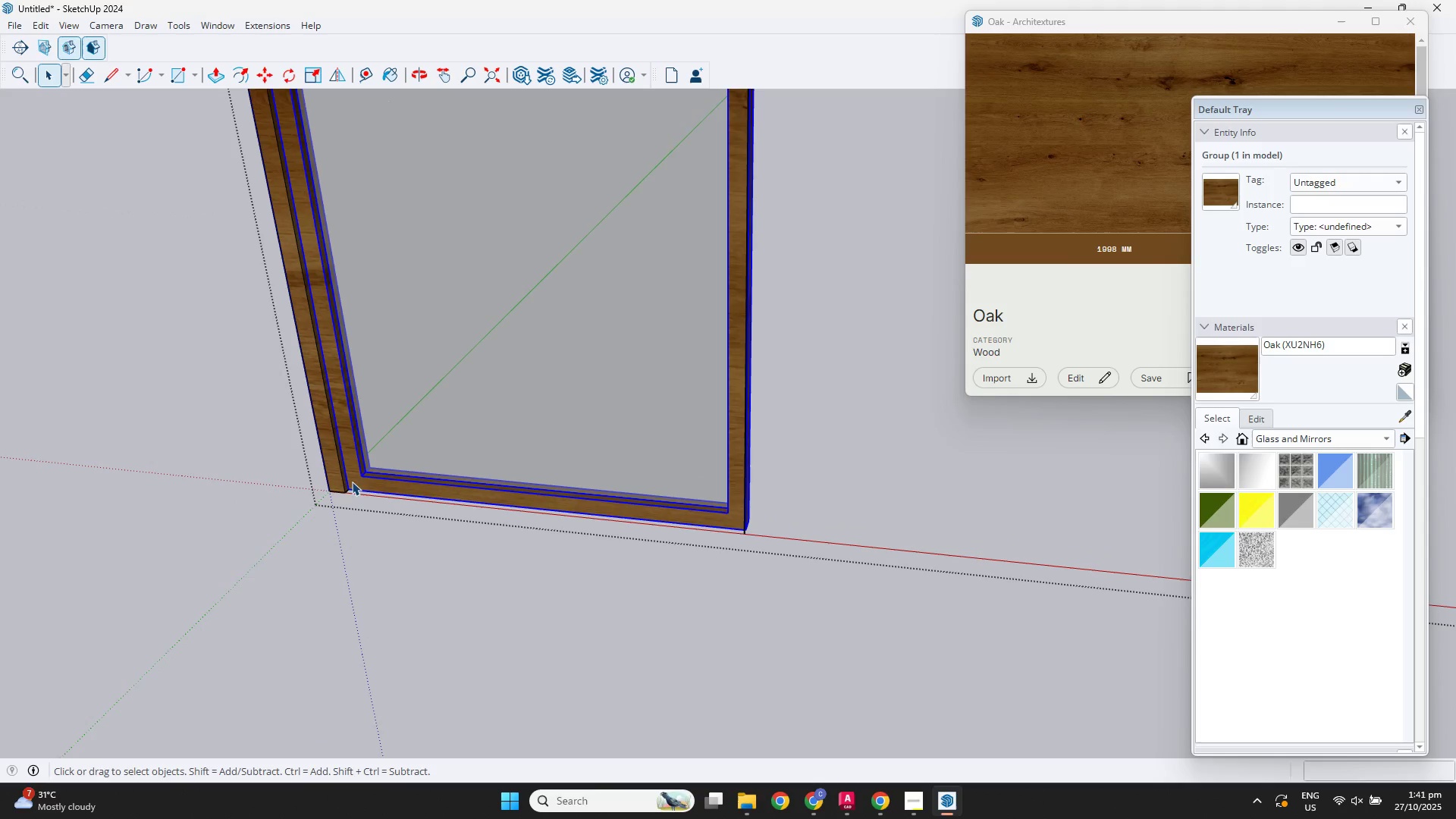 
key(M)
 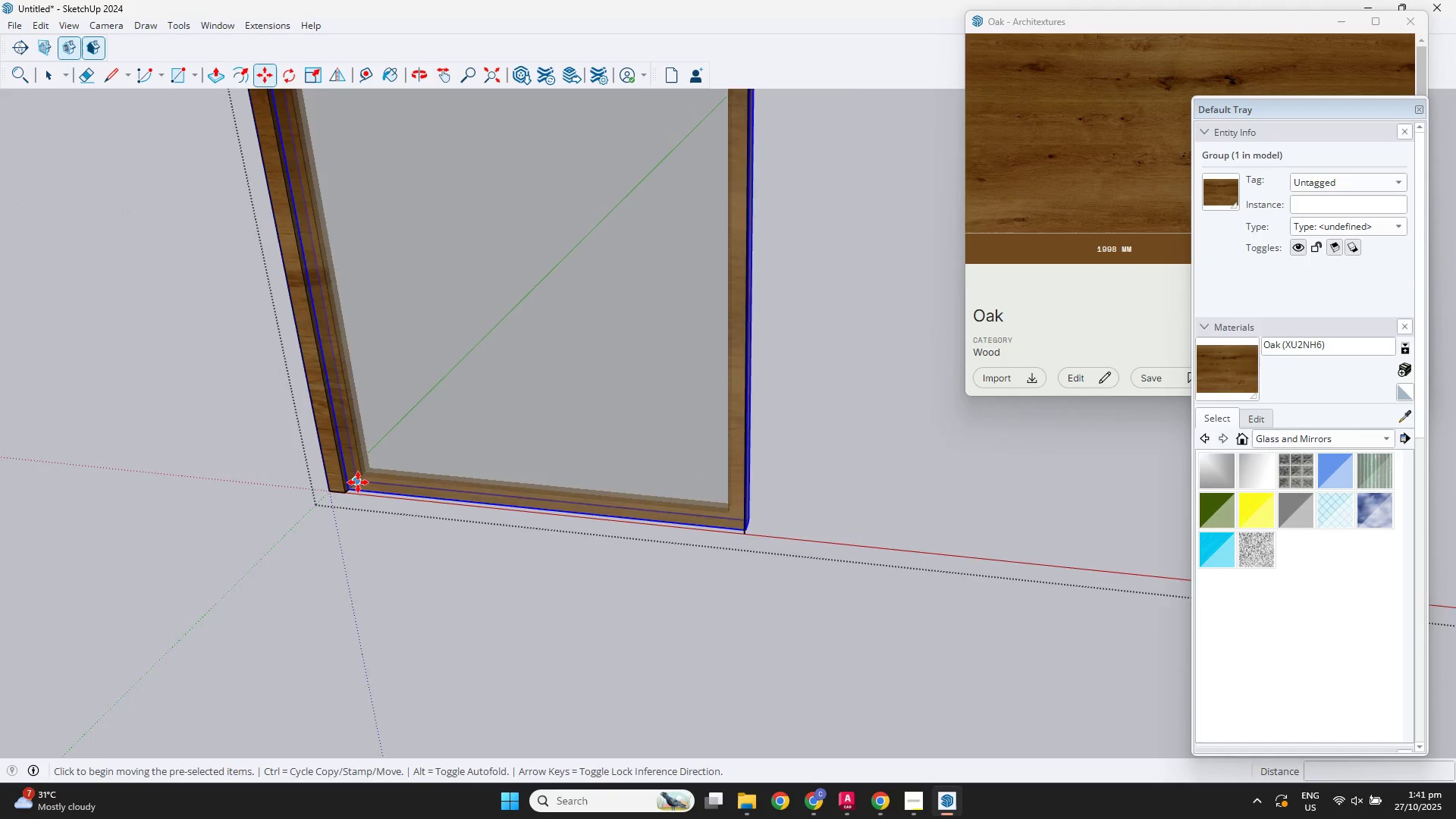 
scroll: coordinate [358, 482], scroll_direction: up, amount: 4.0
 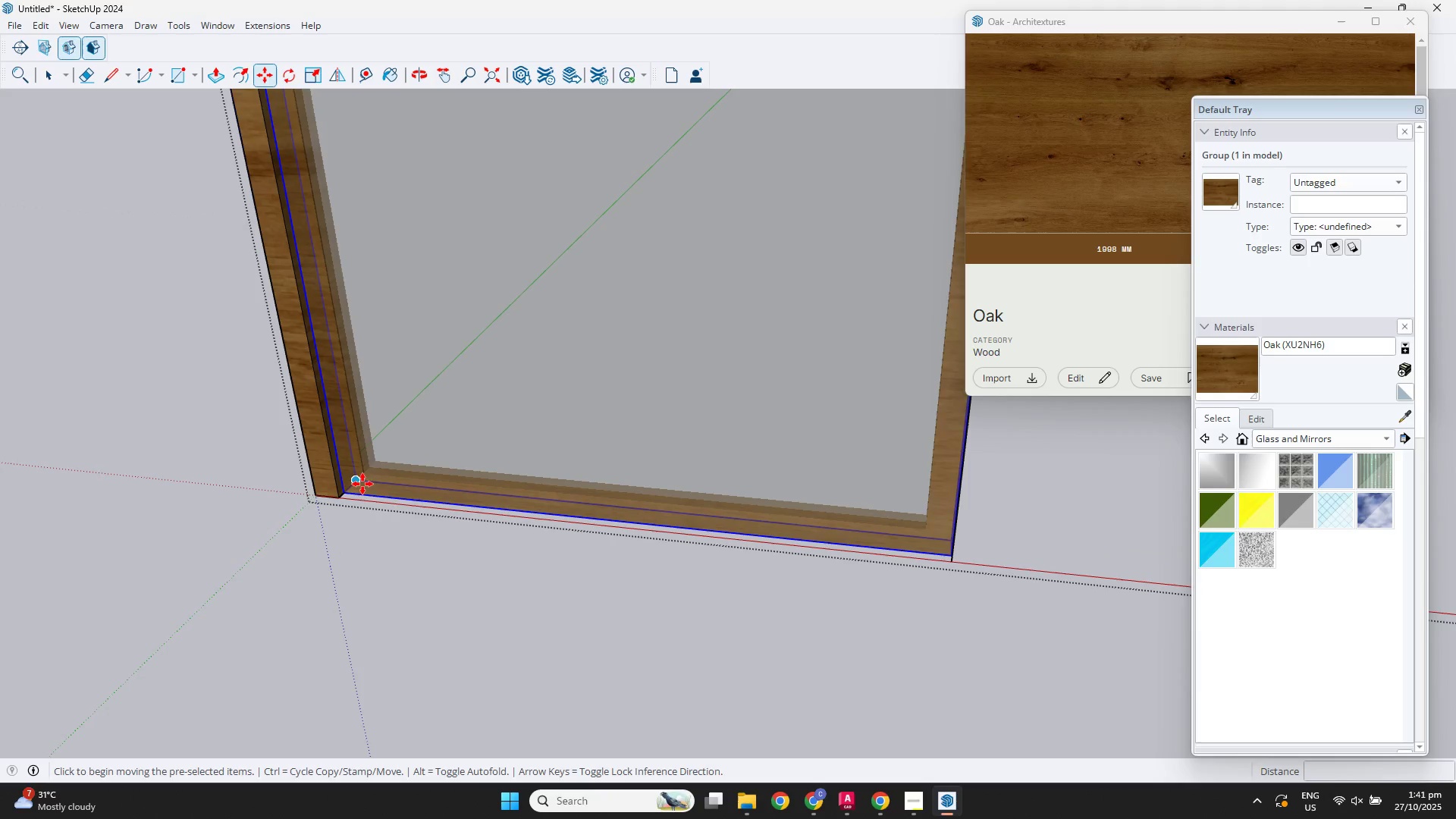 
key(Control+ControlLeft)
 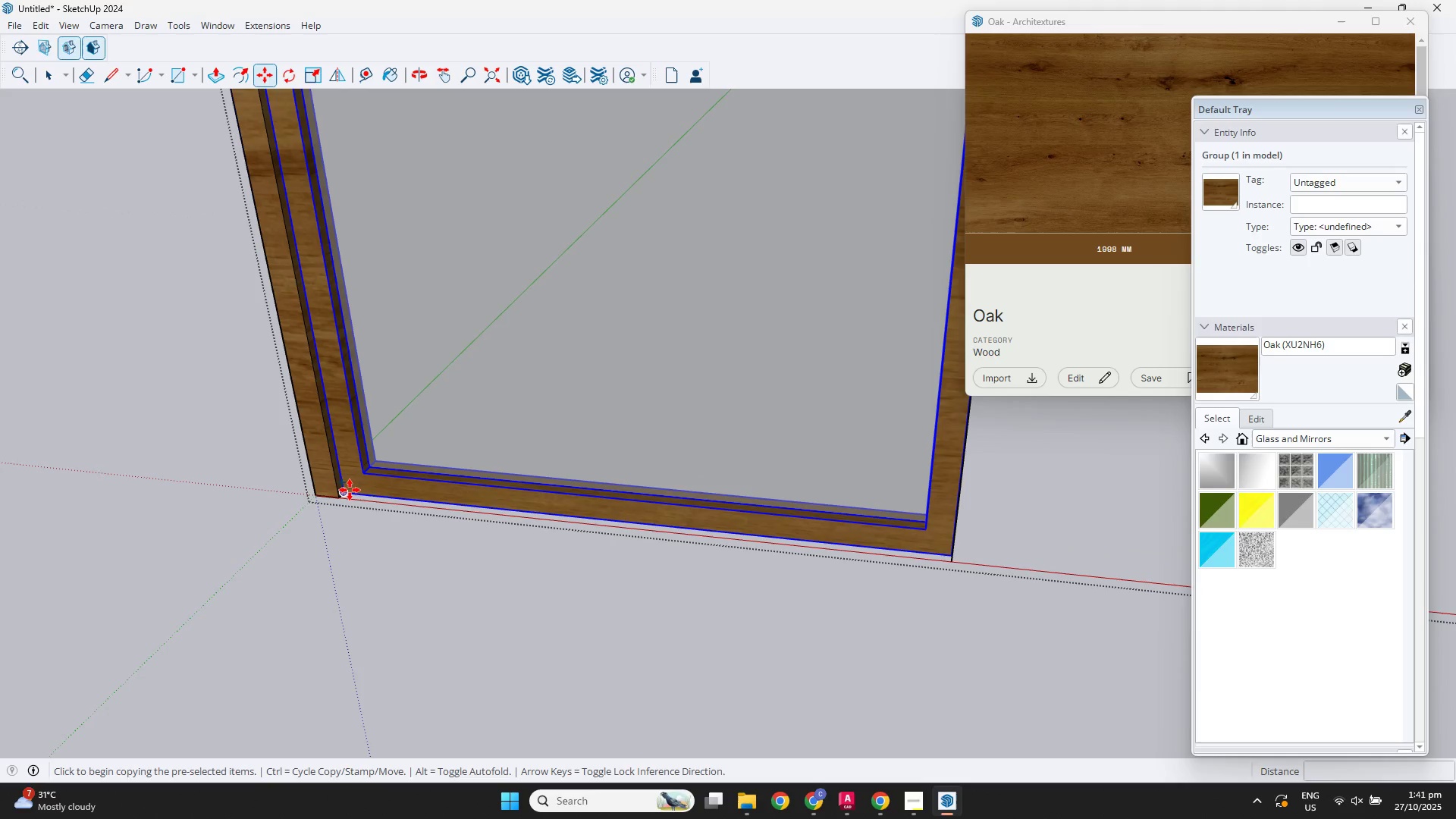 
left_click([350, 490])
 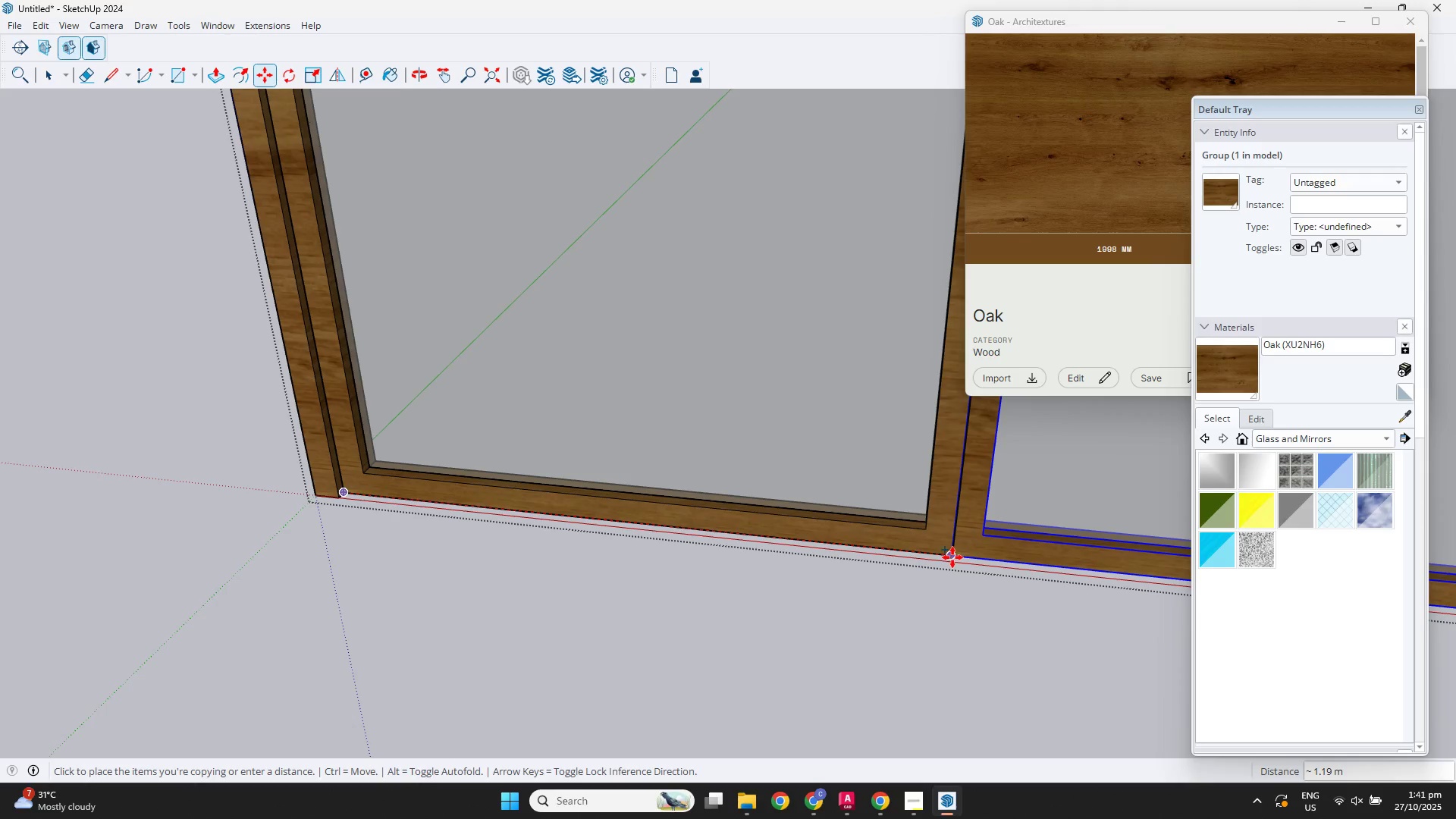 
left_click([952, 557])
 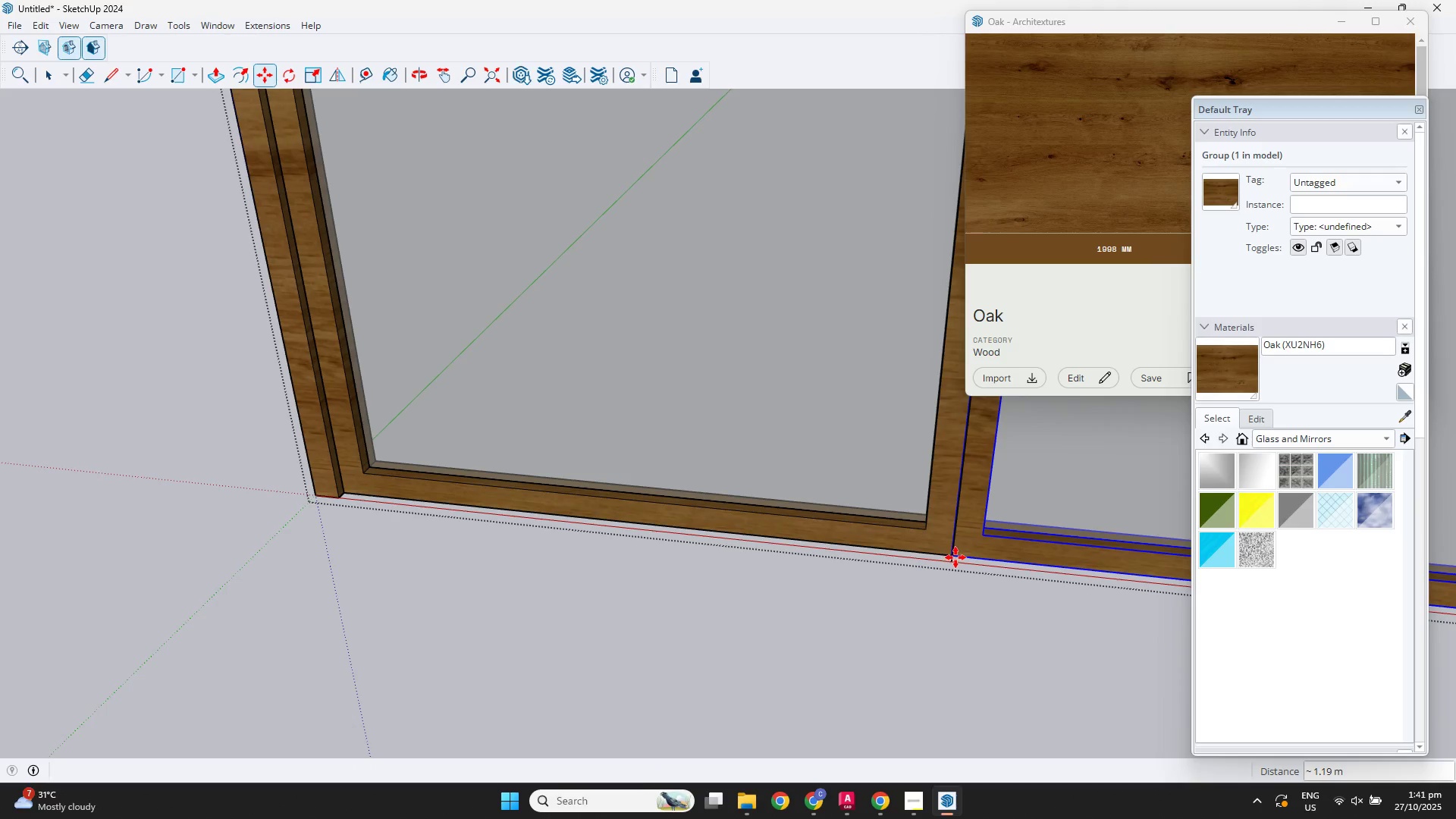 
key(Control+ControlLeft)
 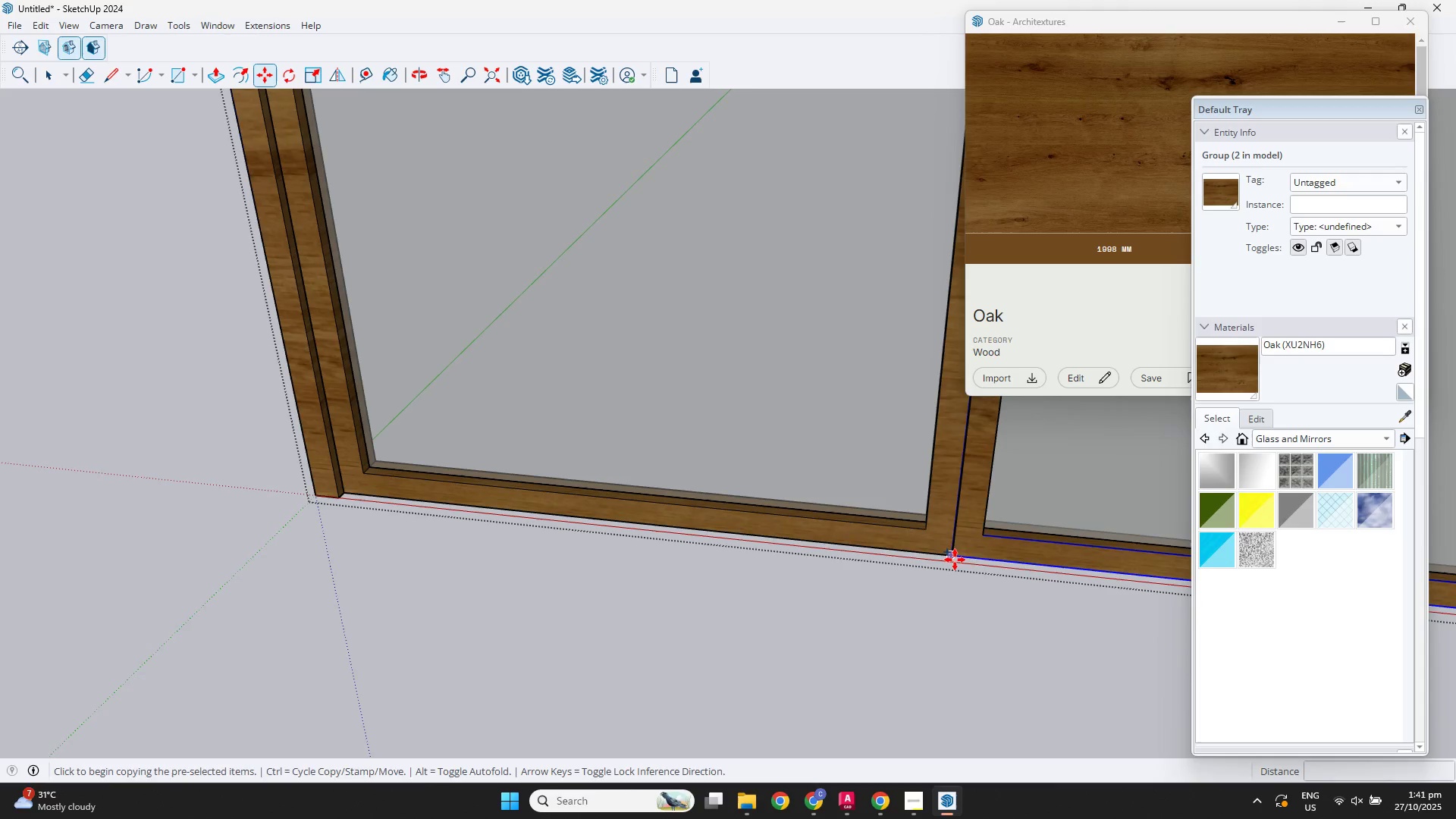 
scroll: coordinate [1120, 568], scroll_direction: down, amount: 3.0
 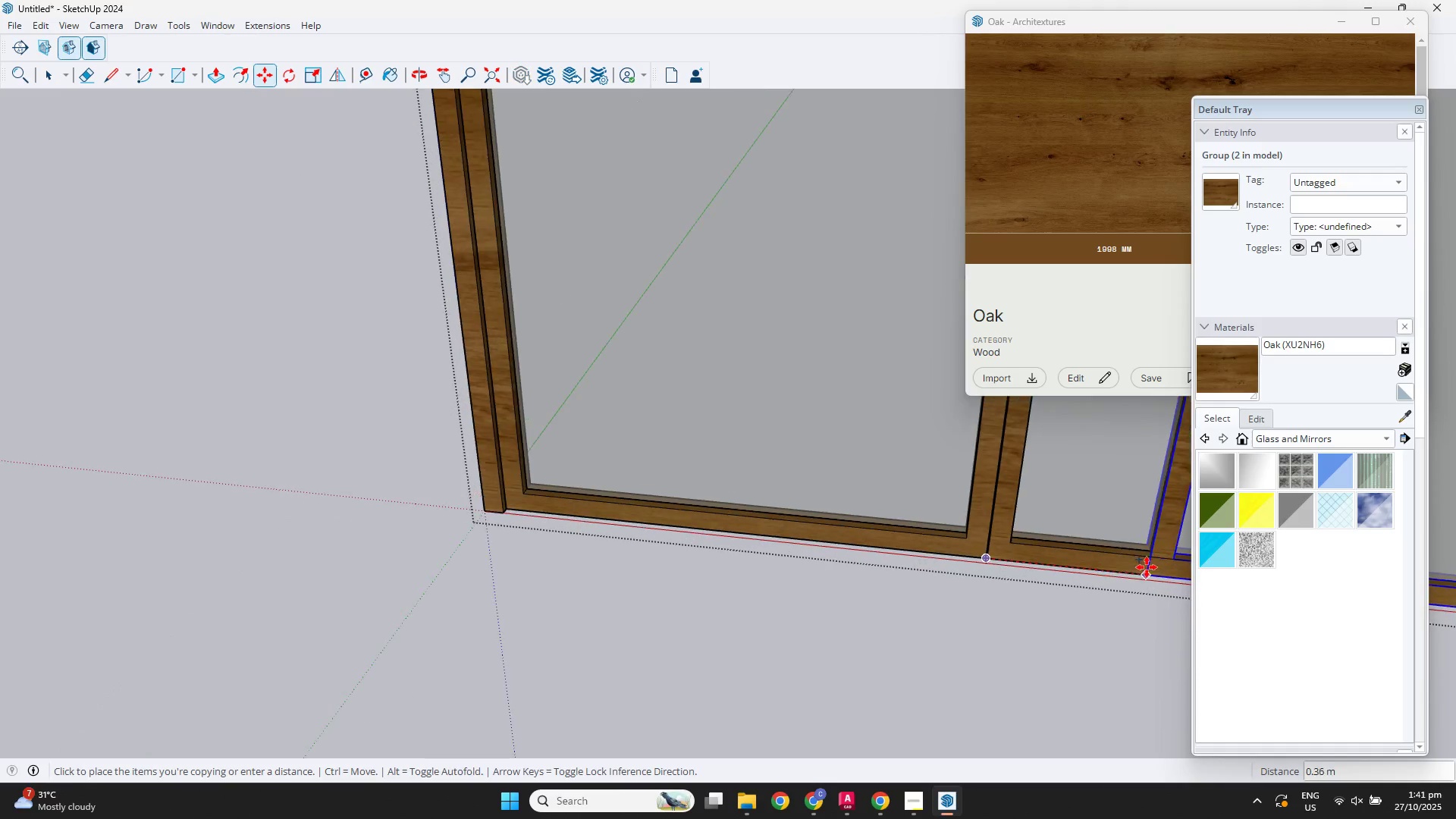 
hold_key(key=ShiftLeft, duration=0.47)
 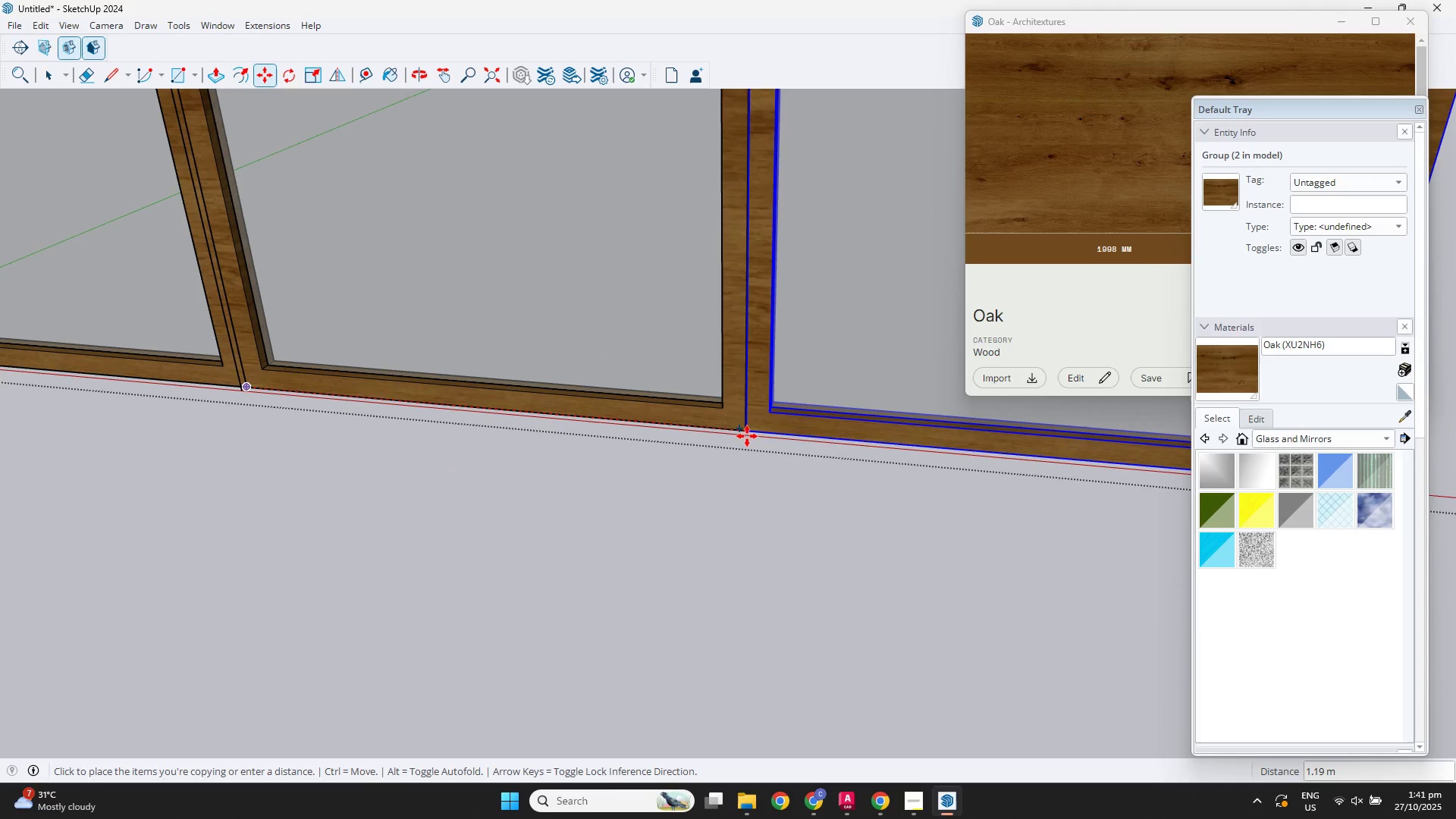 
left_click([747, 436])
 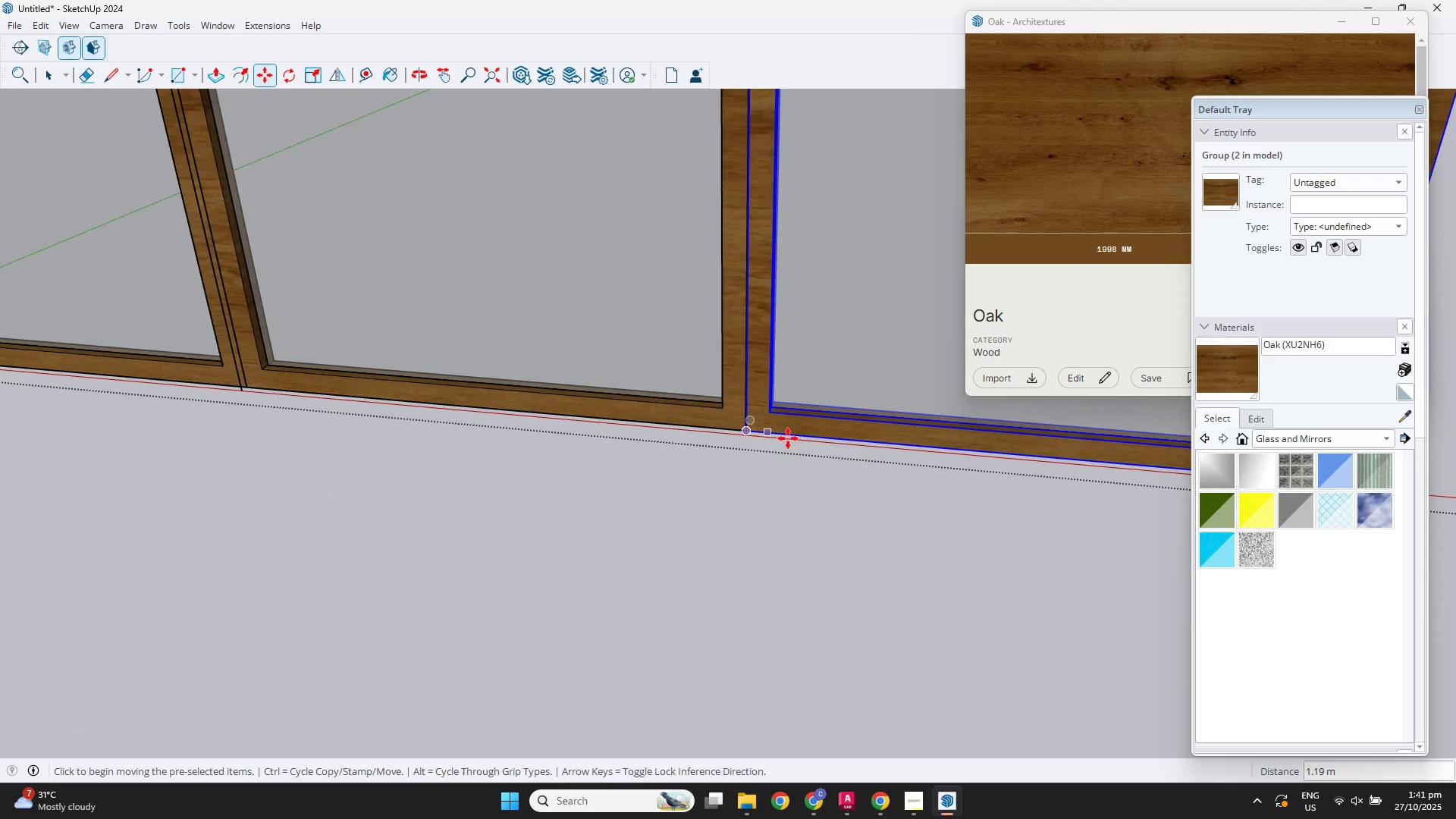 
scroll: coordinate [893, 444], scroll_direction: down, amount: 4.0
 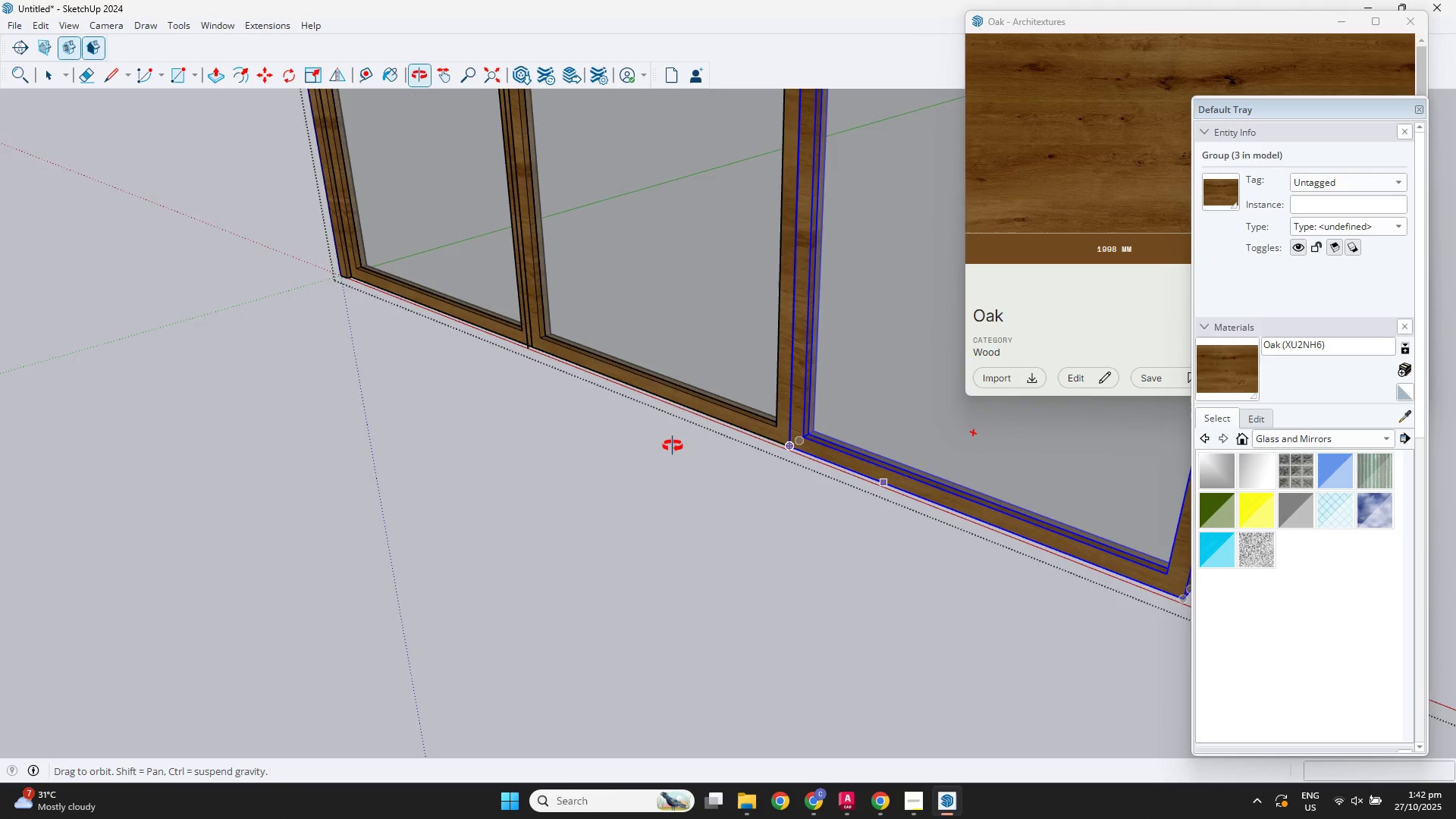 
key(Q)
 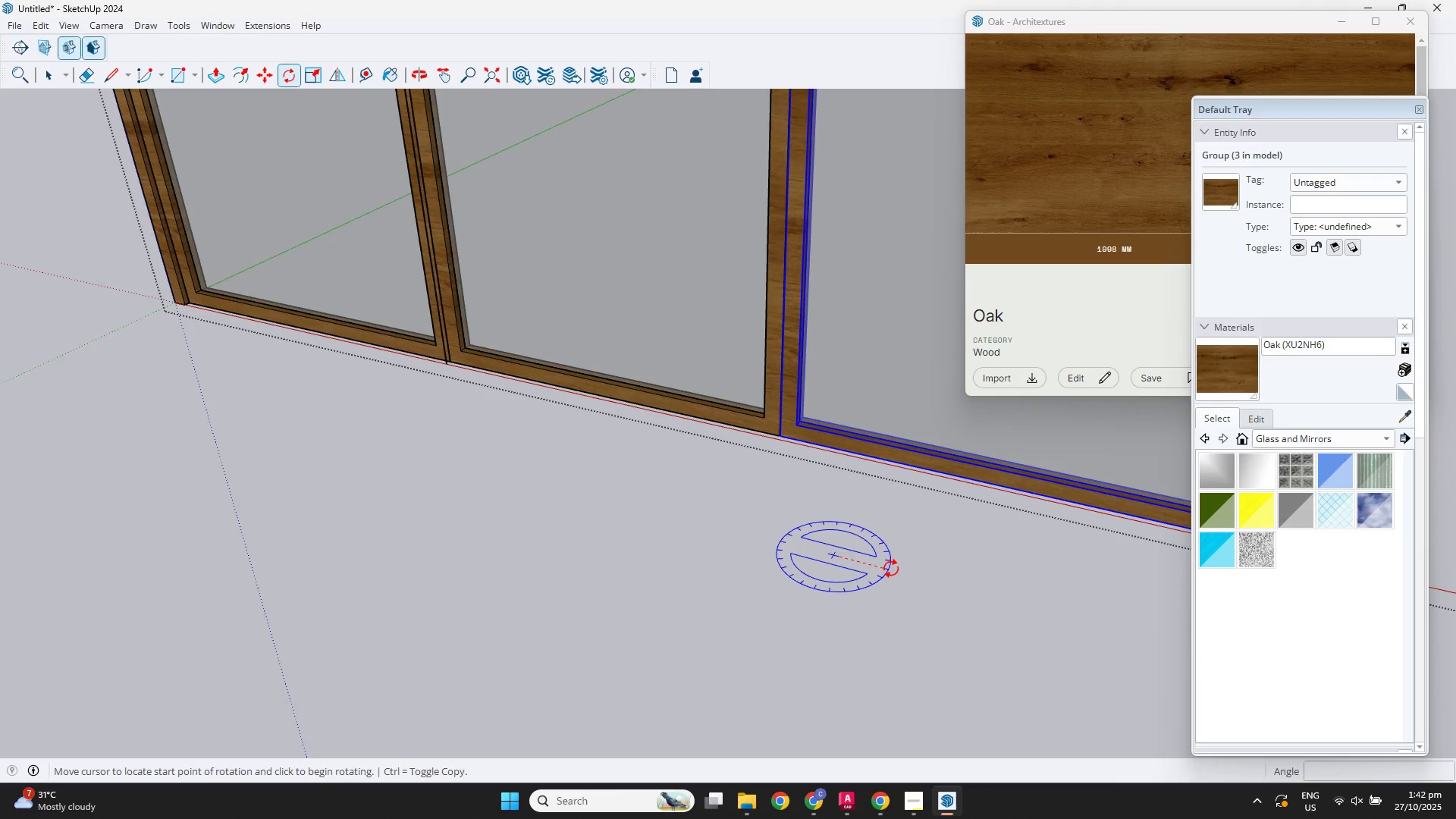 
double_click([892, 569])
 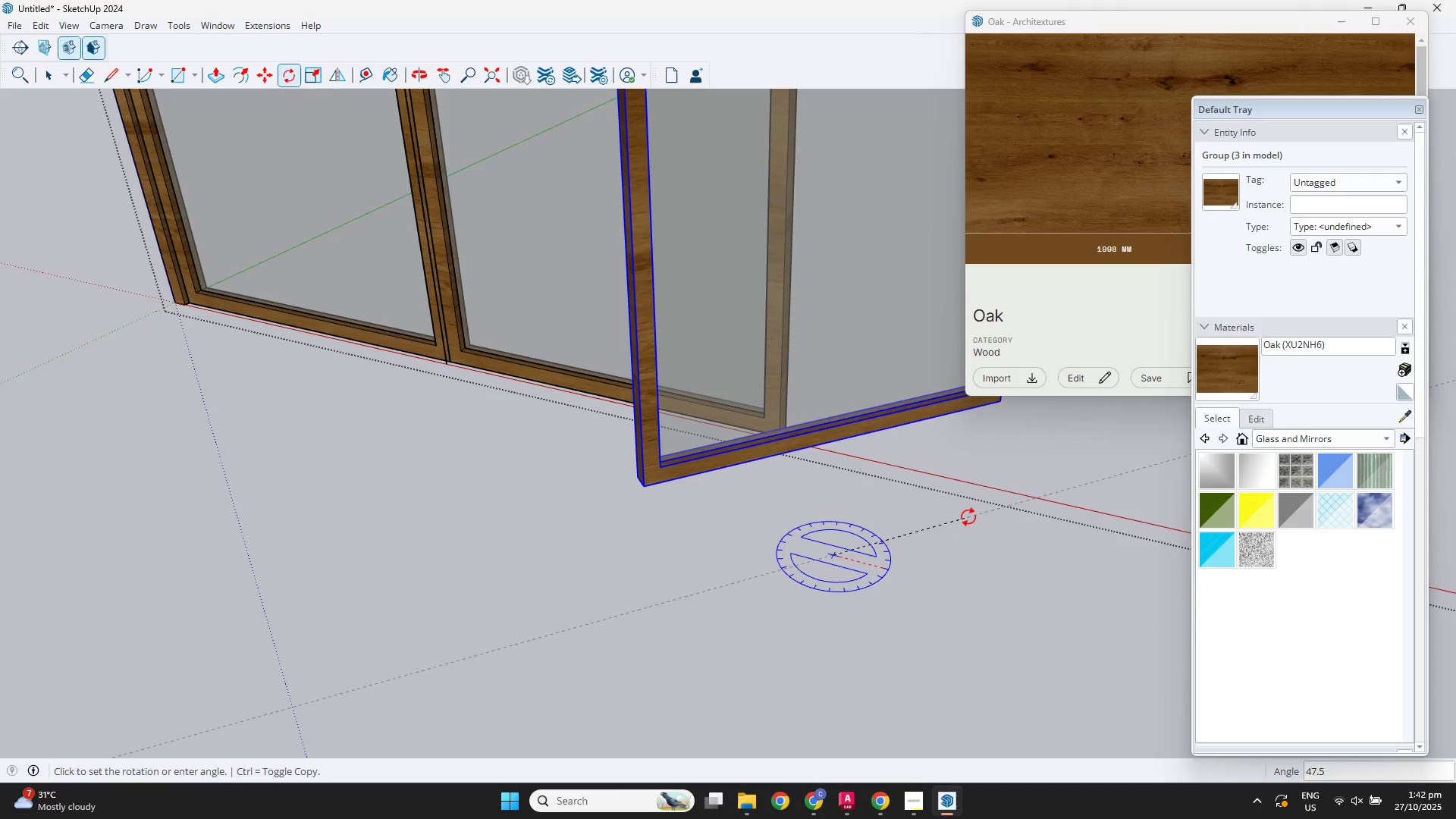 
left_click([968, 517])
 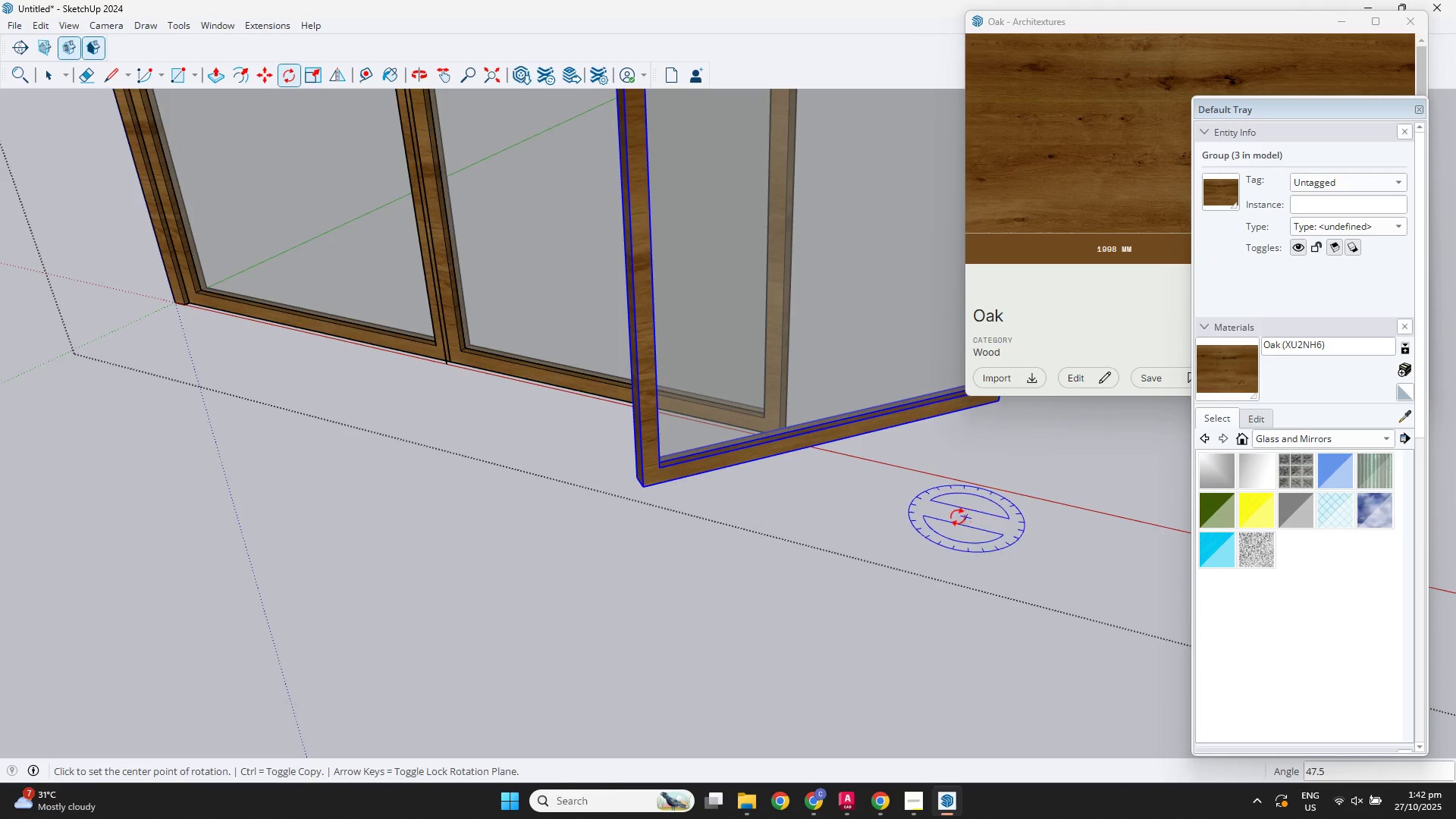 
key(M)
 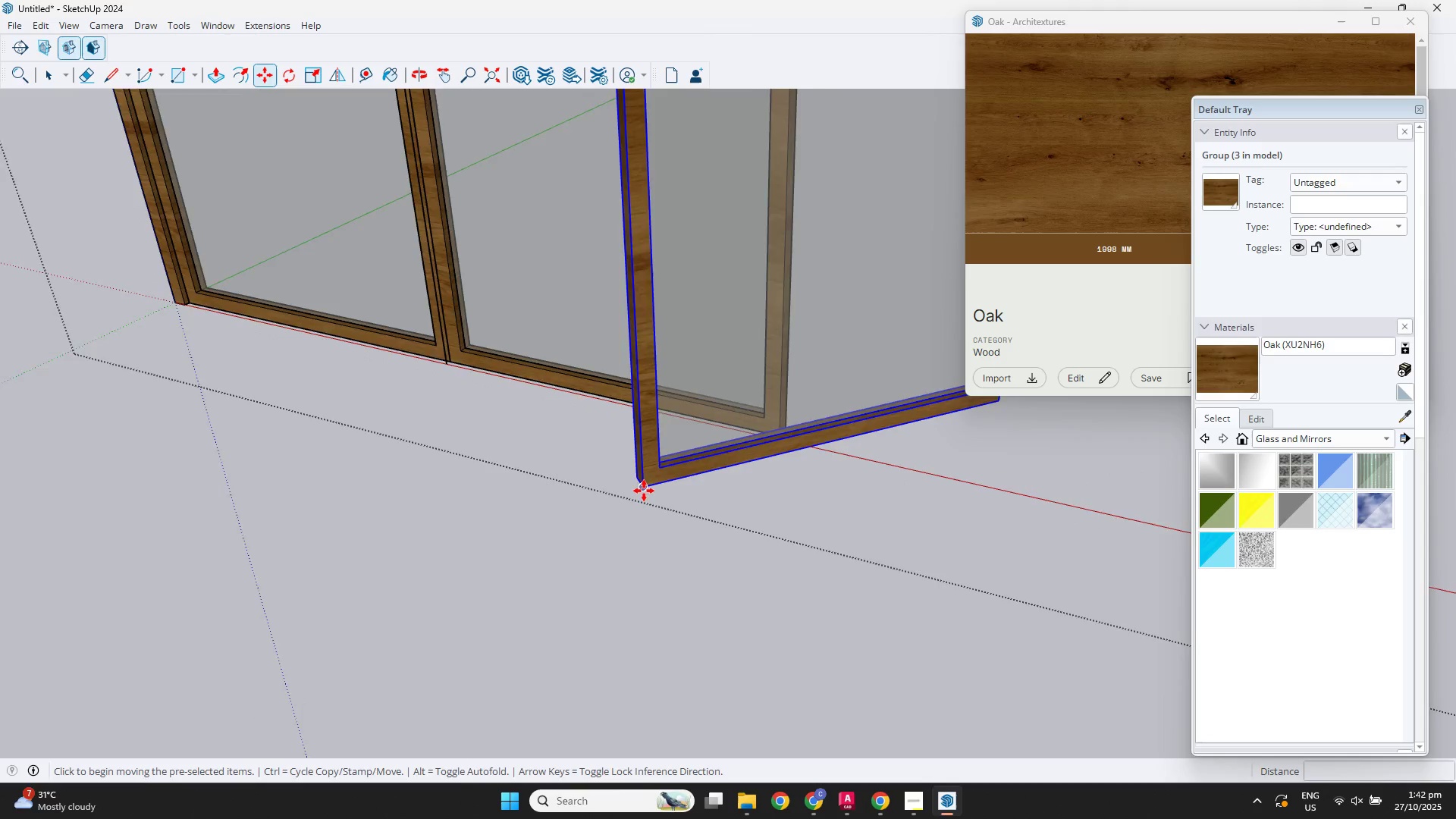 
scroll: coordinate [635, 481], scroll_direction: up, amount: 11.0
 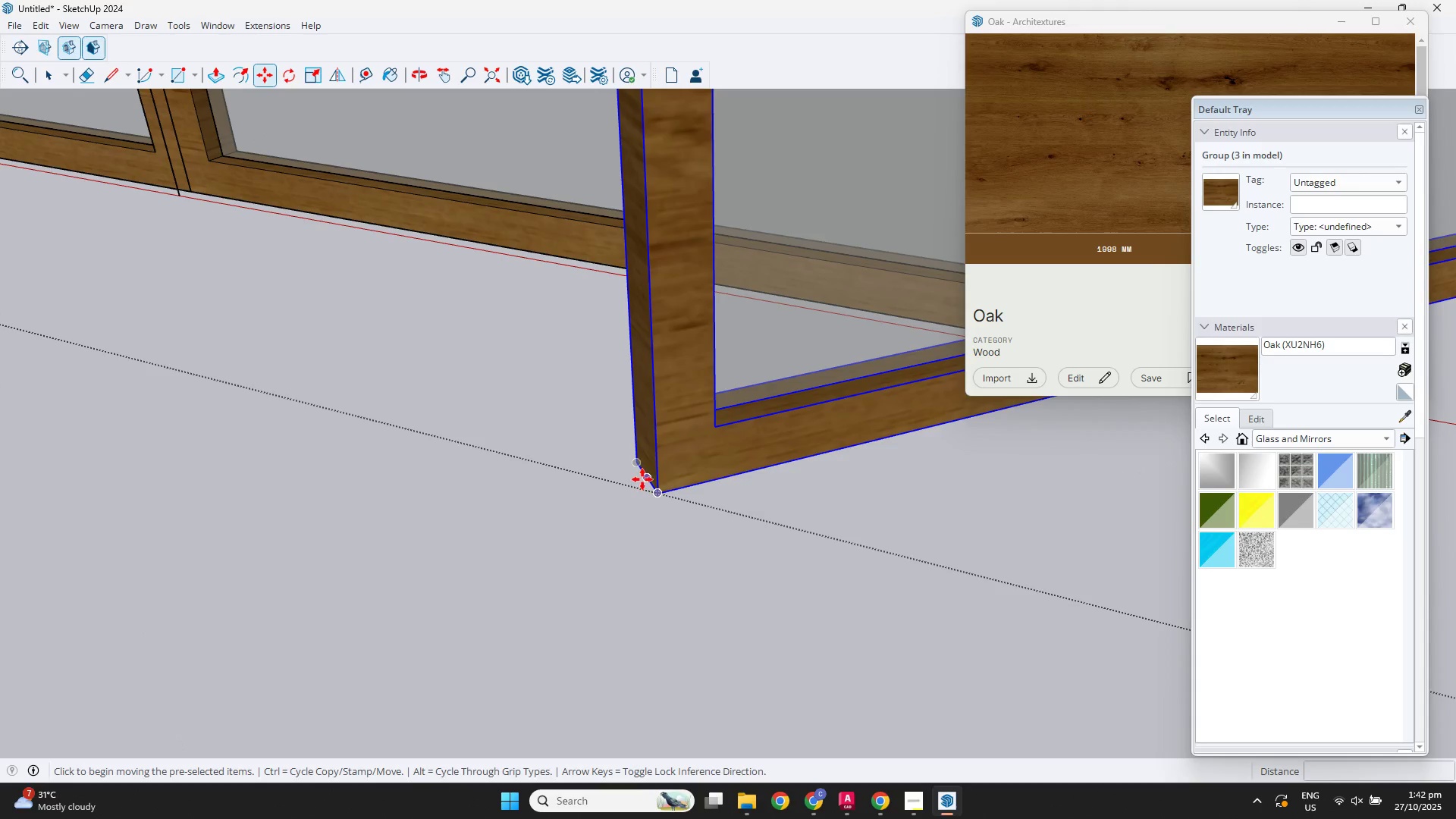 
left_click_drag(start_coordinate=[643, 479], to_coordinate=[651, 477])
 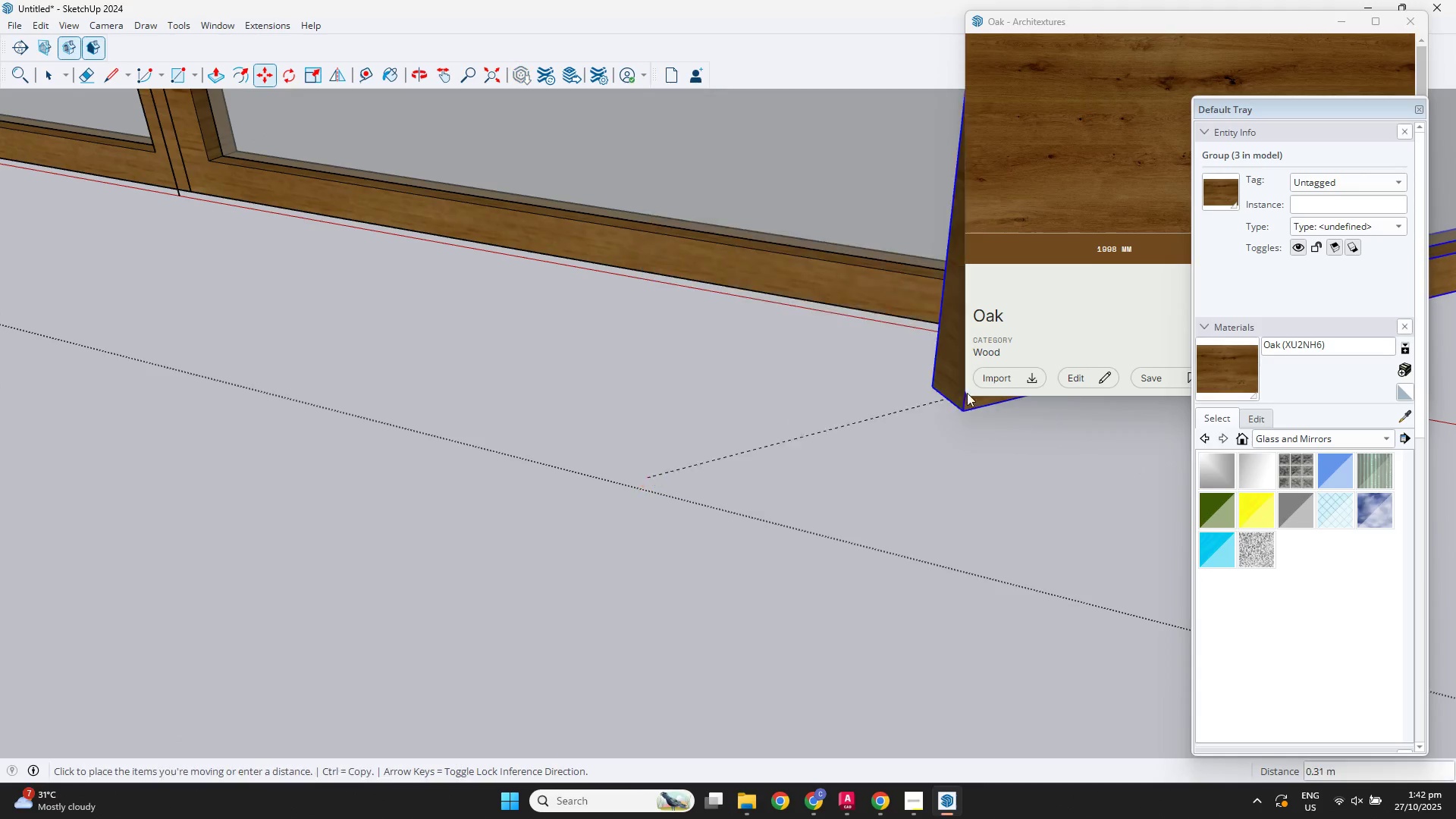 
scroll: coordinate [1003, 382], scroll_direction: down, amount: 3.0
 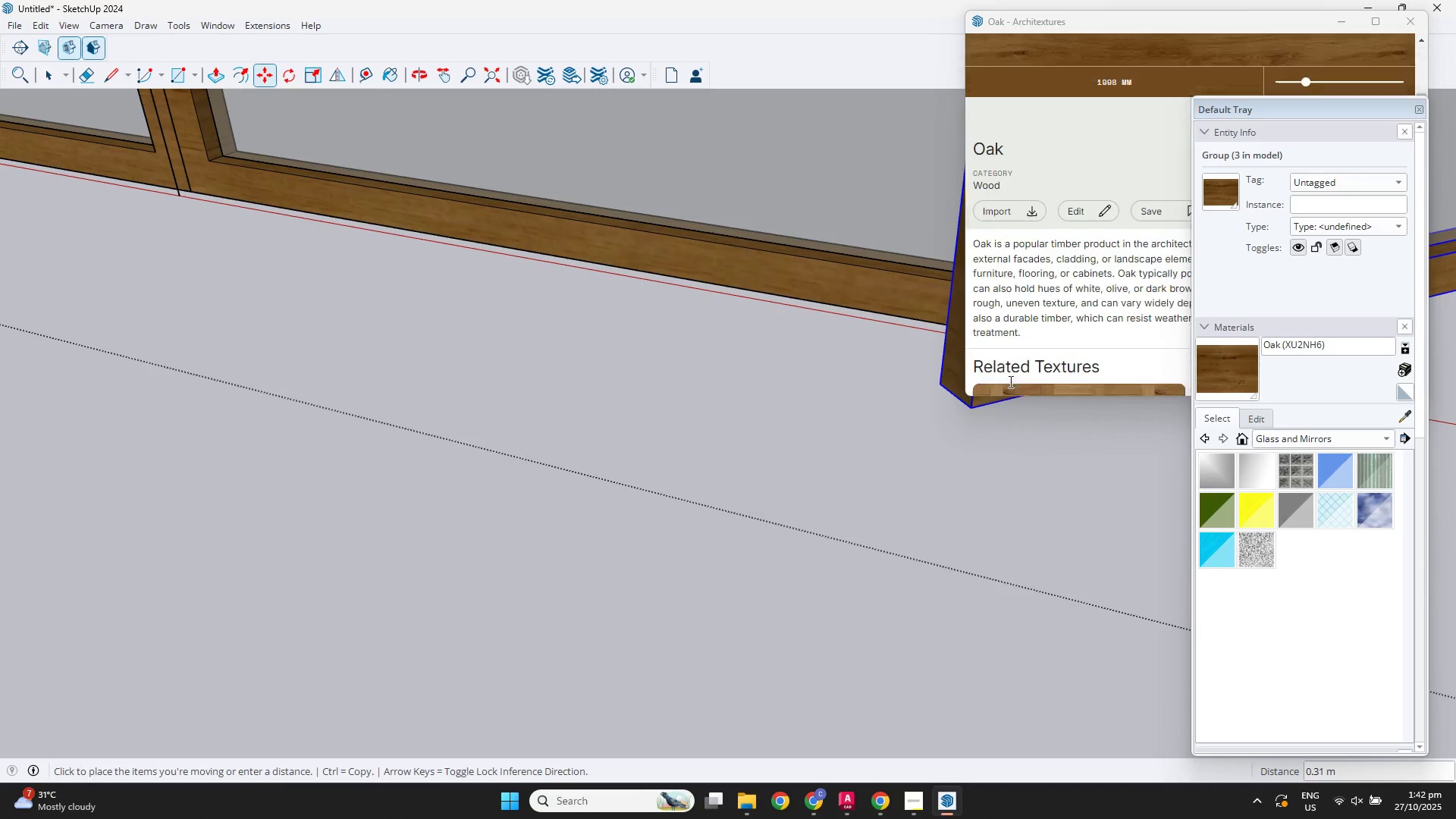 
hold_key(key=ShiftLeft, duration=0.46)
 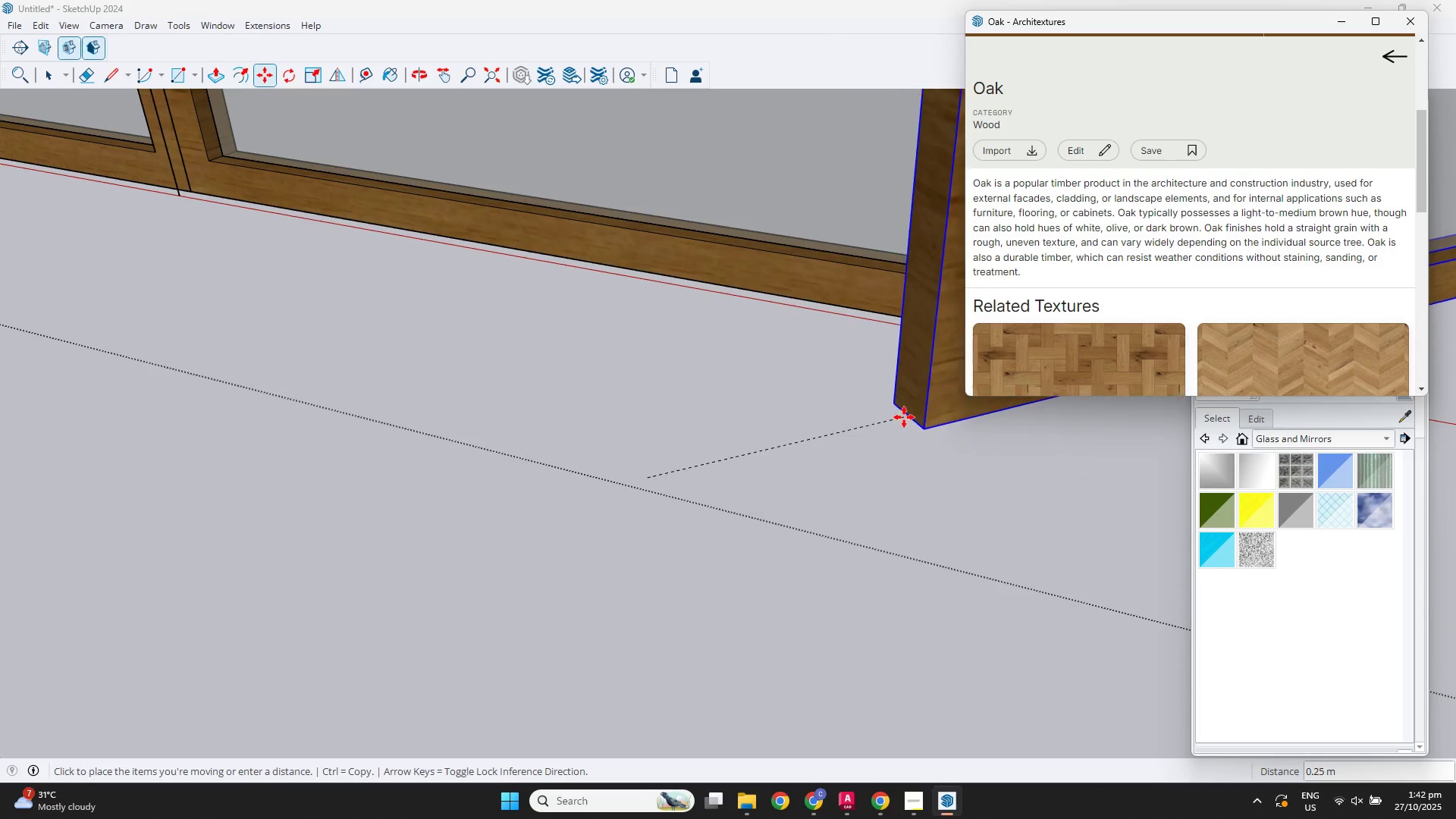 
hold_key(key=ShiftLeft, duration=0.42)
 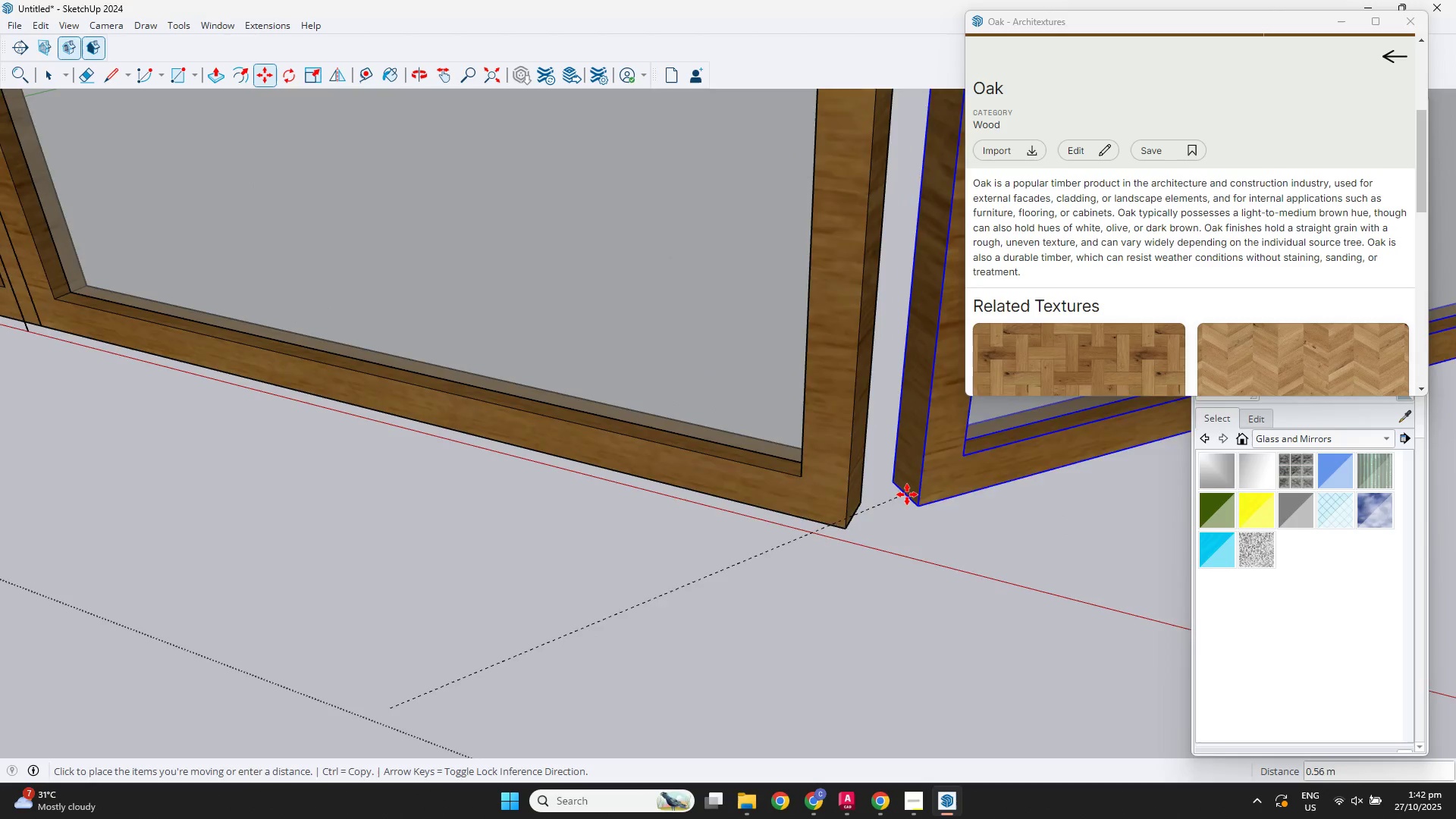 
scroll: coordinate [895, 512], scroll_direction: up, amount: 6.0
 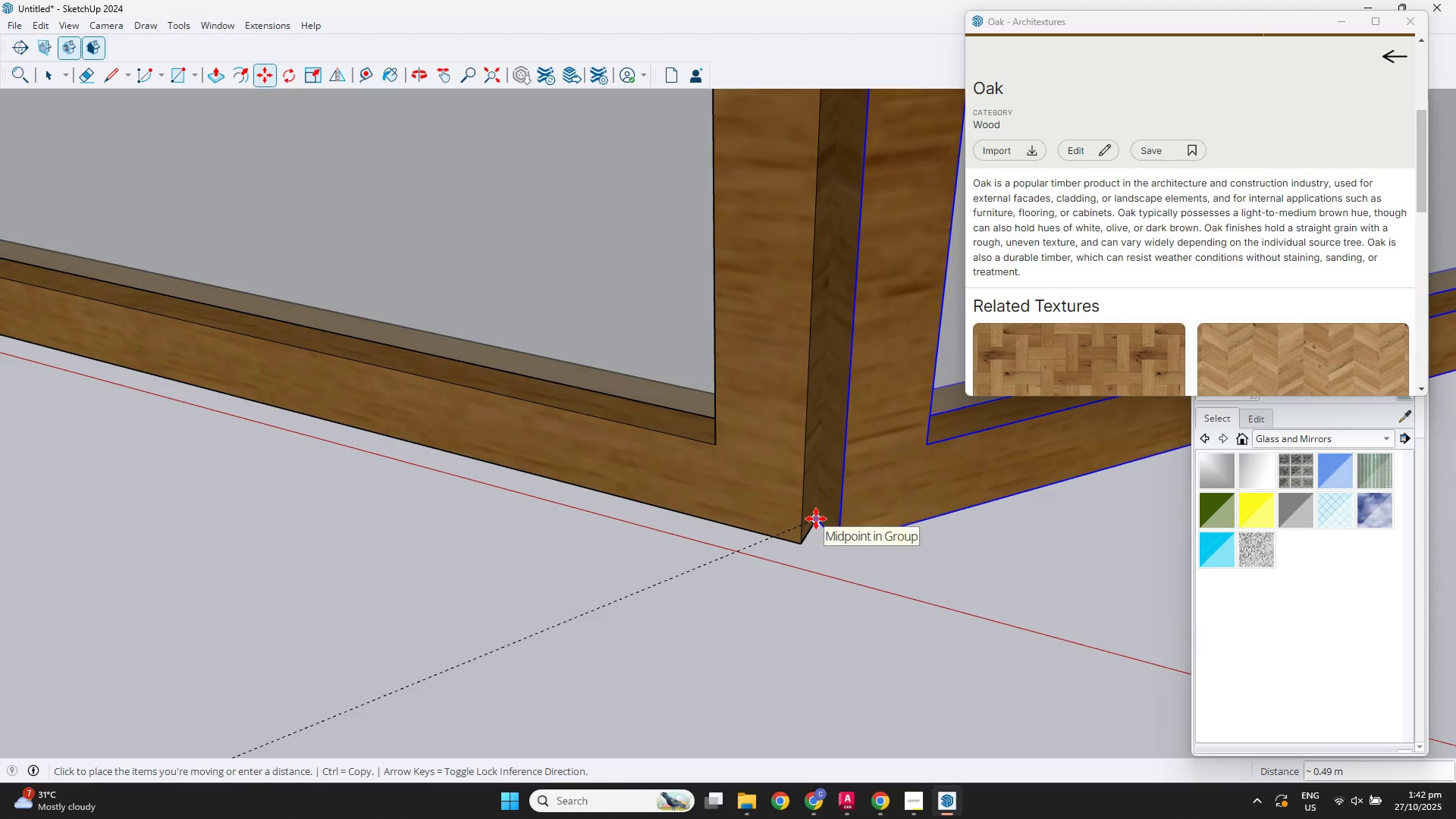 
left_click([817, 522])
 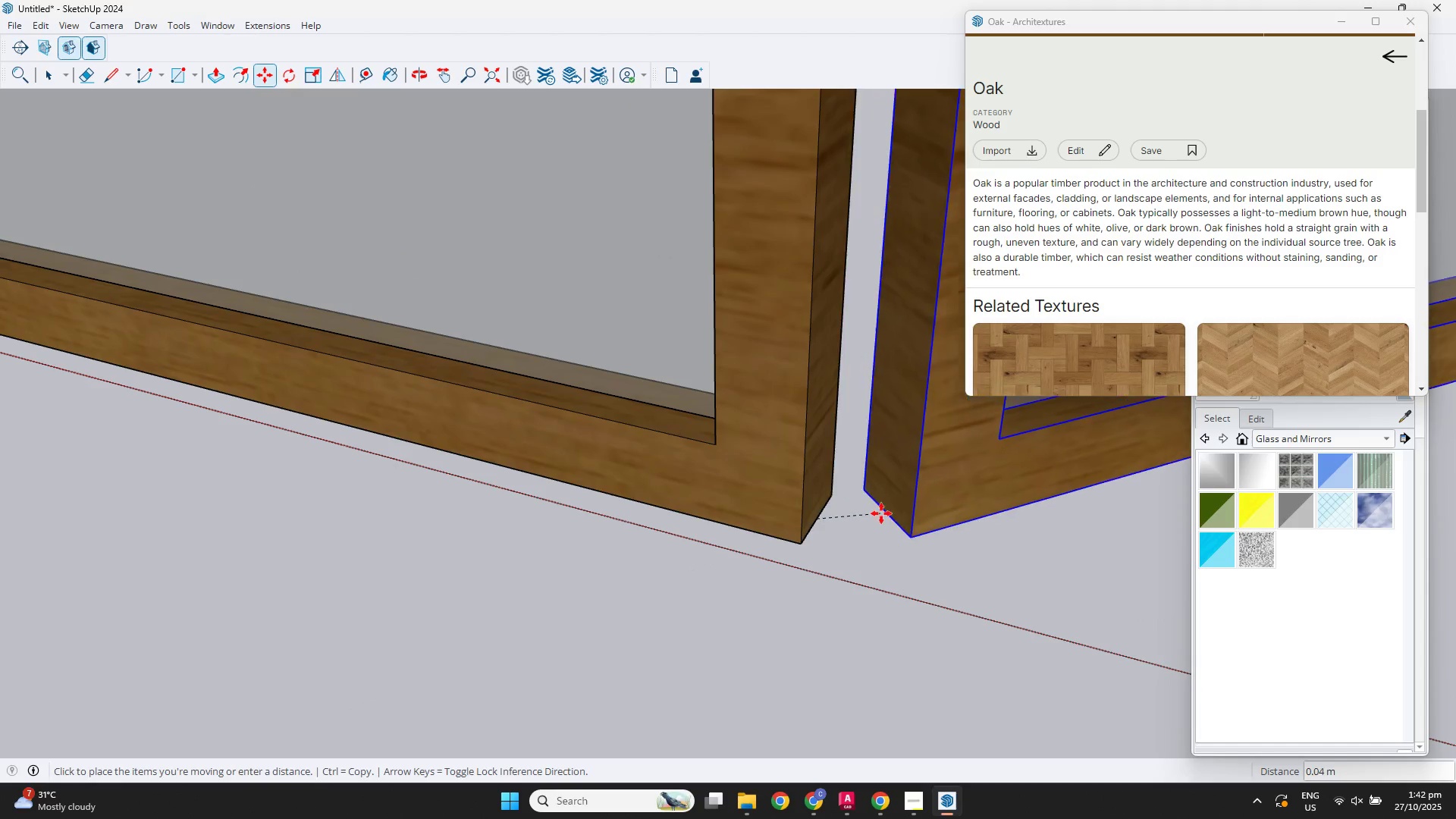 
triple_click([881, 513])
 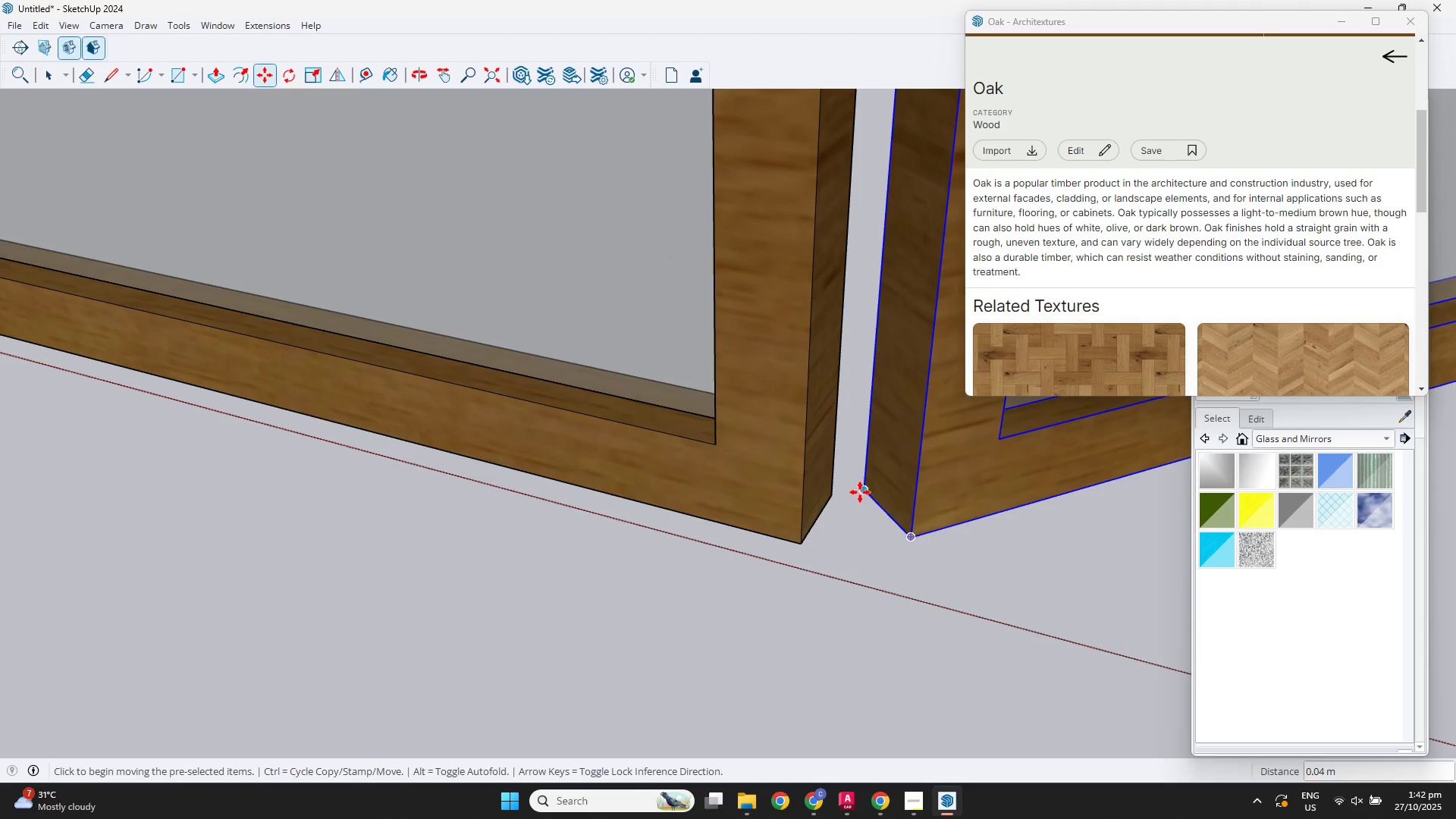 
left_click([860, 492])
 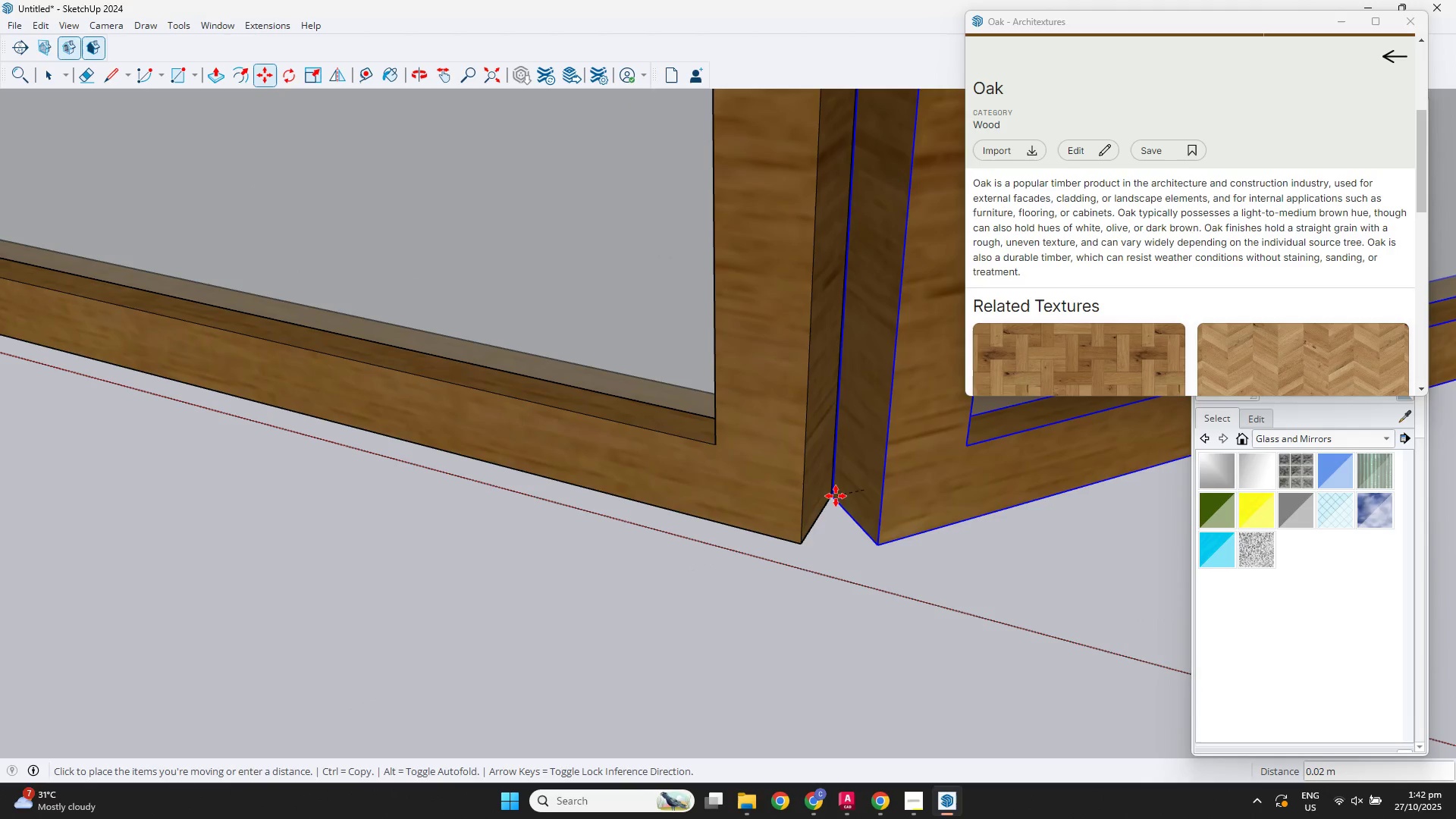 
left_click_drag(start_coordinate=[835, 496], to_coordinate=[832, 502])
 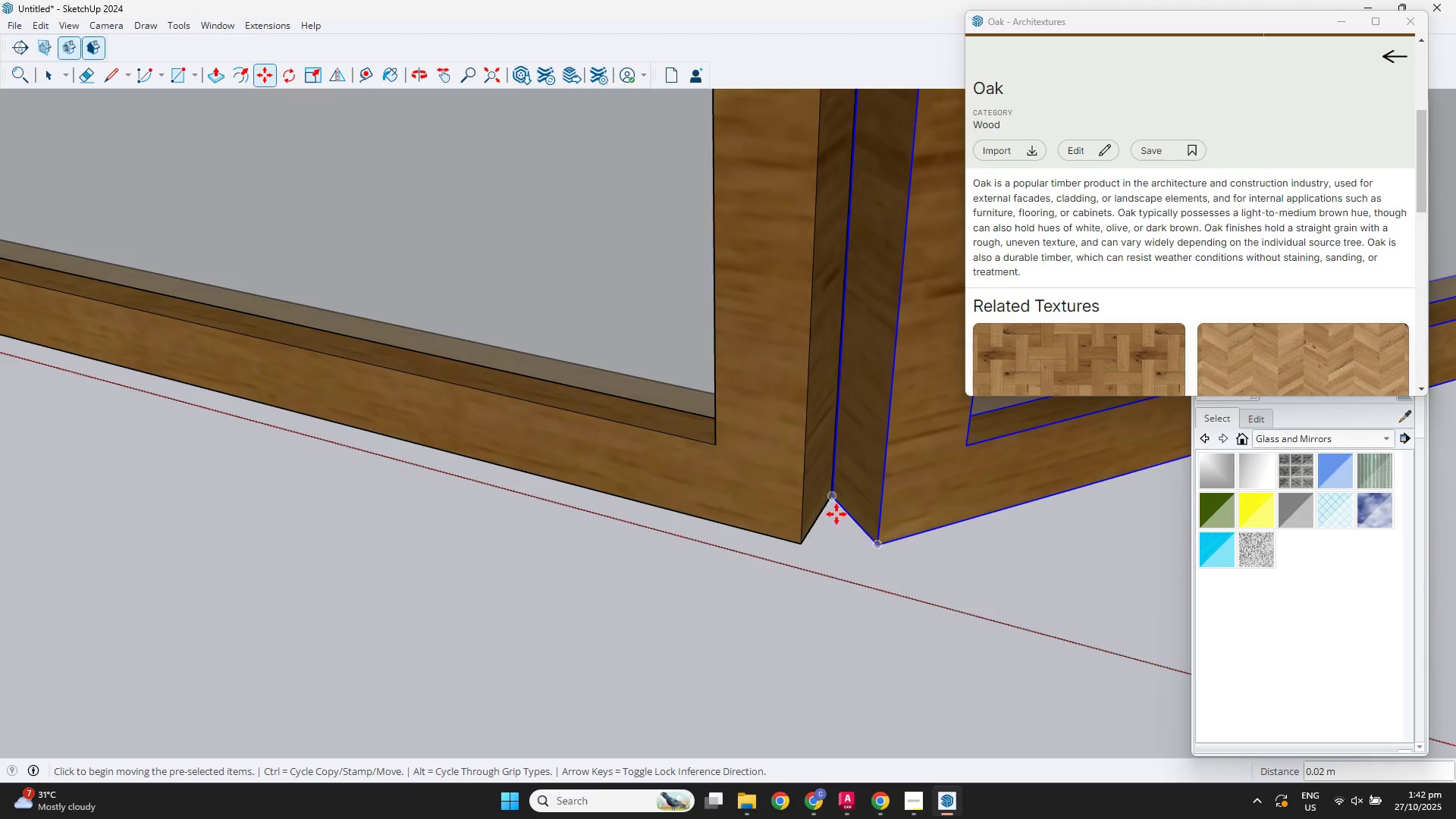 
scroll: coordinate [1009, 509], scroll_direction: down, amount: 36.0
 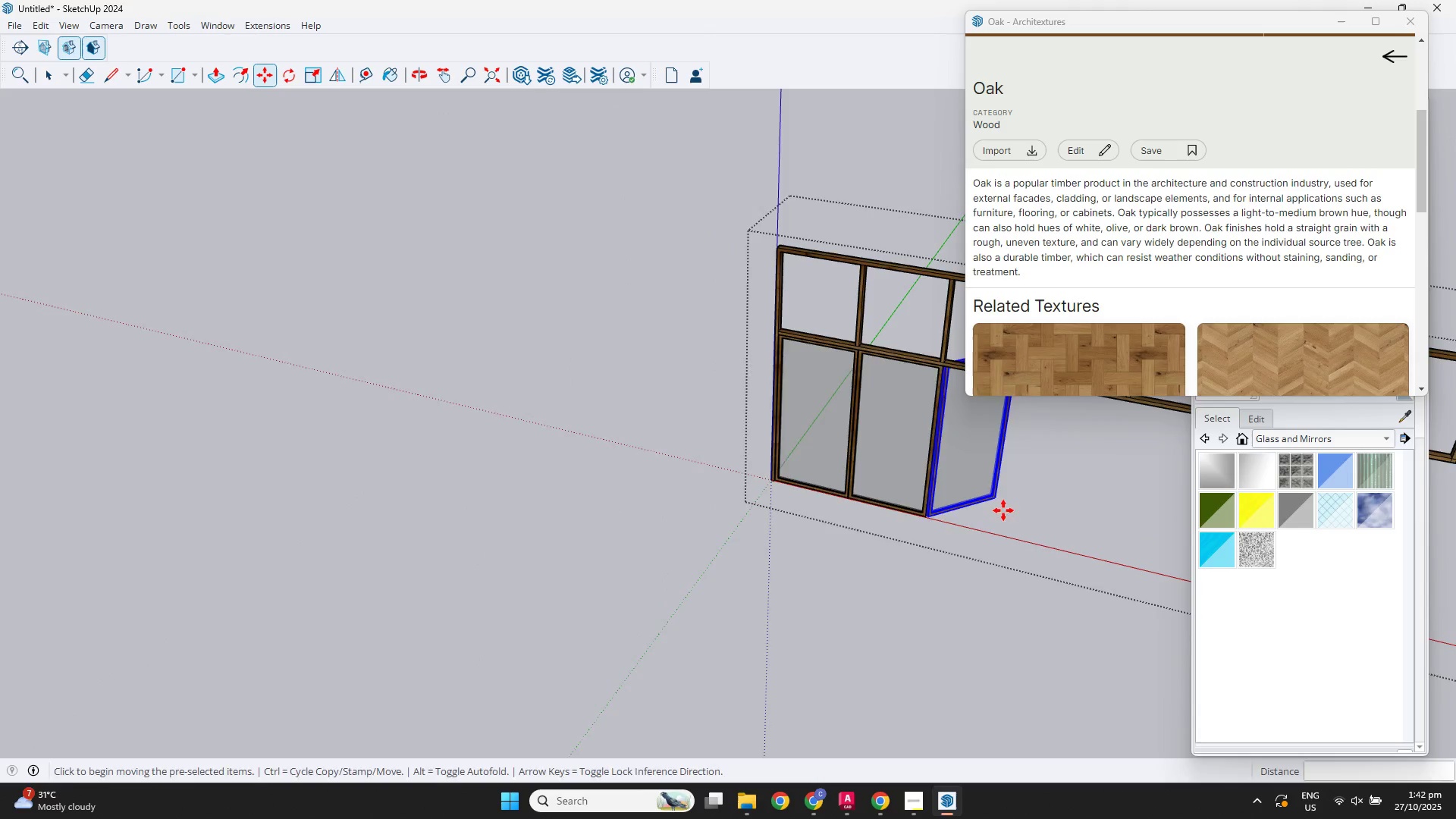 
hold_key(key=ShiftLeft, duration=0.47)
 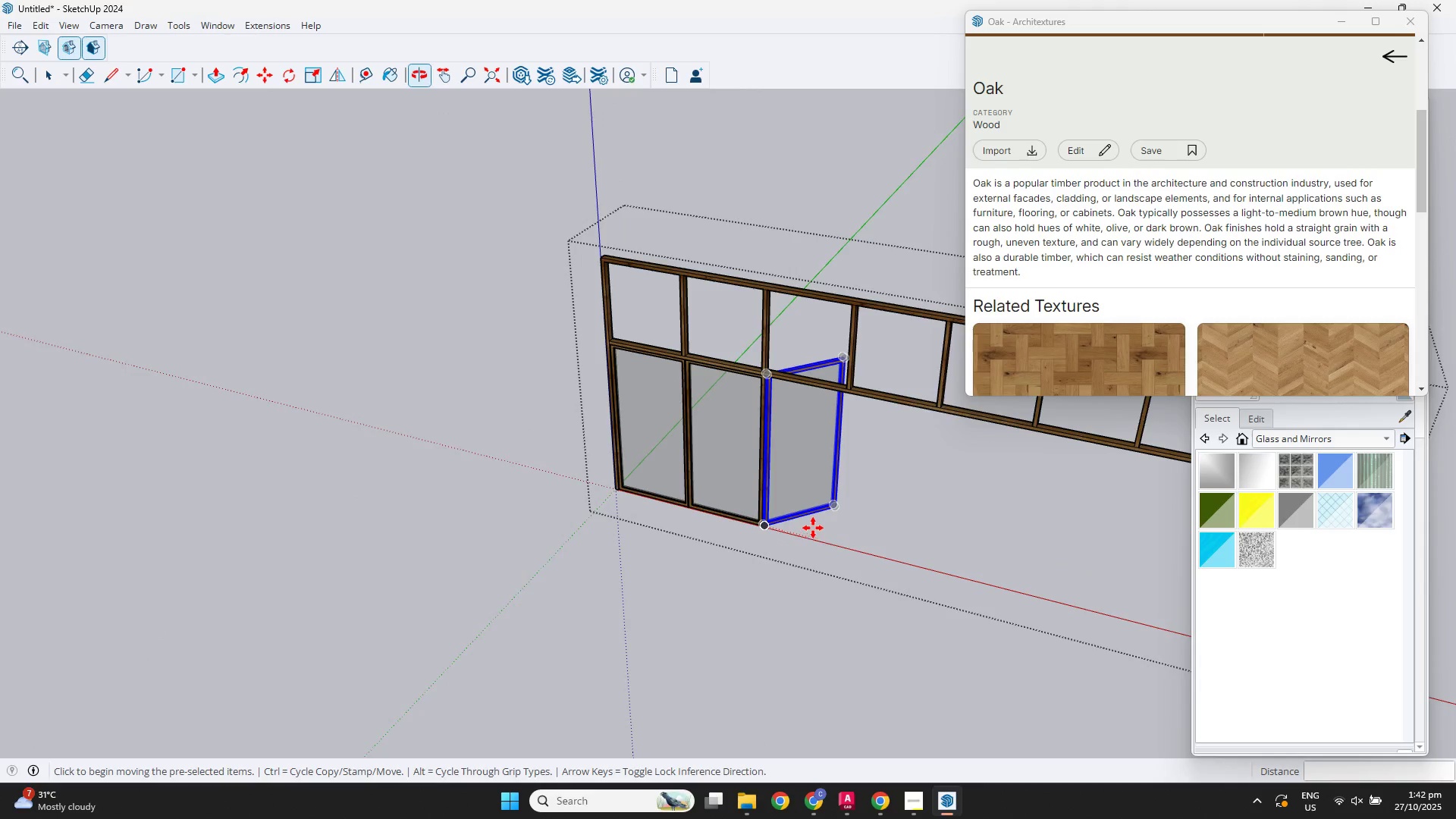 
scroll: coordinate [814, 526], scroll_direction: up, amount: 1.0
 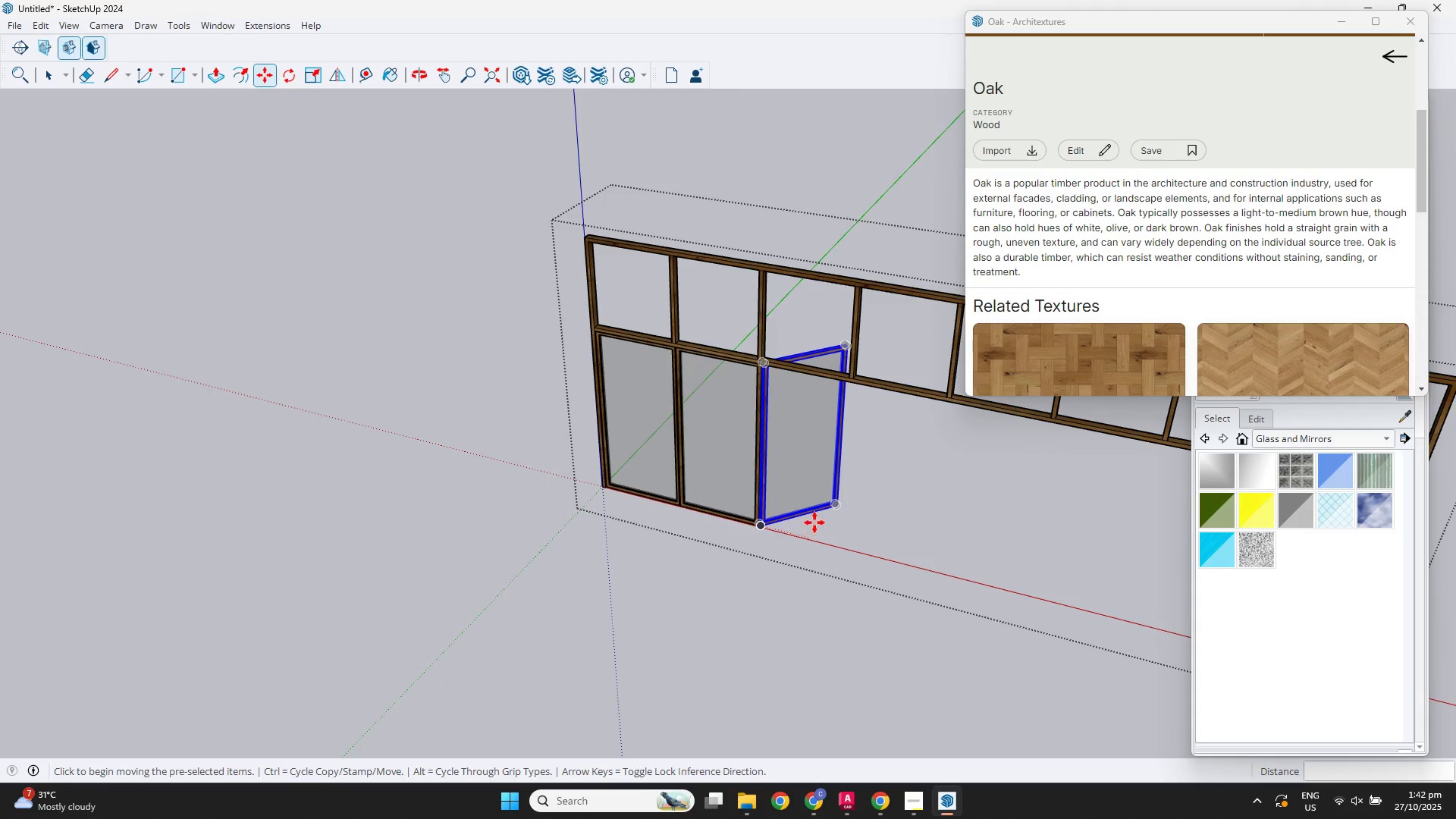 
key(M)
 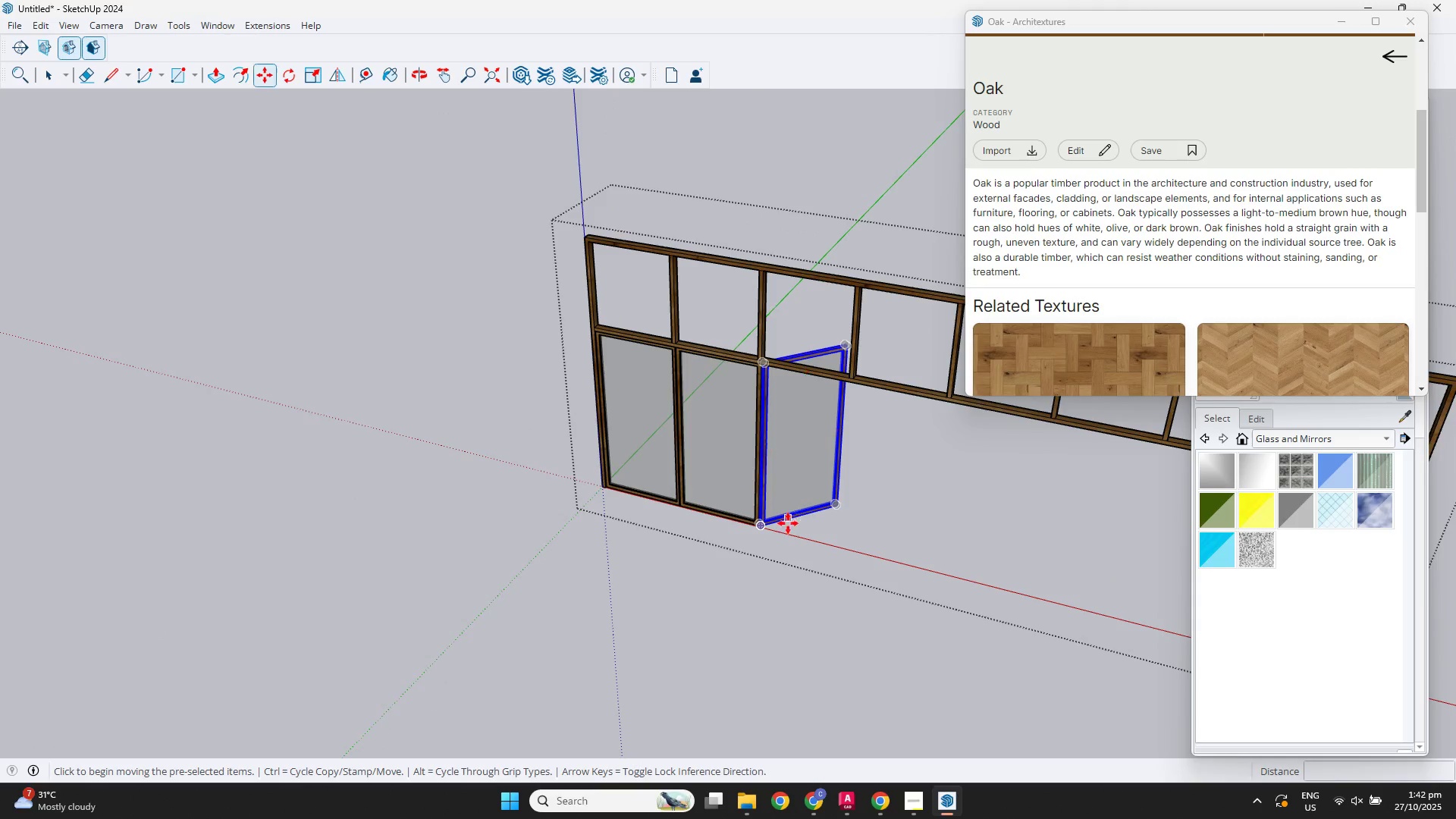 
scroll: coordinate [774, 525], scroll_direction: up, amount: 3.0
 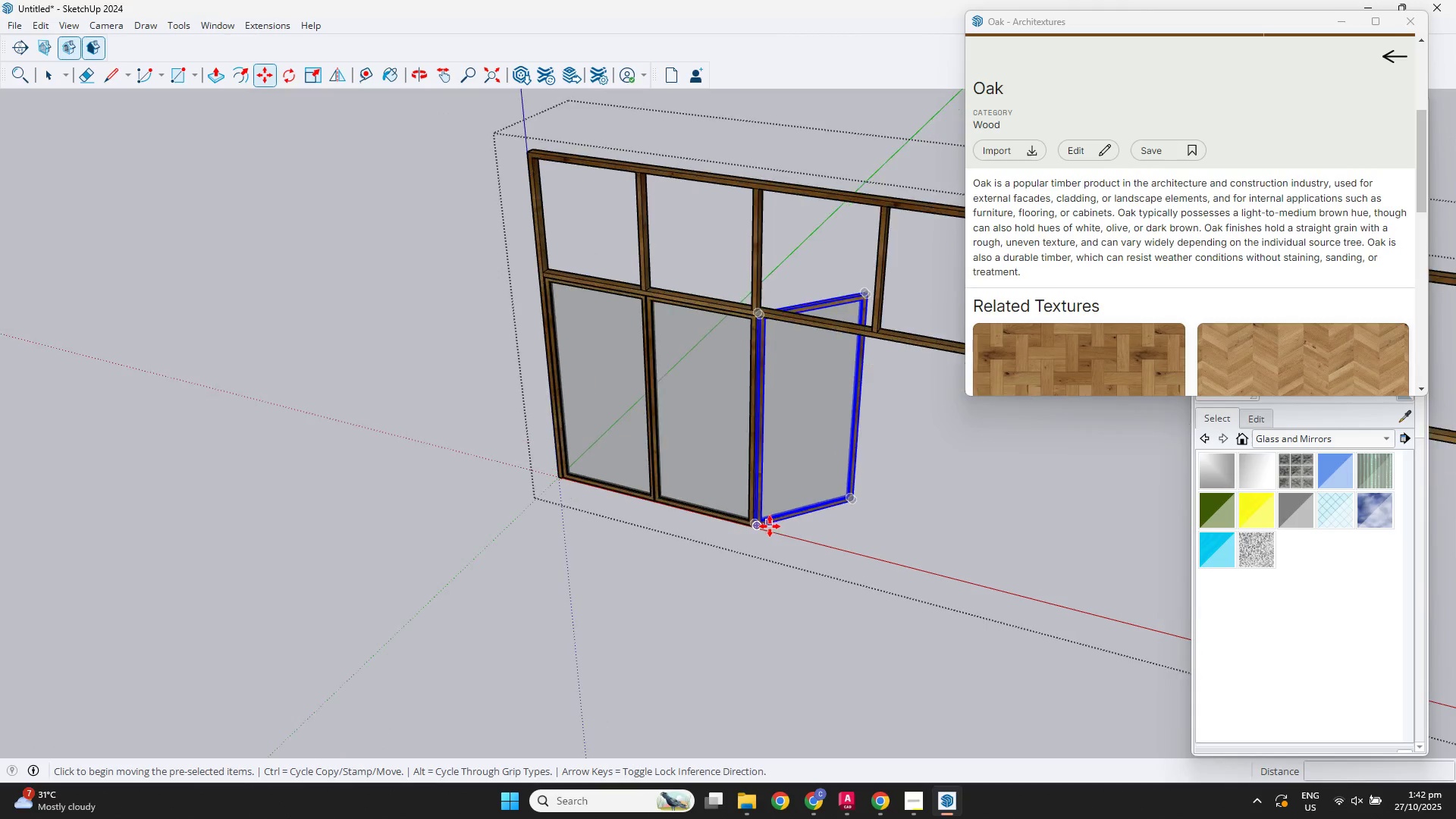 
key(Control+ControlLeft)
 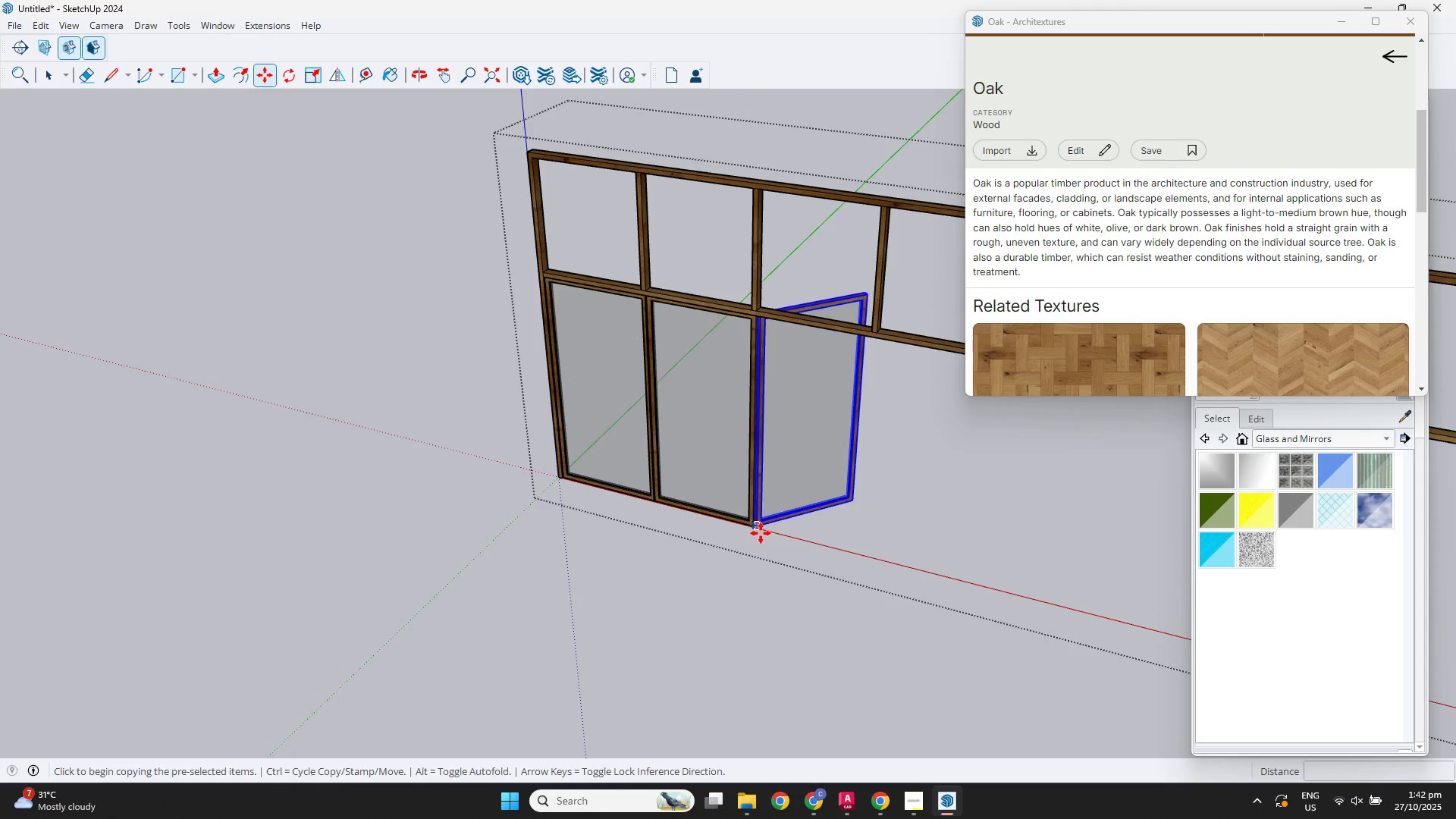 
left_click([761, 533])
 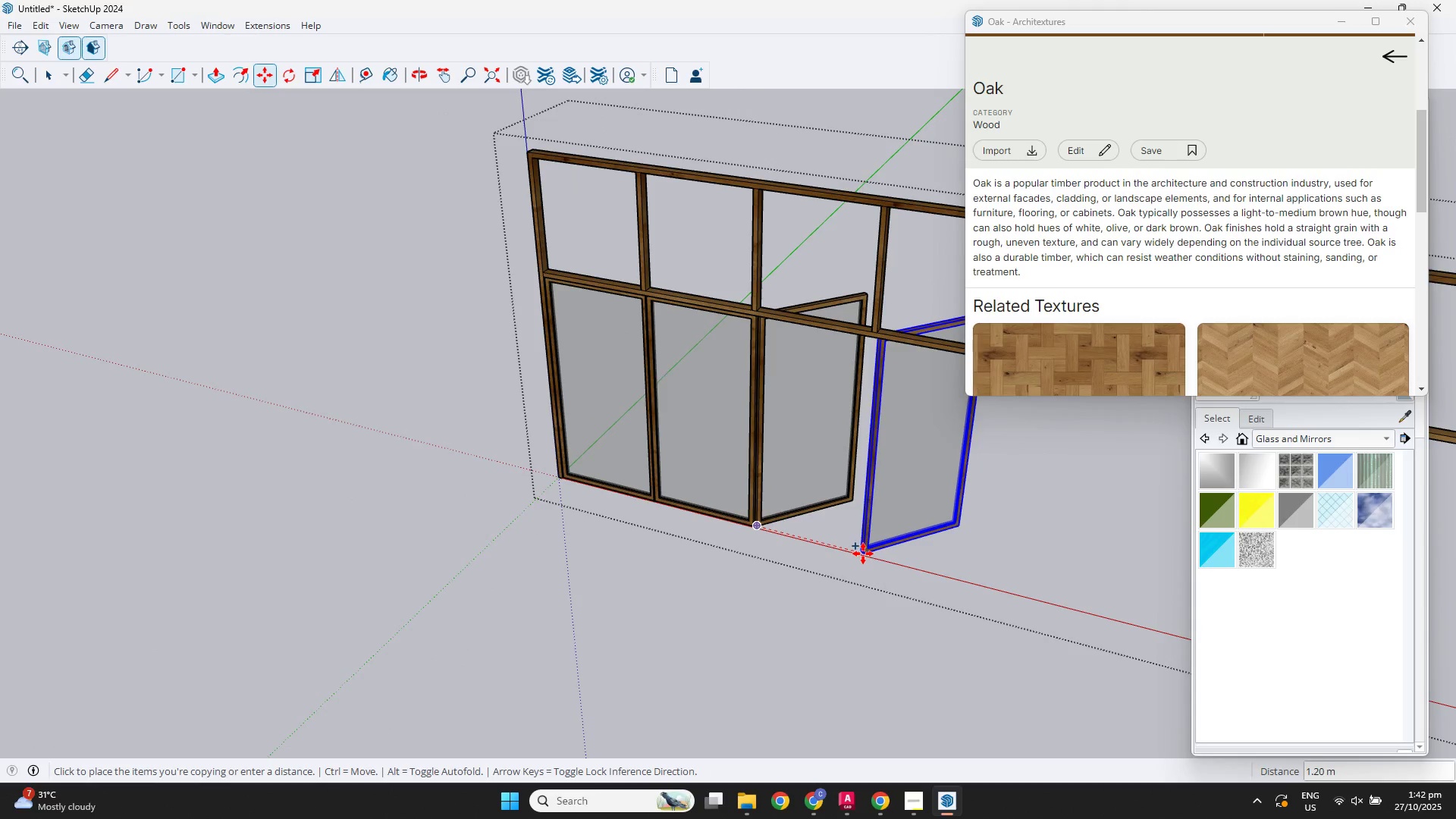 
left_click([863, 554])
 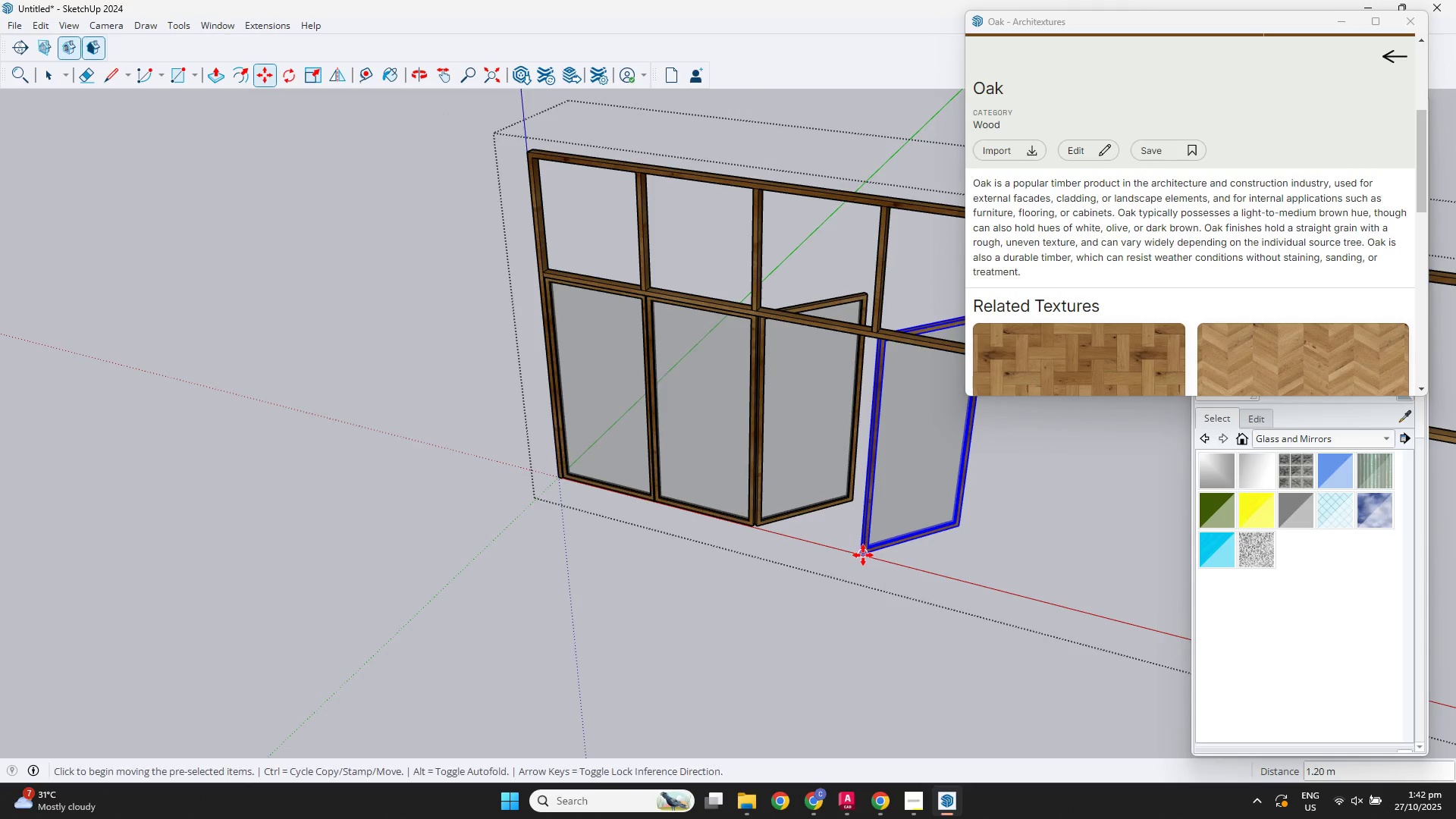 
key(Q)
 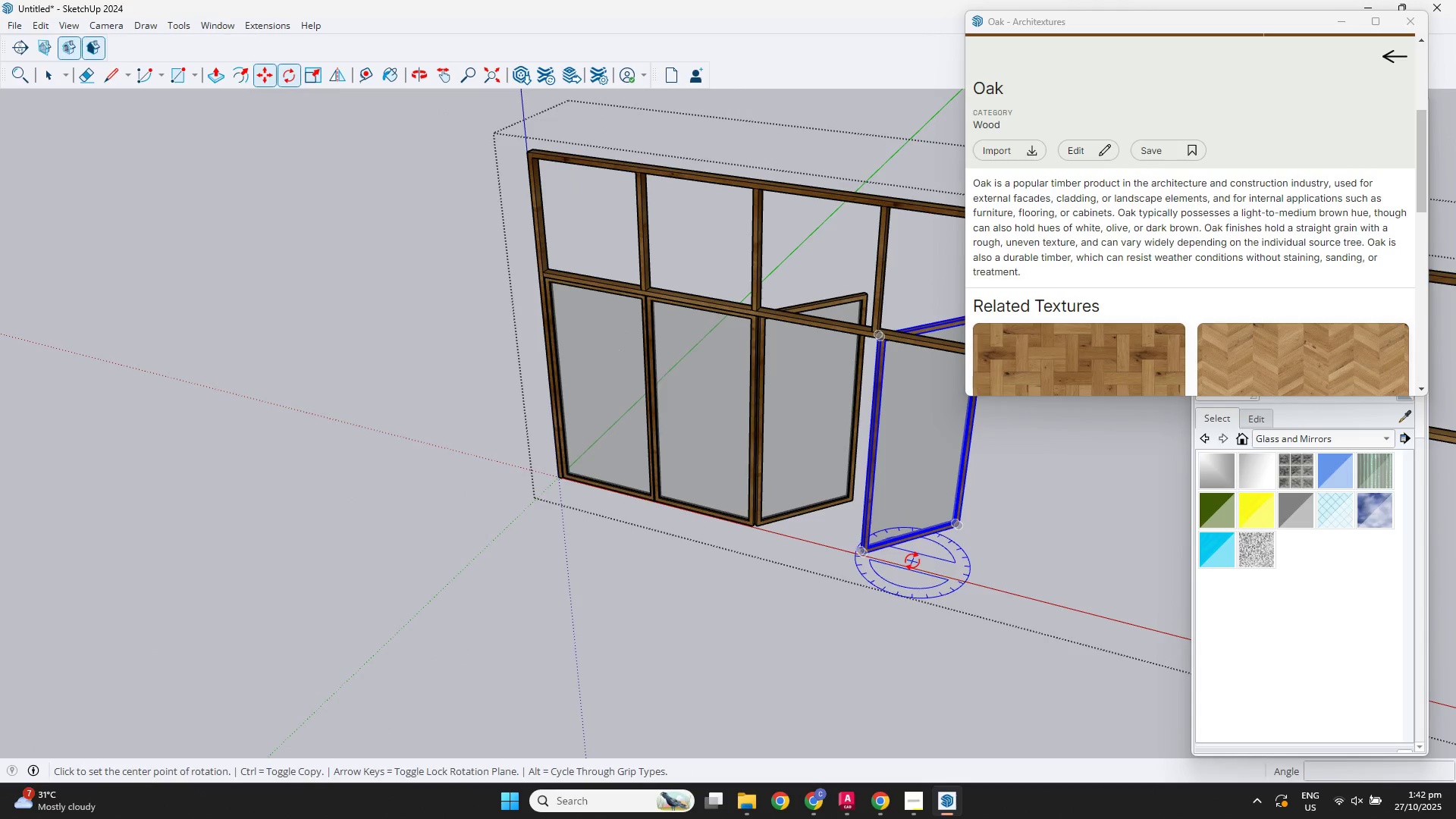 
left_click([912, 561])
 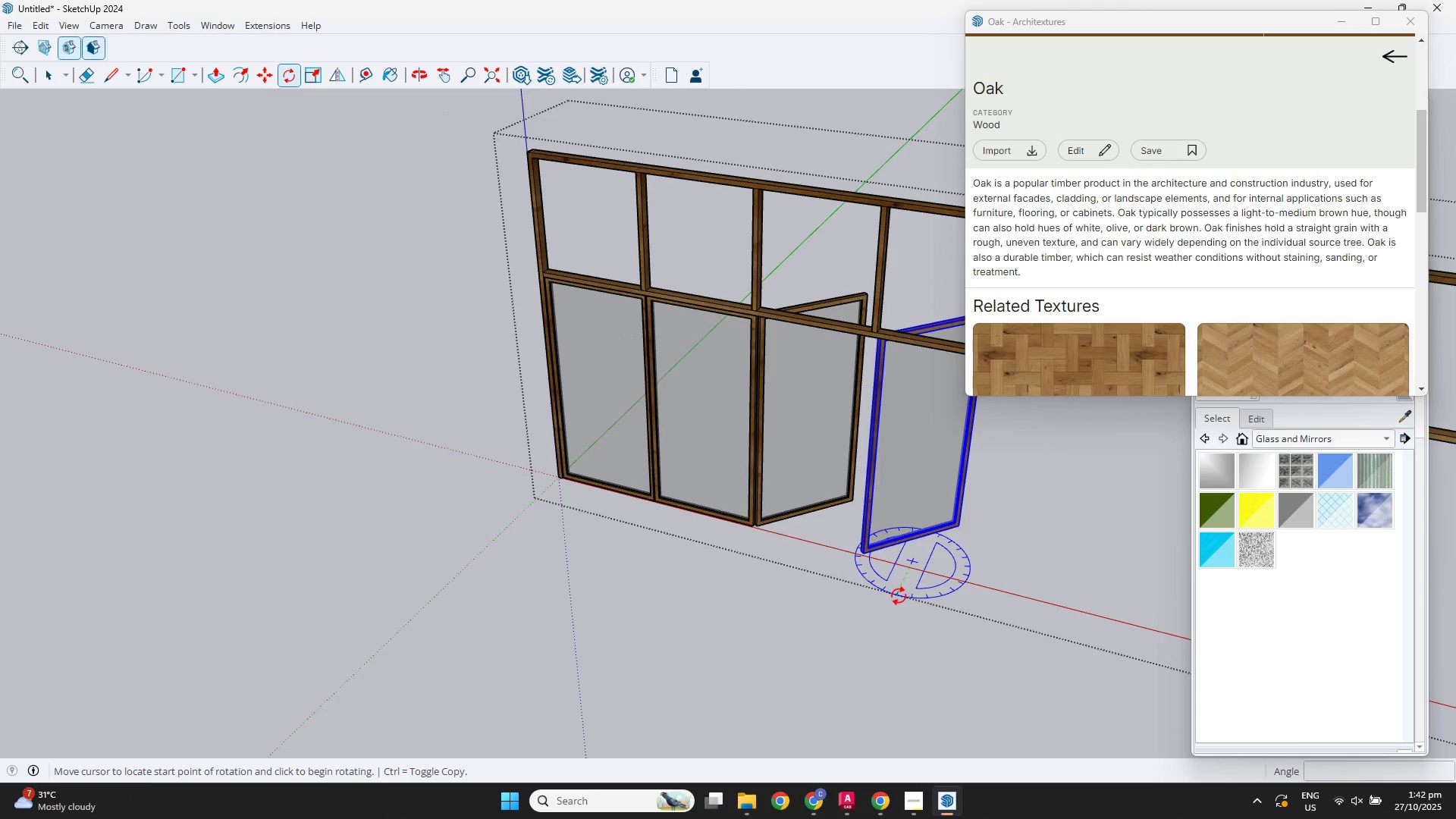 
left_click([899, 596])
 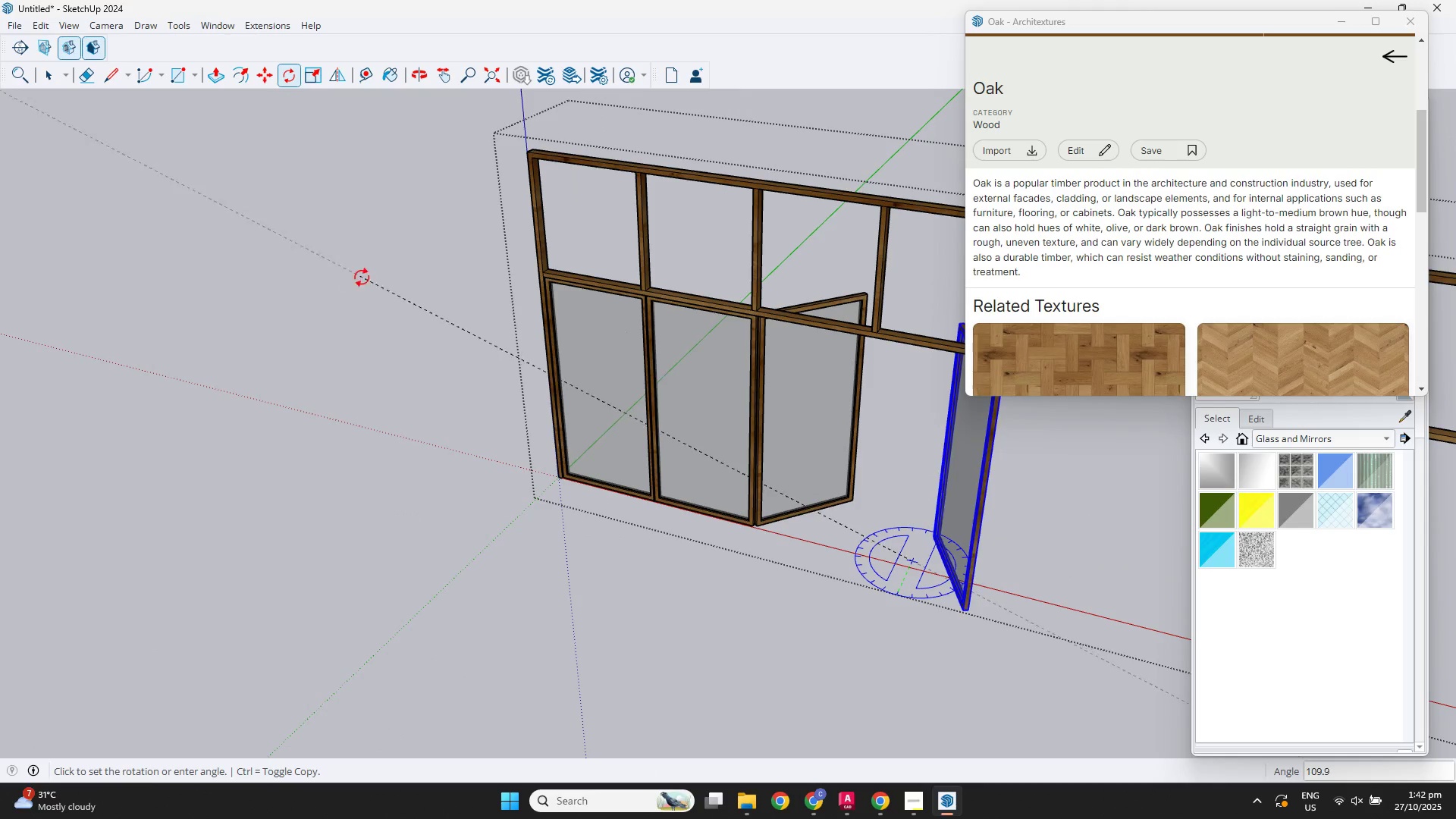 
left_click([501, 293])
 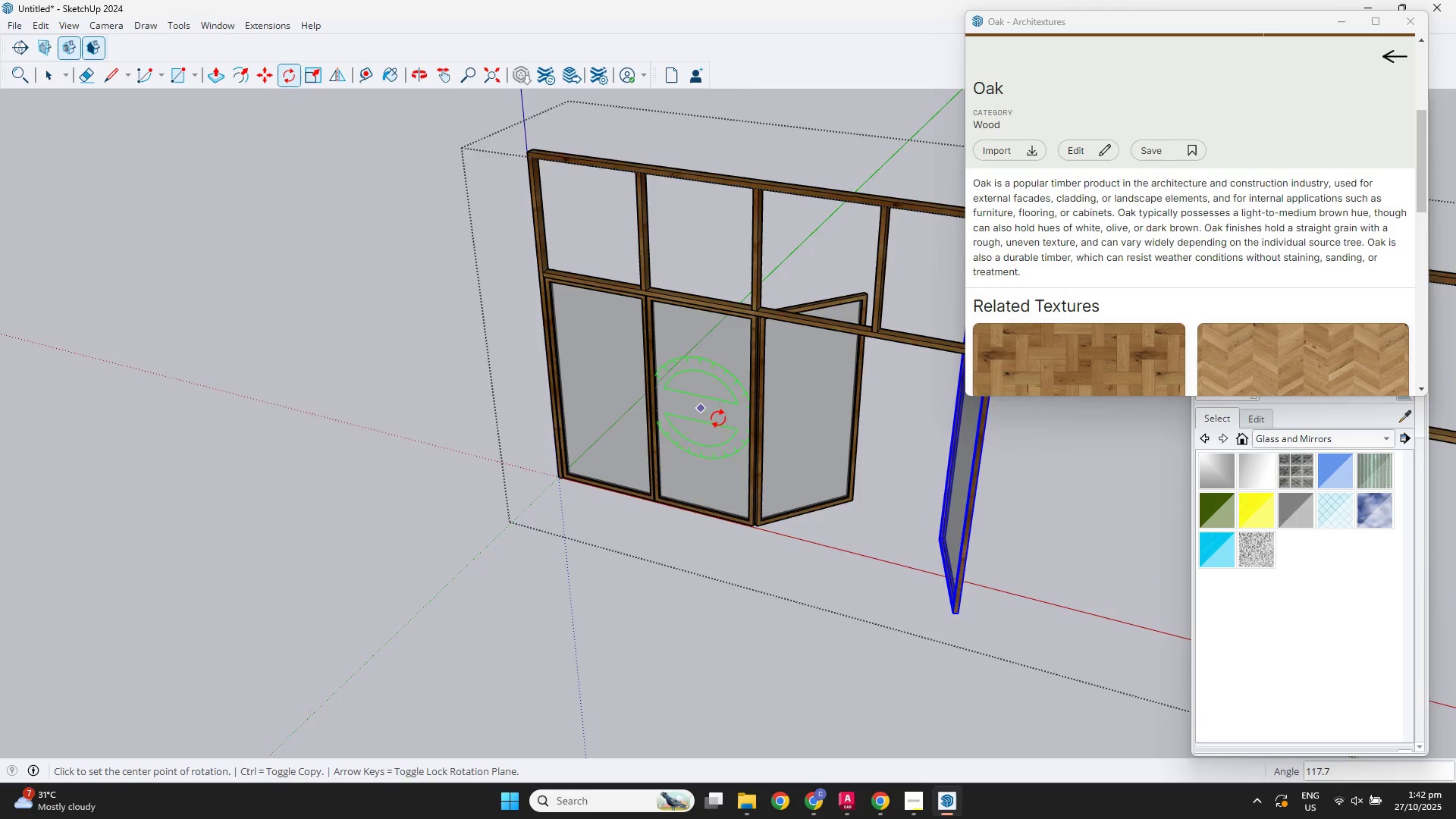 
scroll: coordinate [795, 460], scroll_direction: up, amount: 4.0
 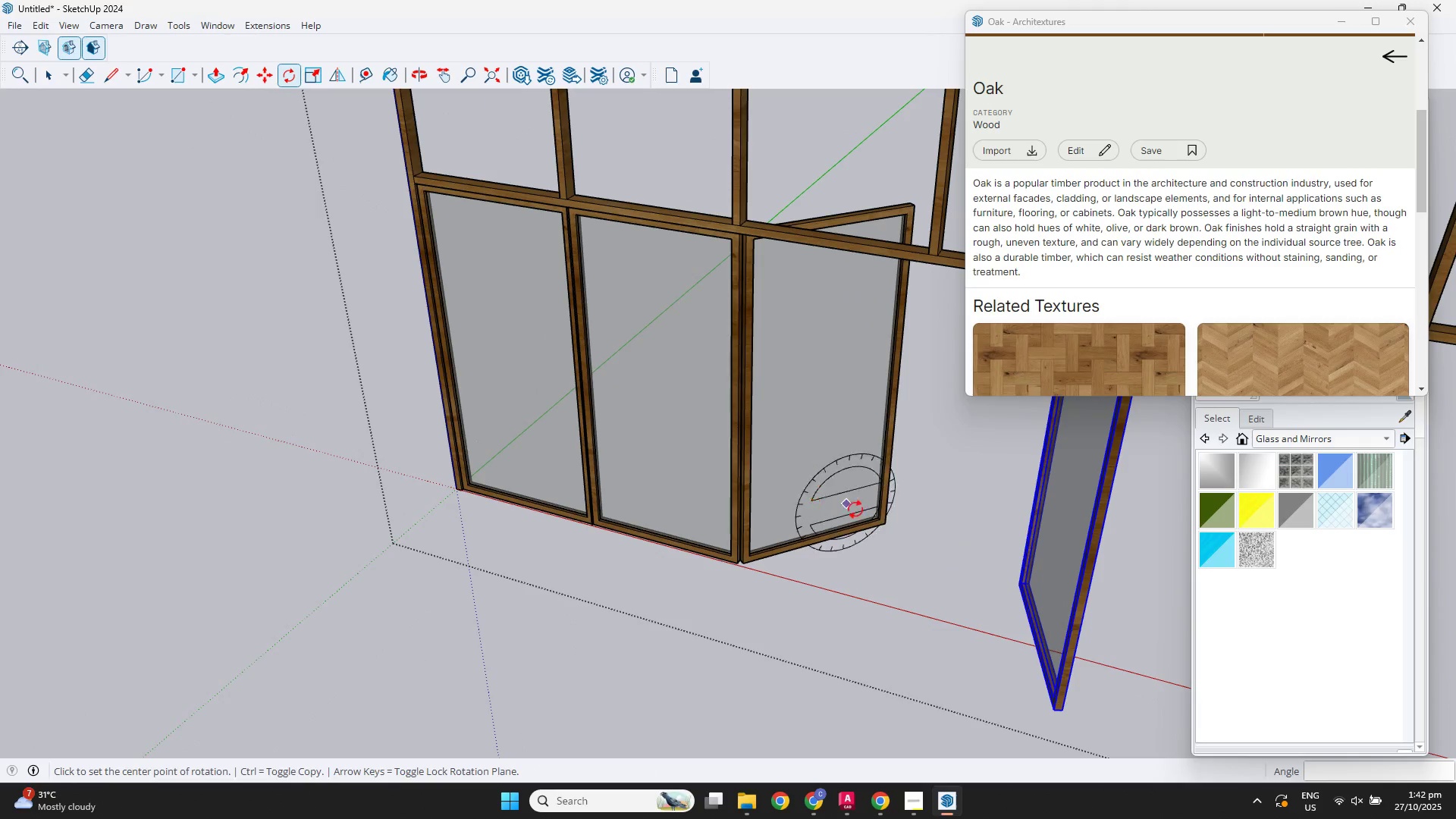 
key(Space)
 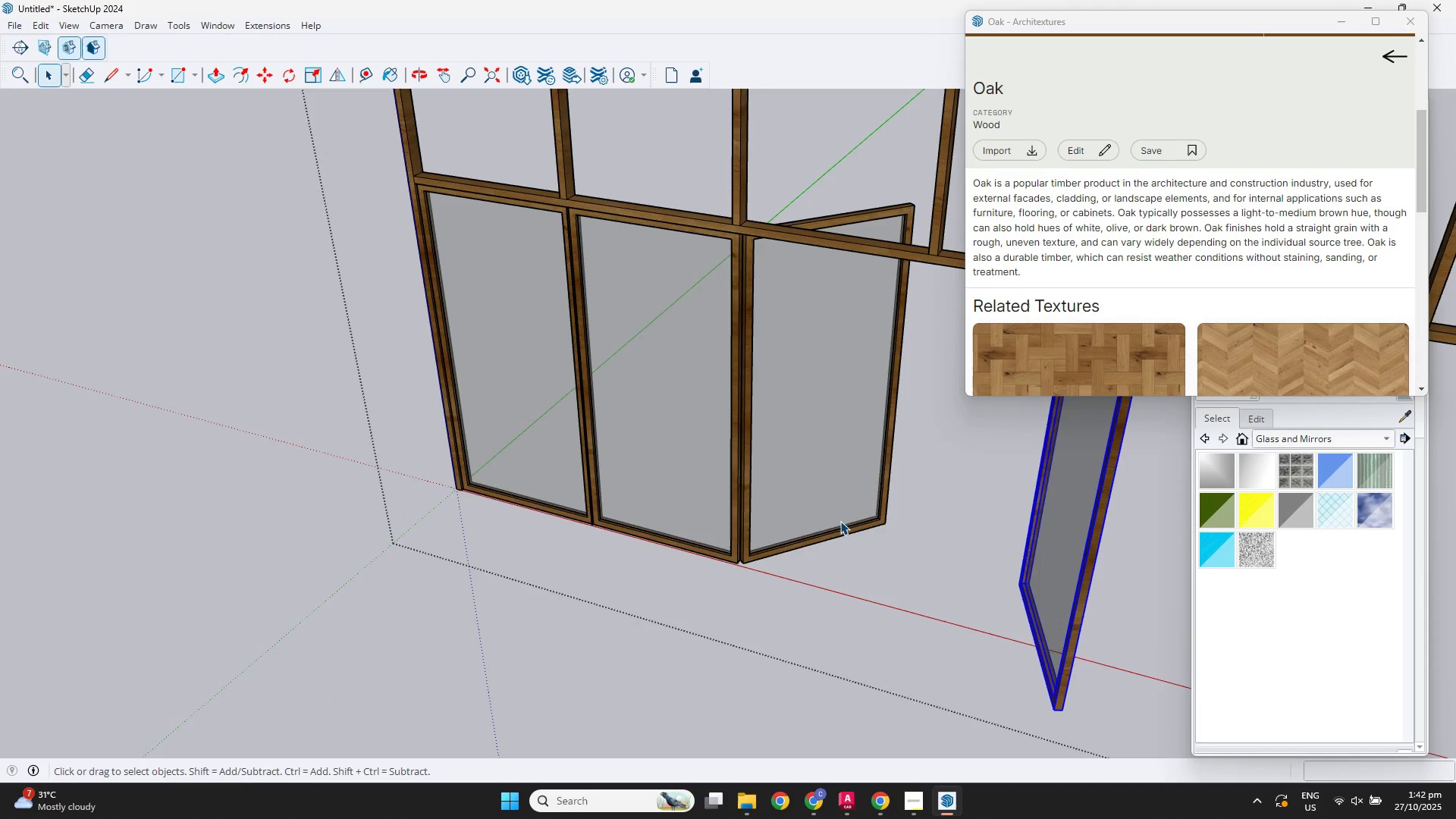 
left_click([840, 521])
 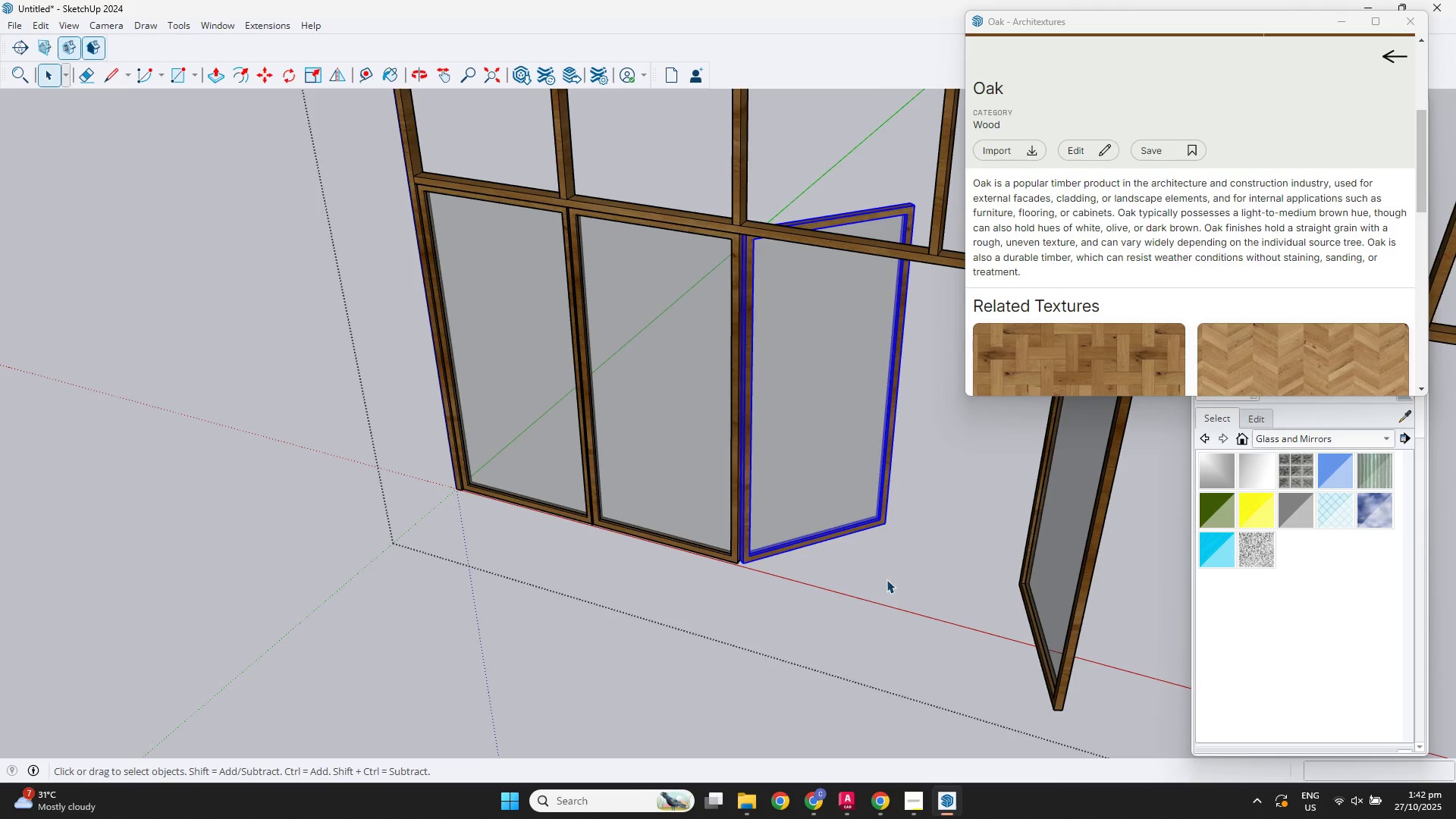 
key(Q)
 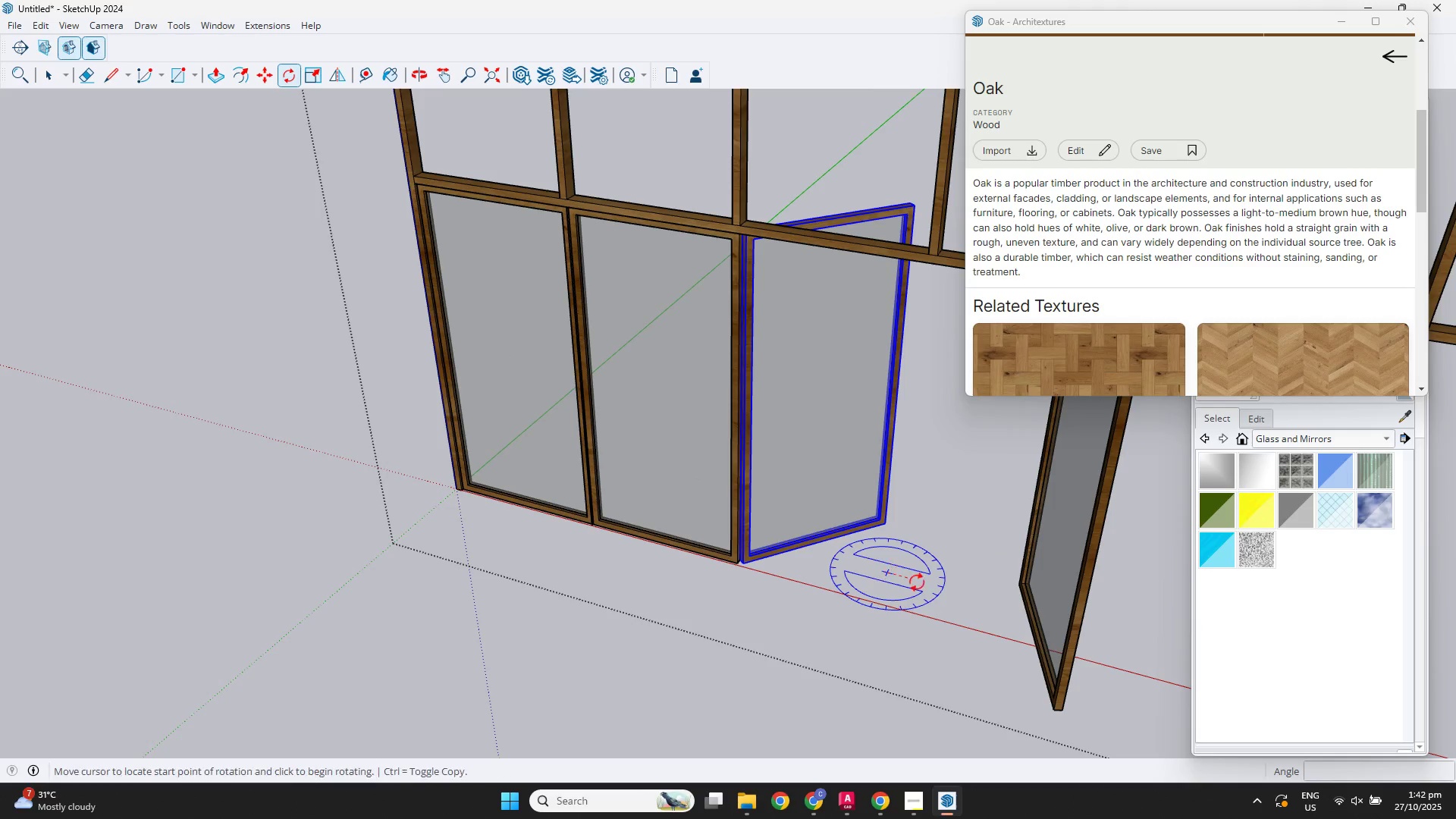 
double_click([921, 582])
 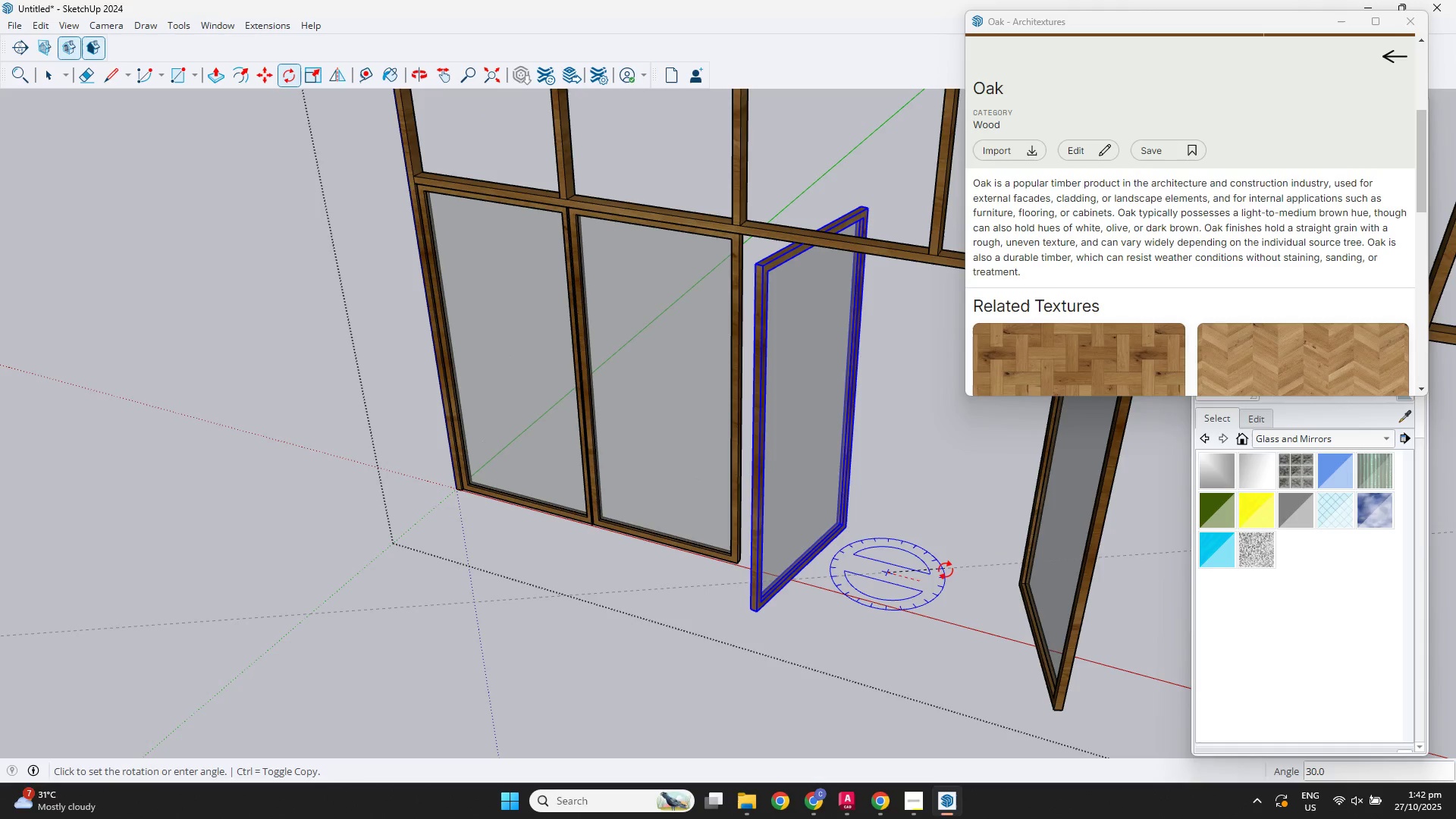 
left_click([946, 570])
 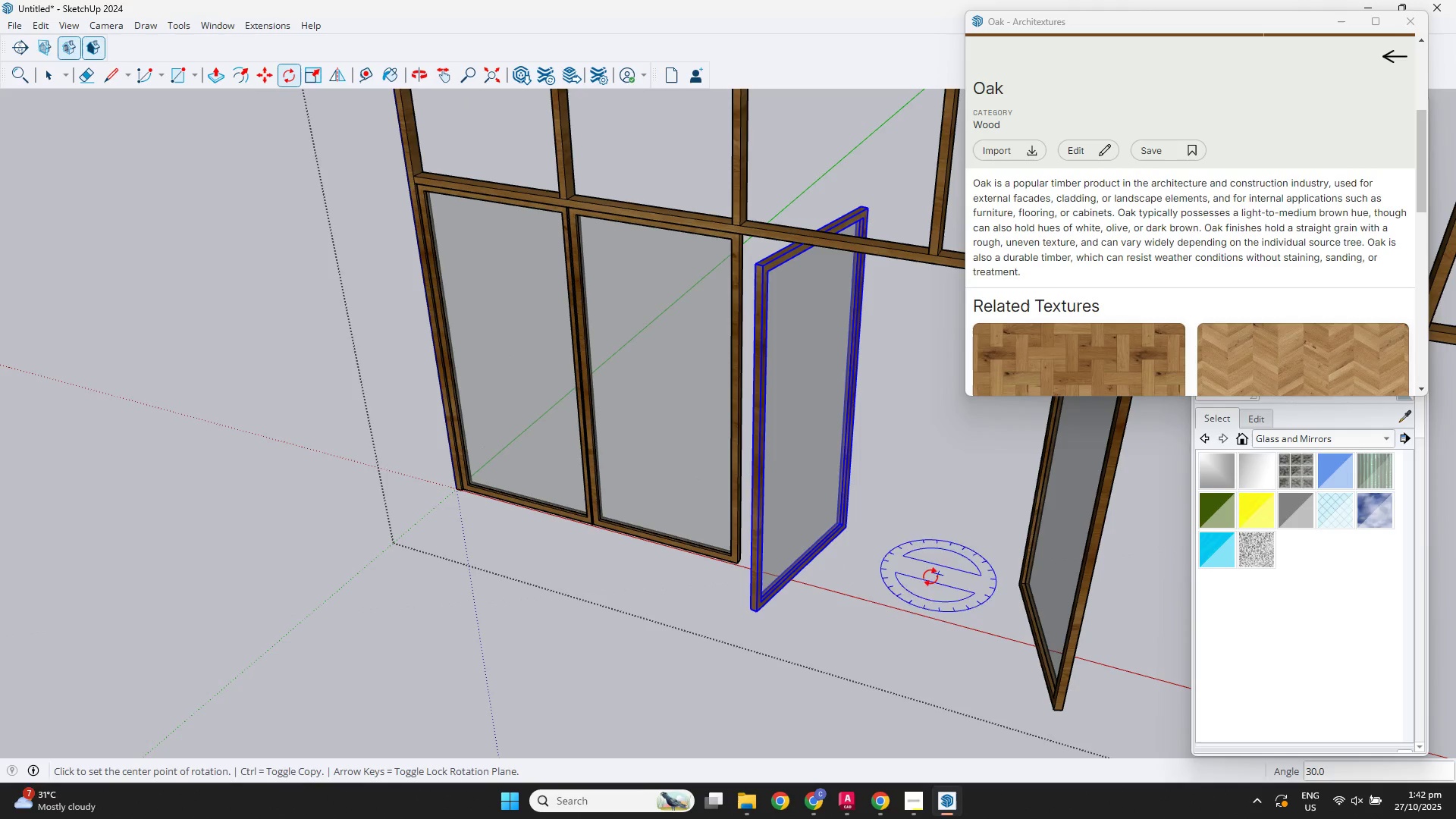 
key(M)
 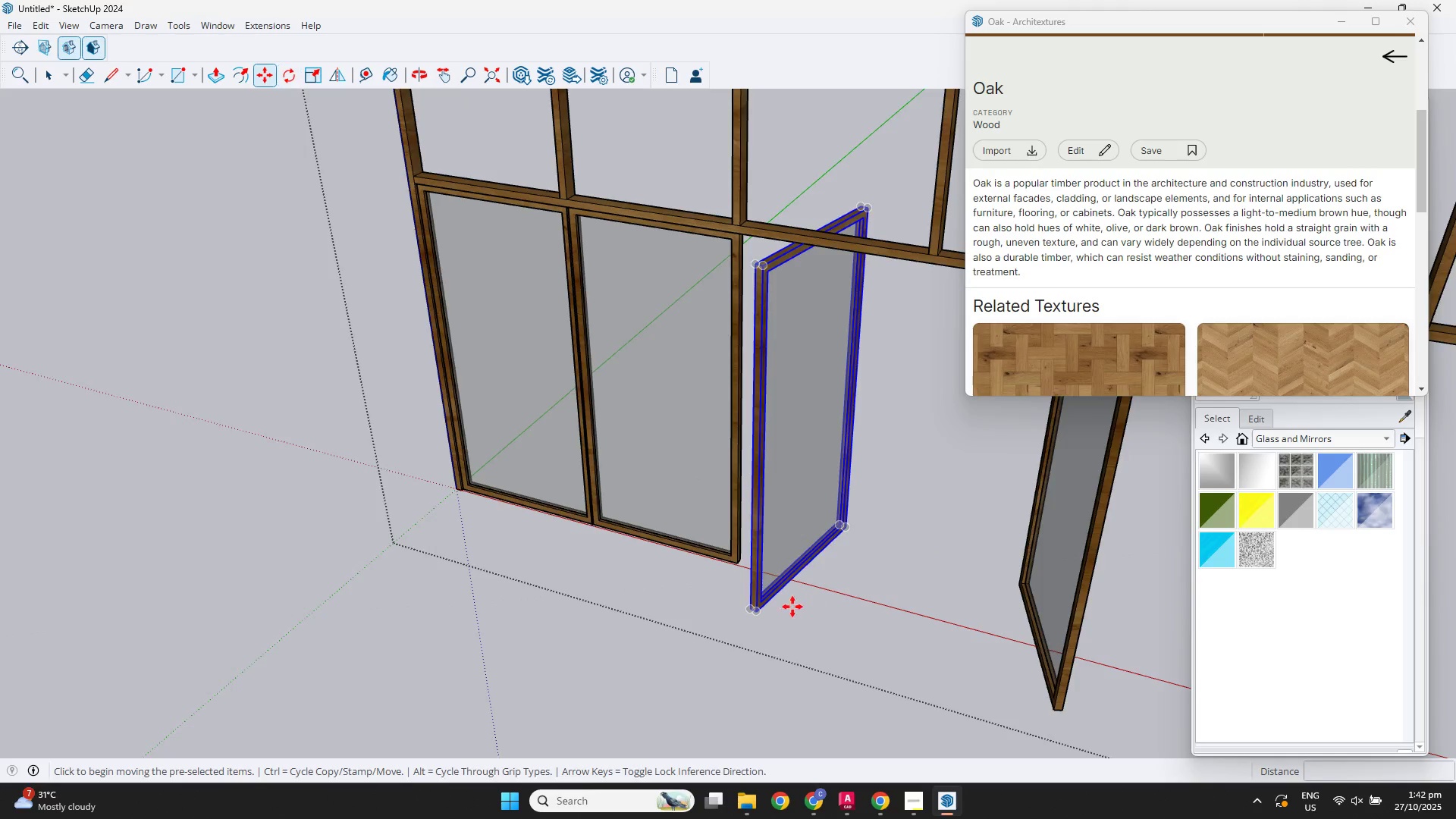 
scroll: coordinate [715, 606], scroll_direction: up, amount: 8.0
 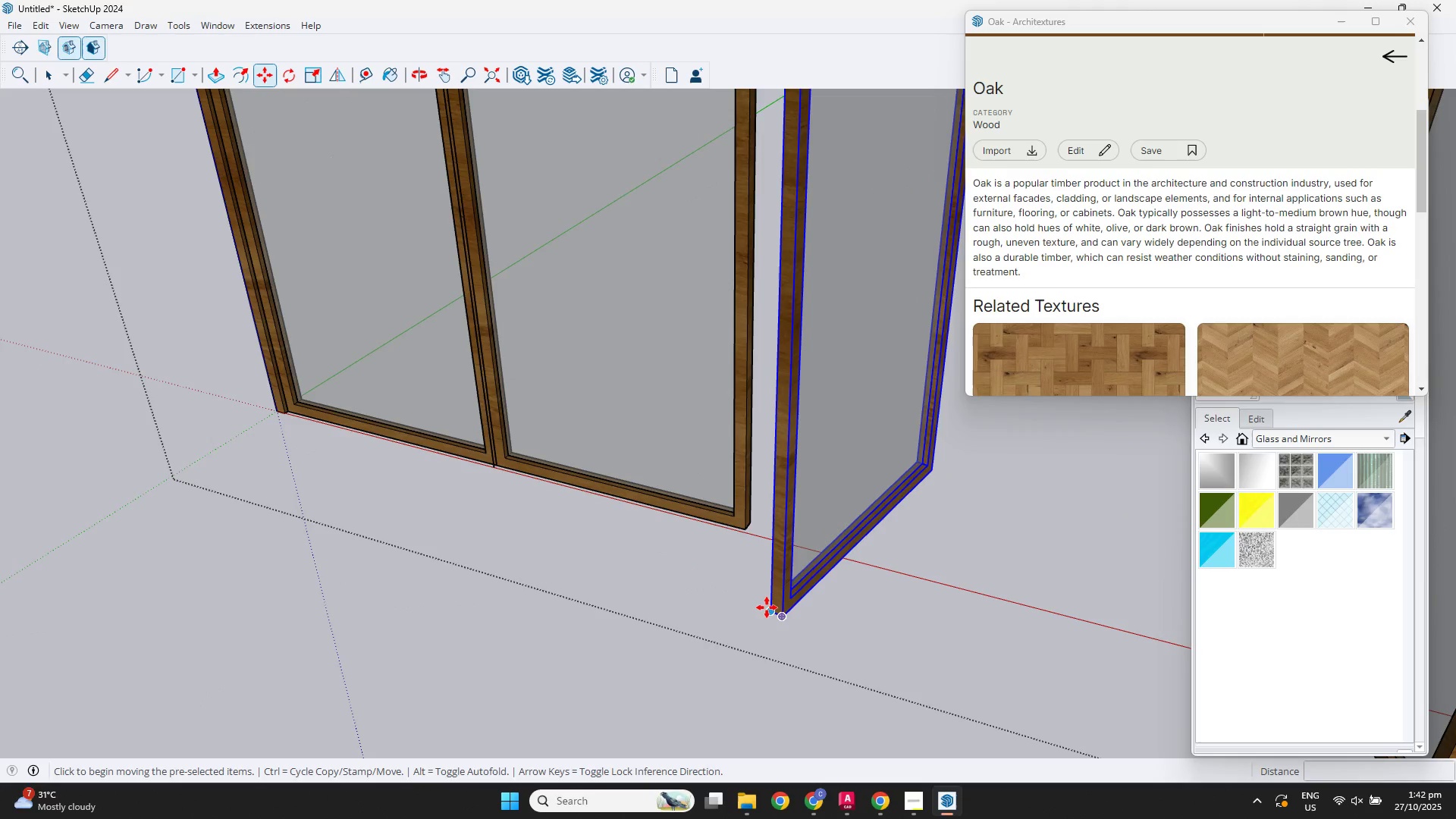 
left_click_drag(start_coordinate=[767, 607], to_coordinate=[767, 589])
 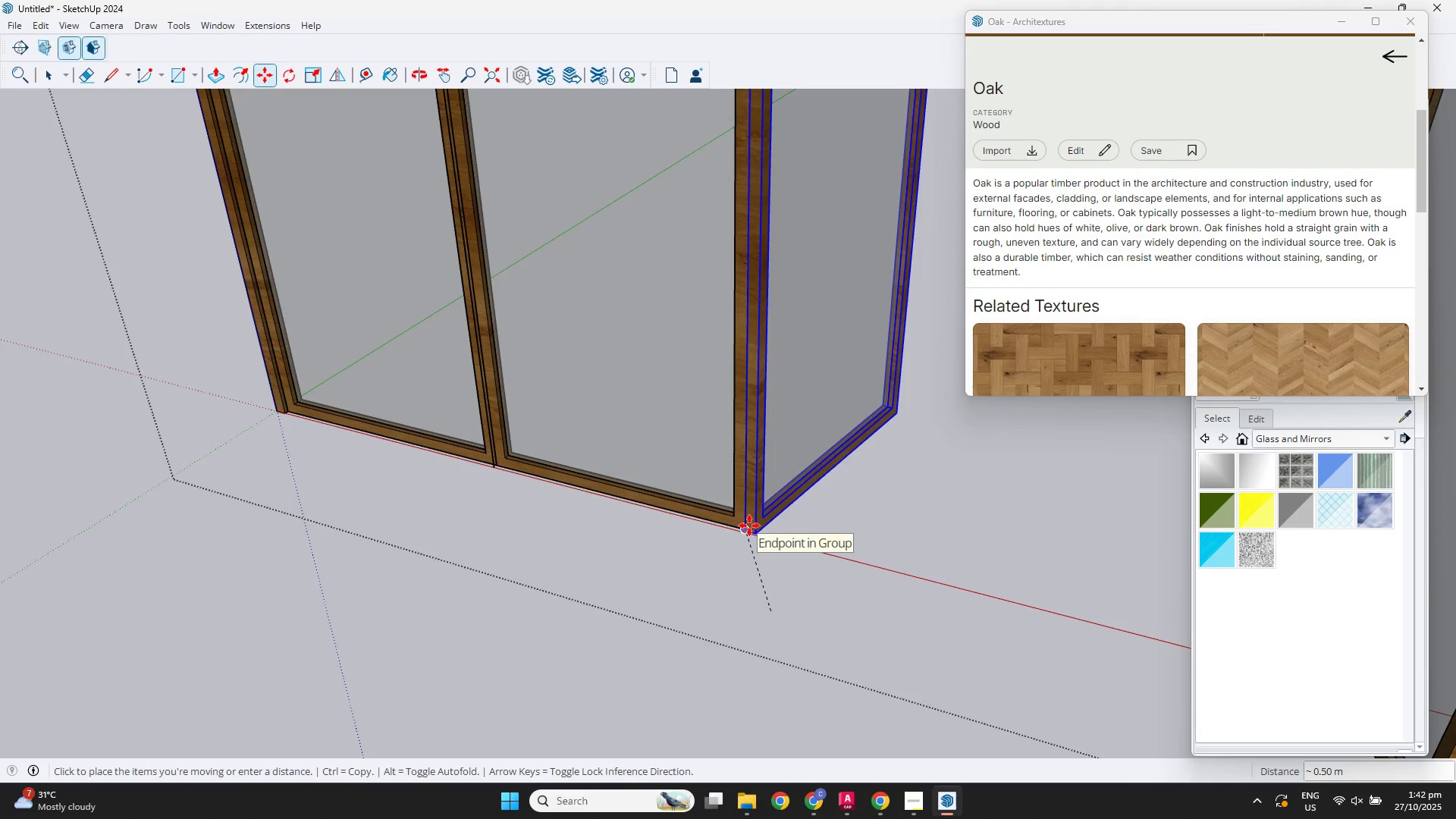 
scroll: coordinate [749, 526], scroll_direction: up, amount: 6.0
 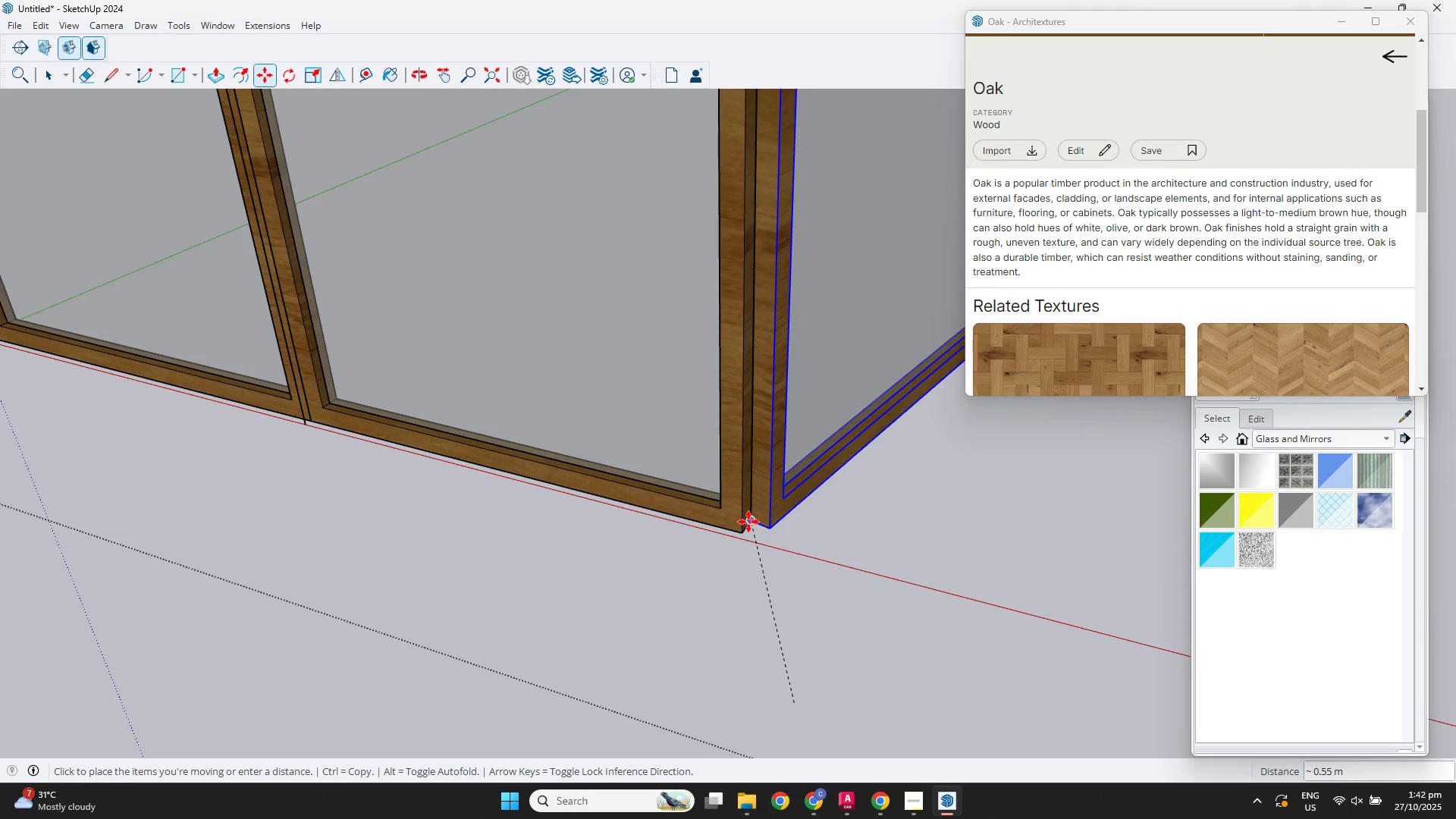 
left_click([748, 522])
 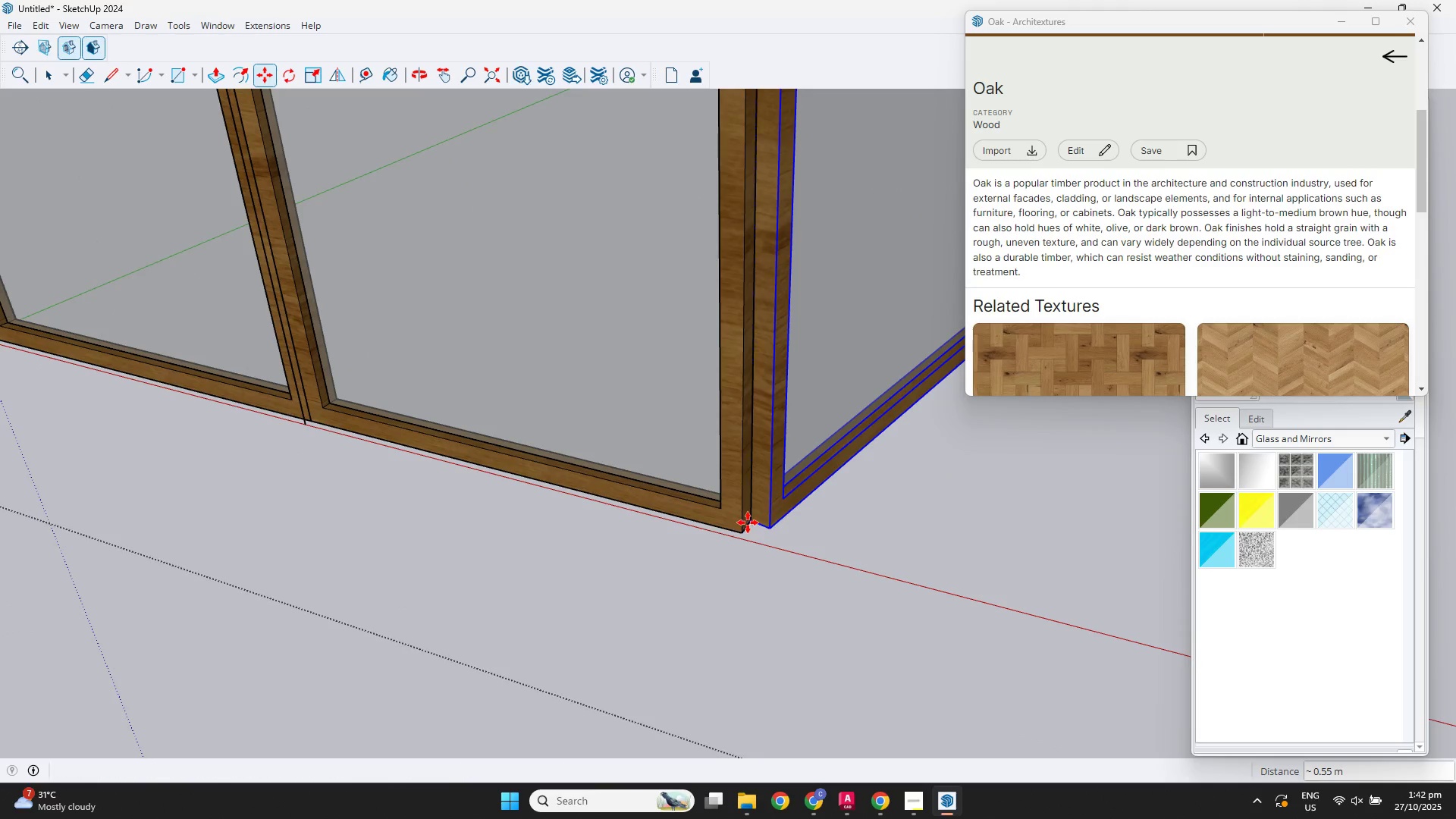 
scroll: coordinate [1035, 568], scroll_direction: down, amount: 8.0
 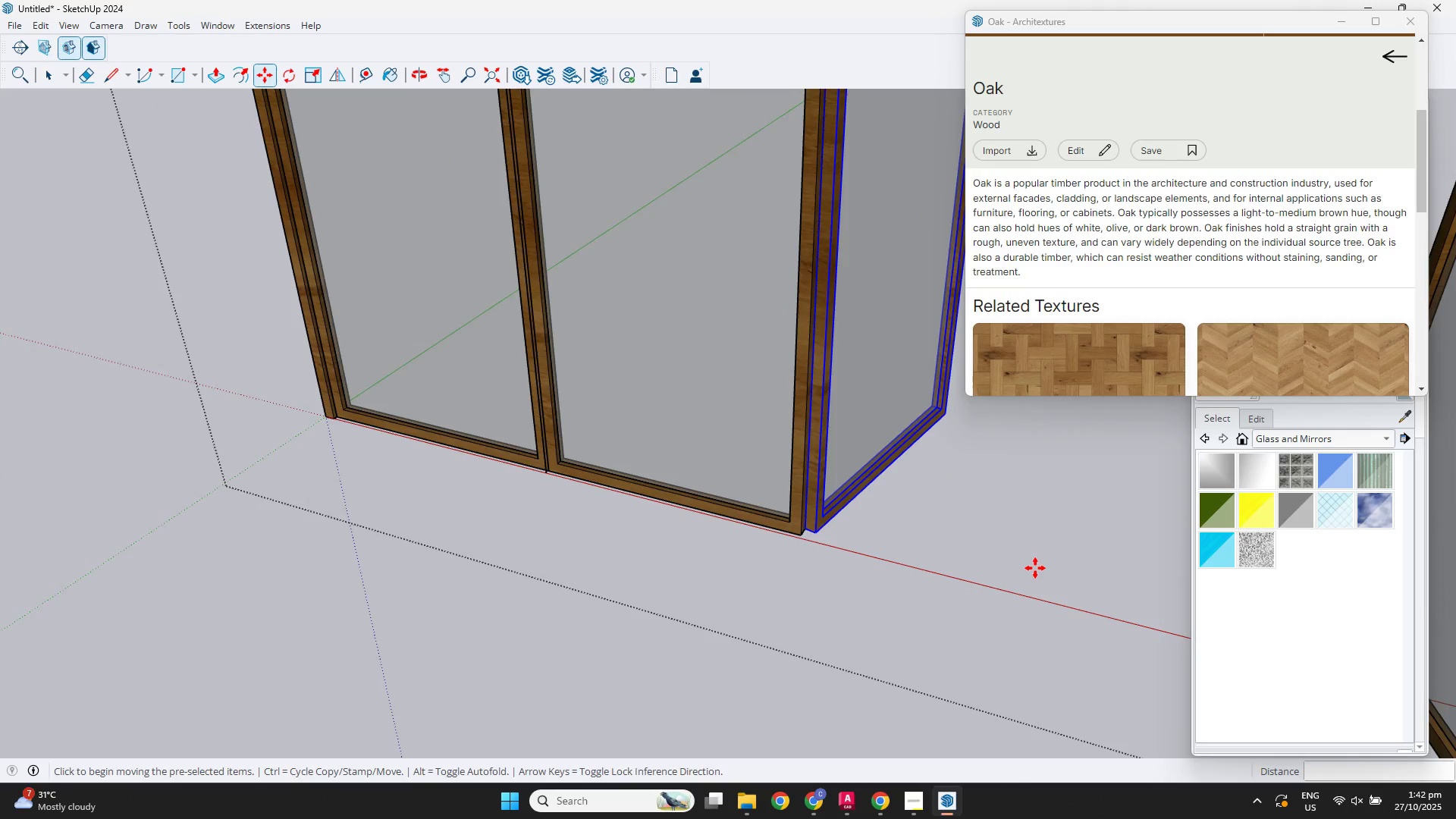 
hold_key(key=ShiftLeft, duration=0.33)
 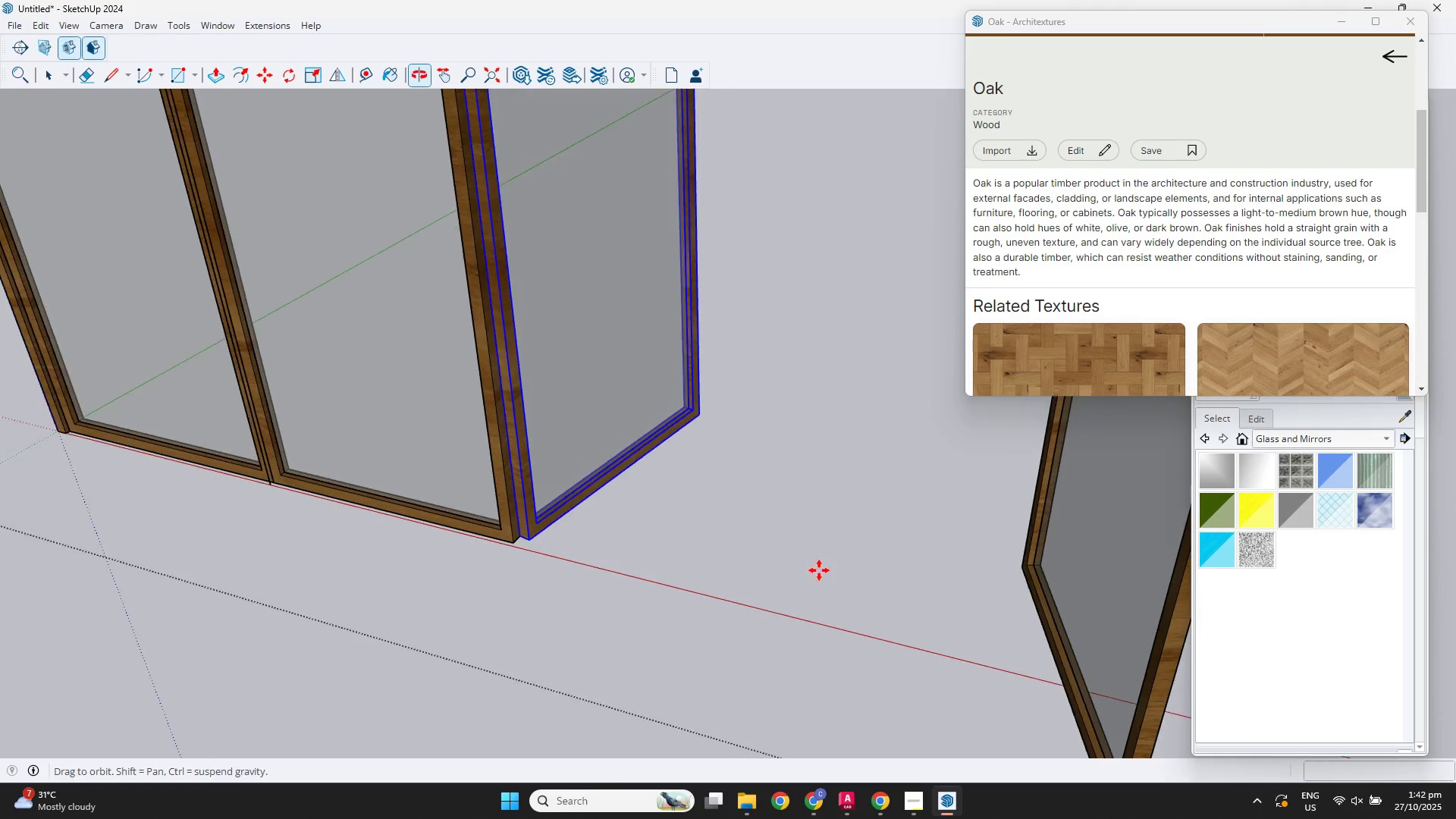 
key(Space)
 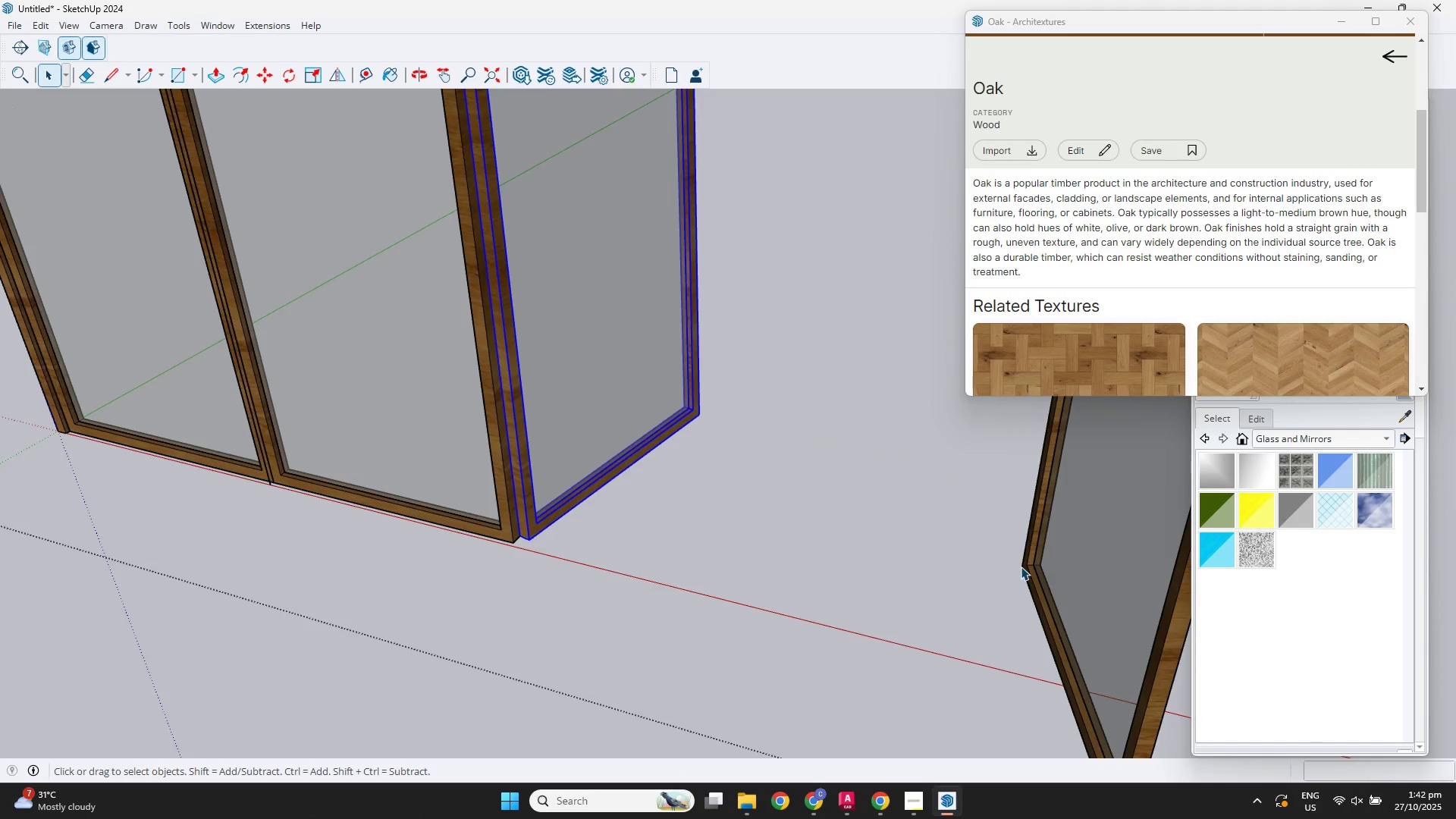 
left_click([1021, 566])
 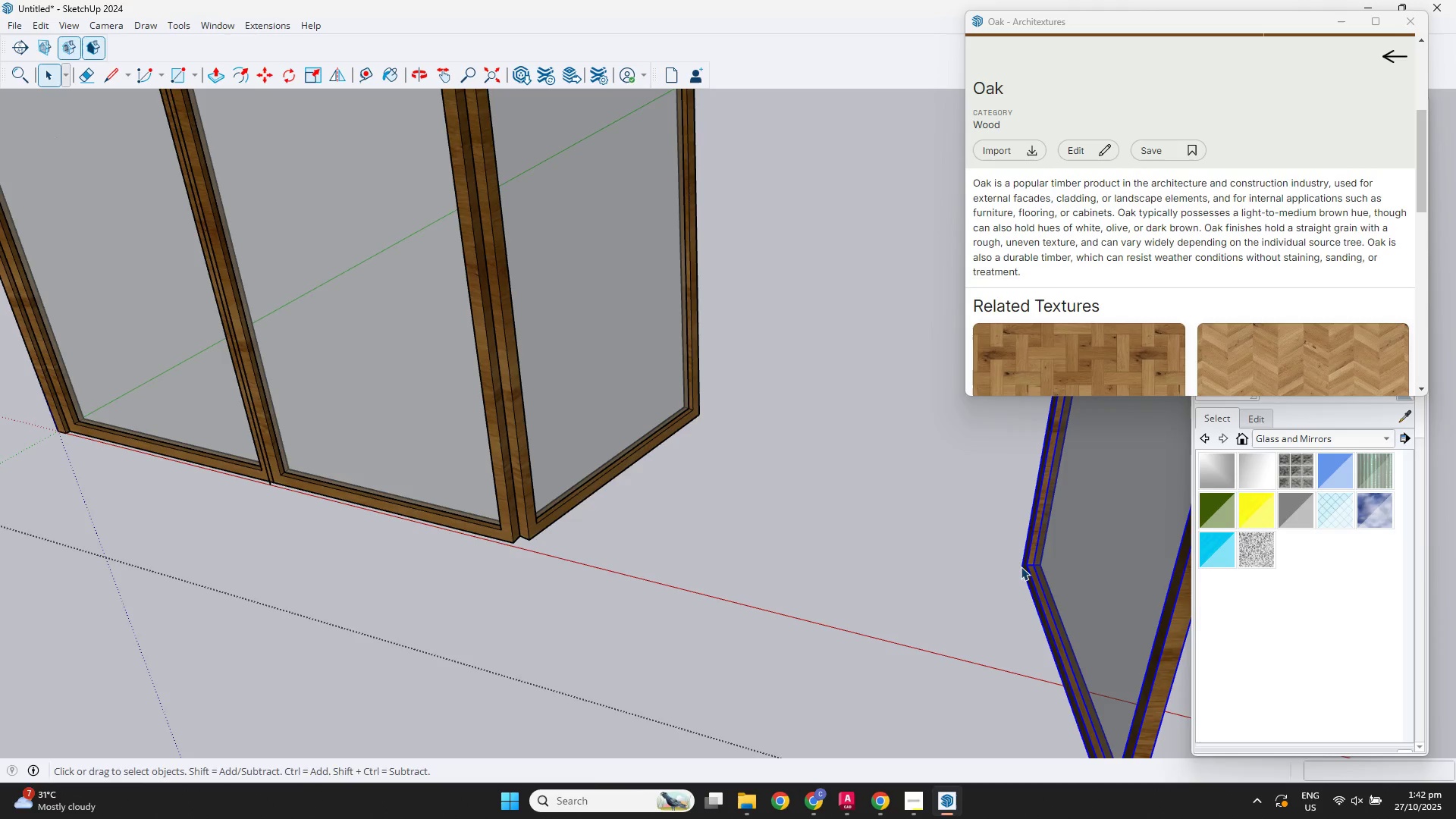 
key(M)
 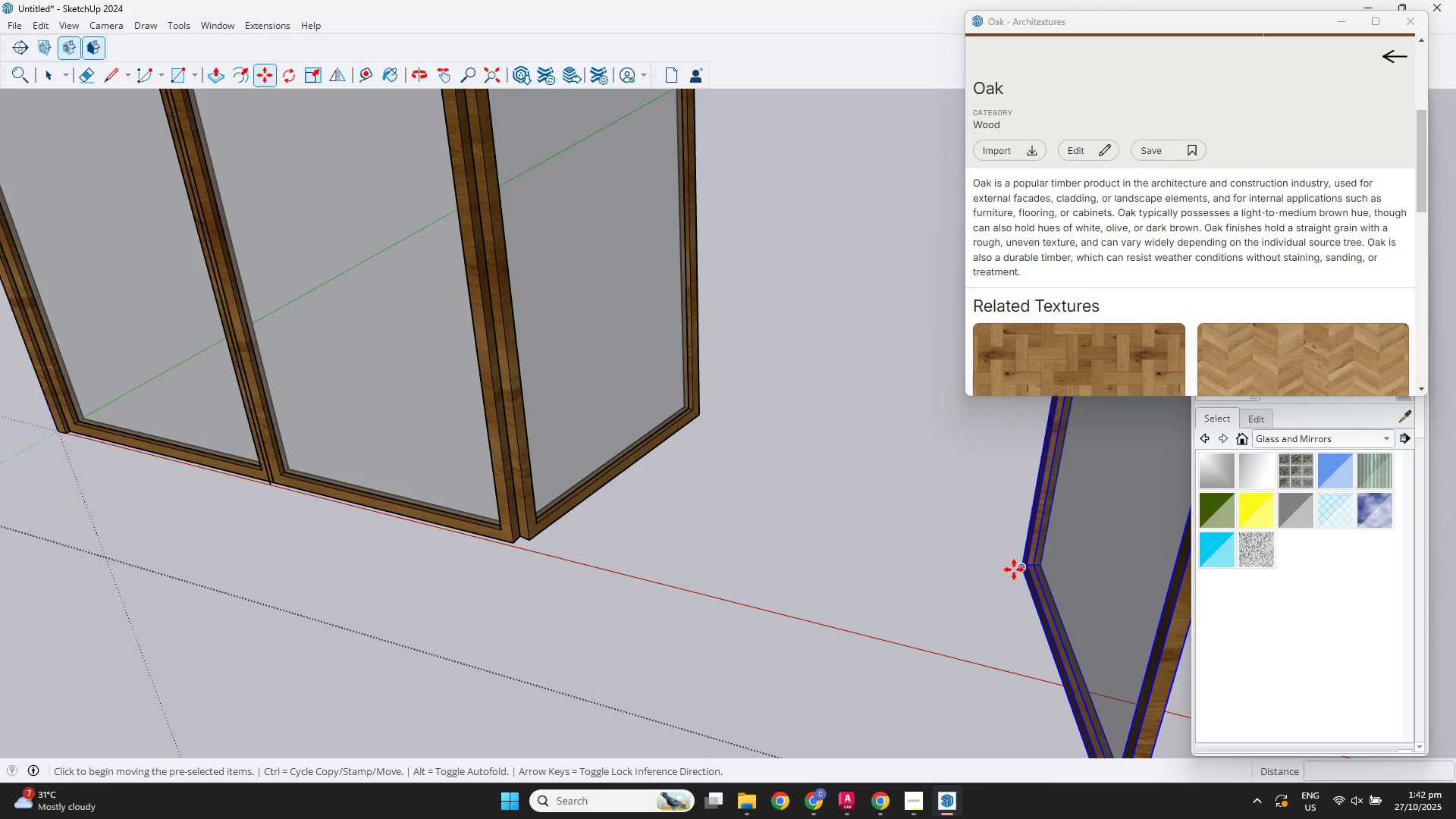 
left_click([1014, 570])
 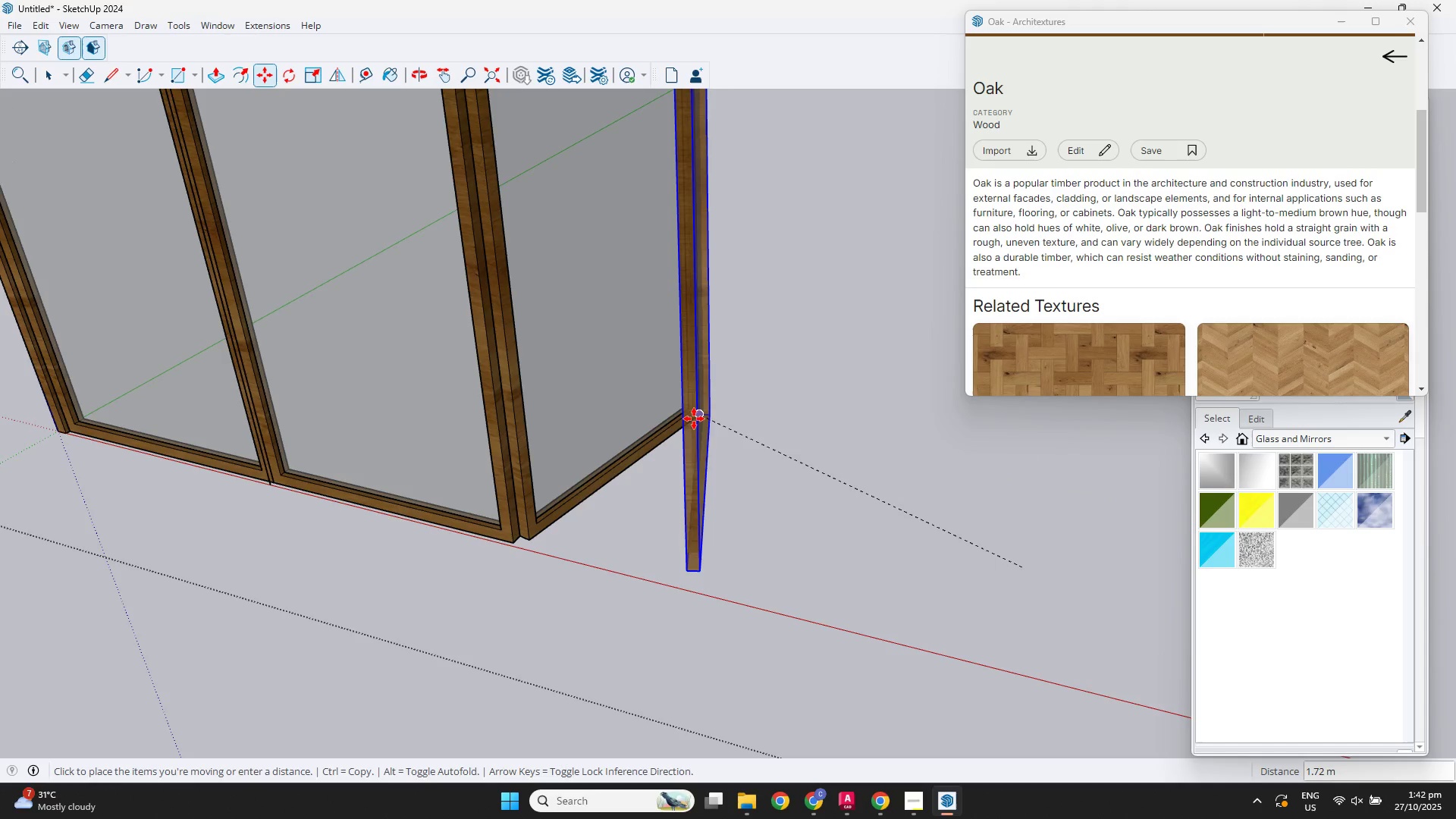 
scroll: coordinate [856, 533], scroll_direction: down, amount: 6.0
 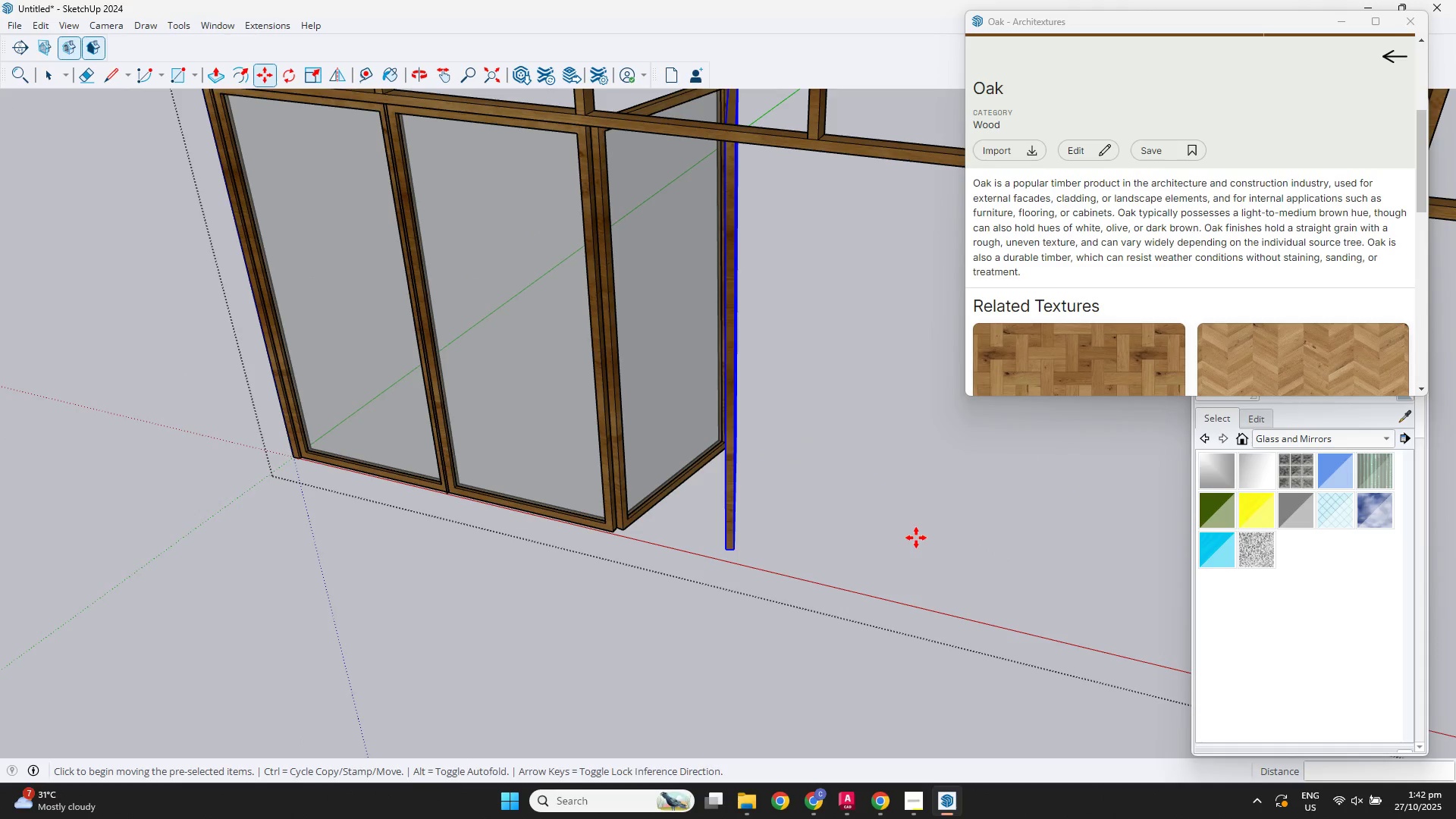 
key(Space)
 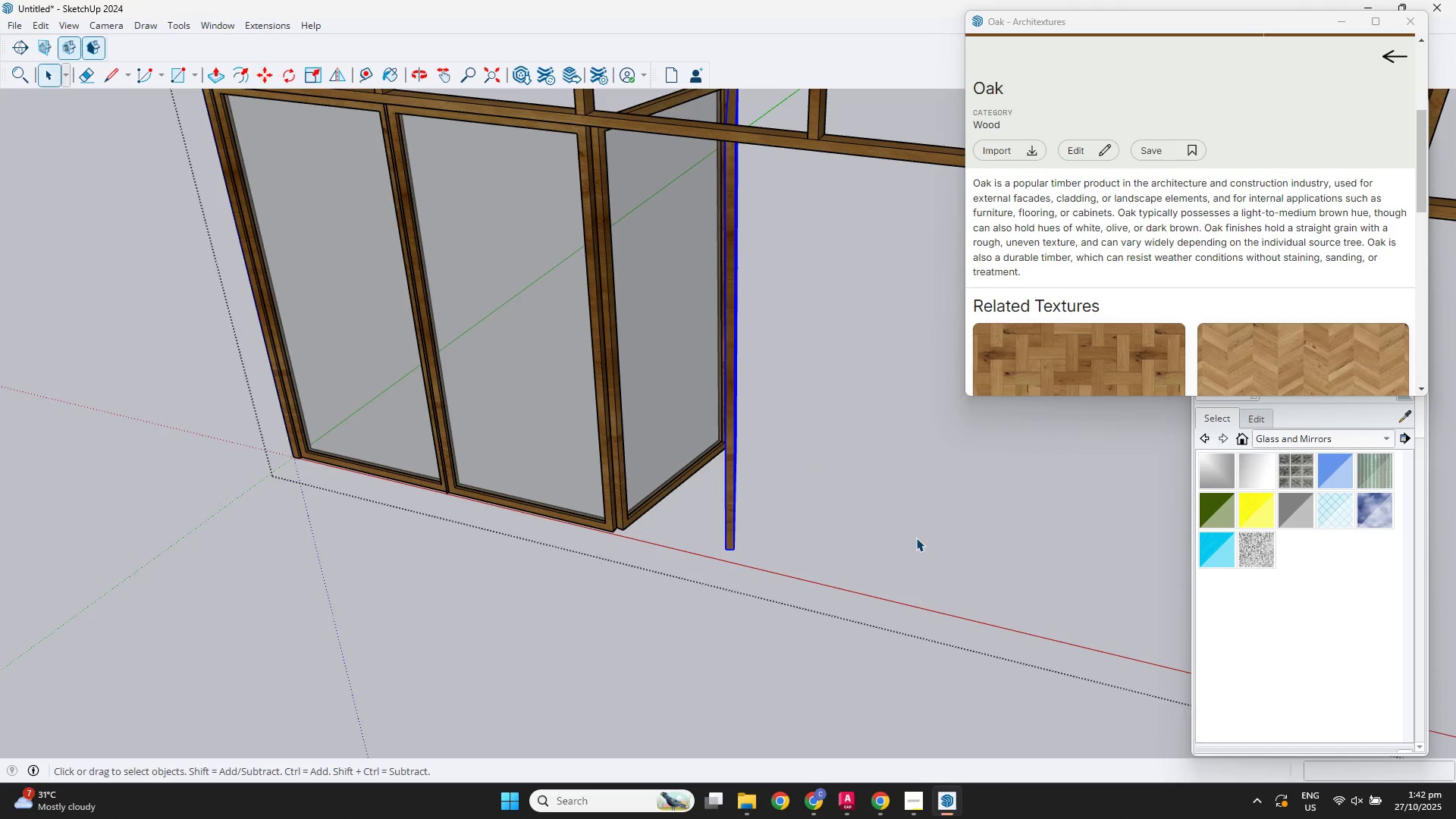 
left_click([916, 538])
 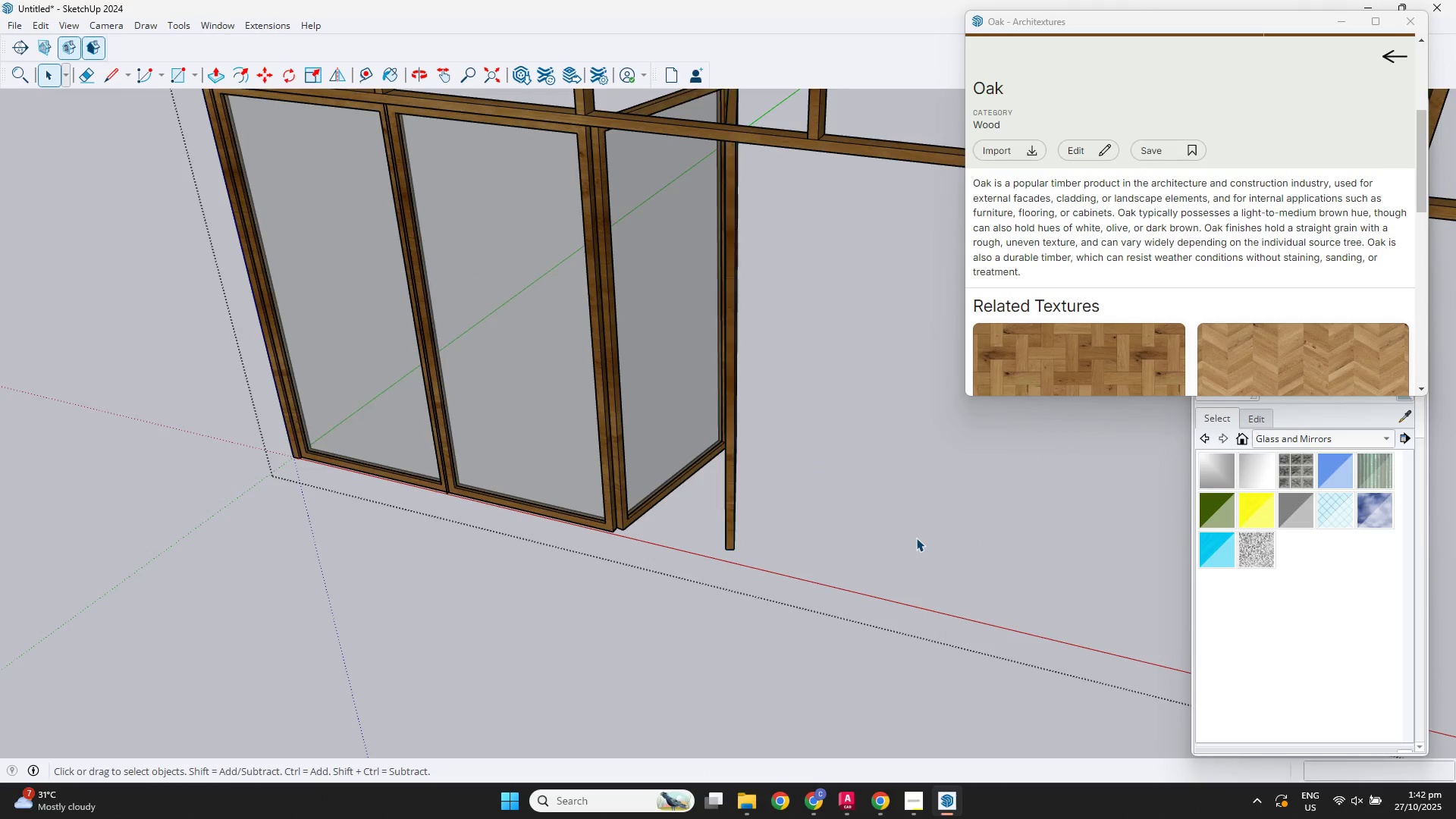 
scroll: coordinate [740, 507], scroll_direction: down, amount: 8.0
 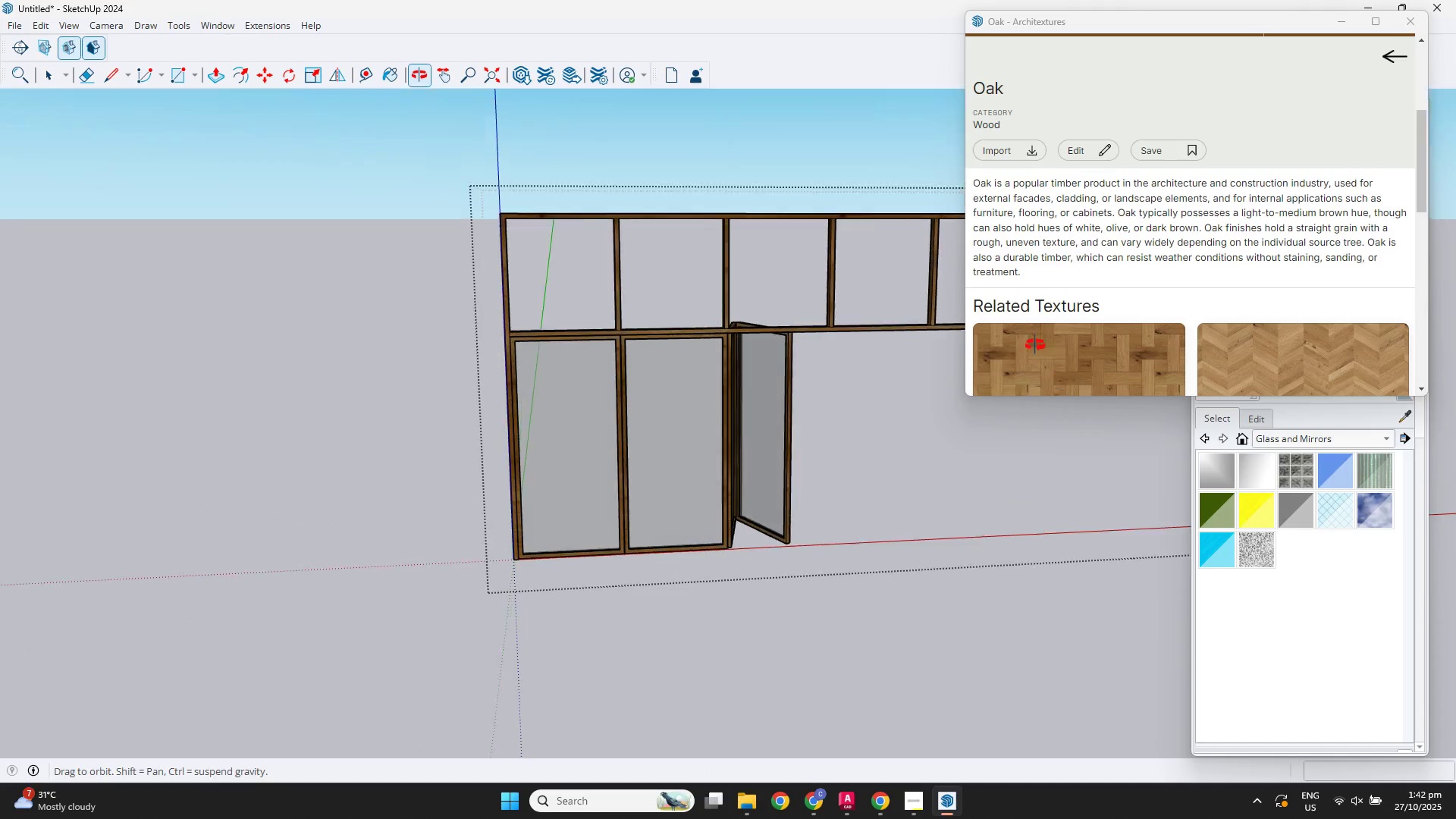 
hold_key(key=ShiftLeft, duration=0.61)
 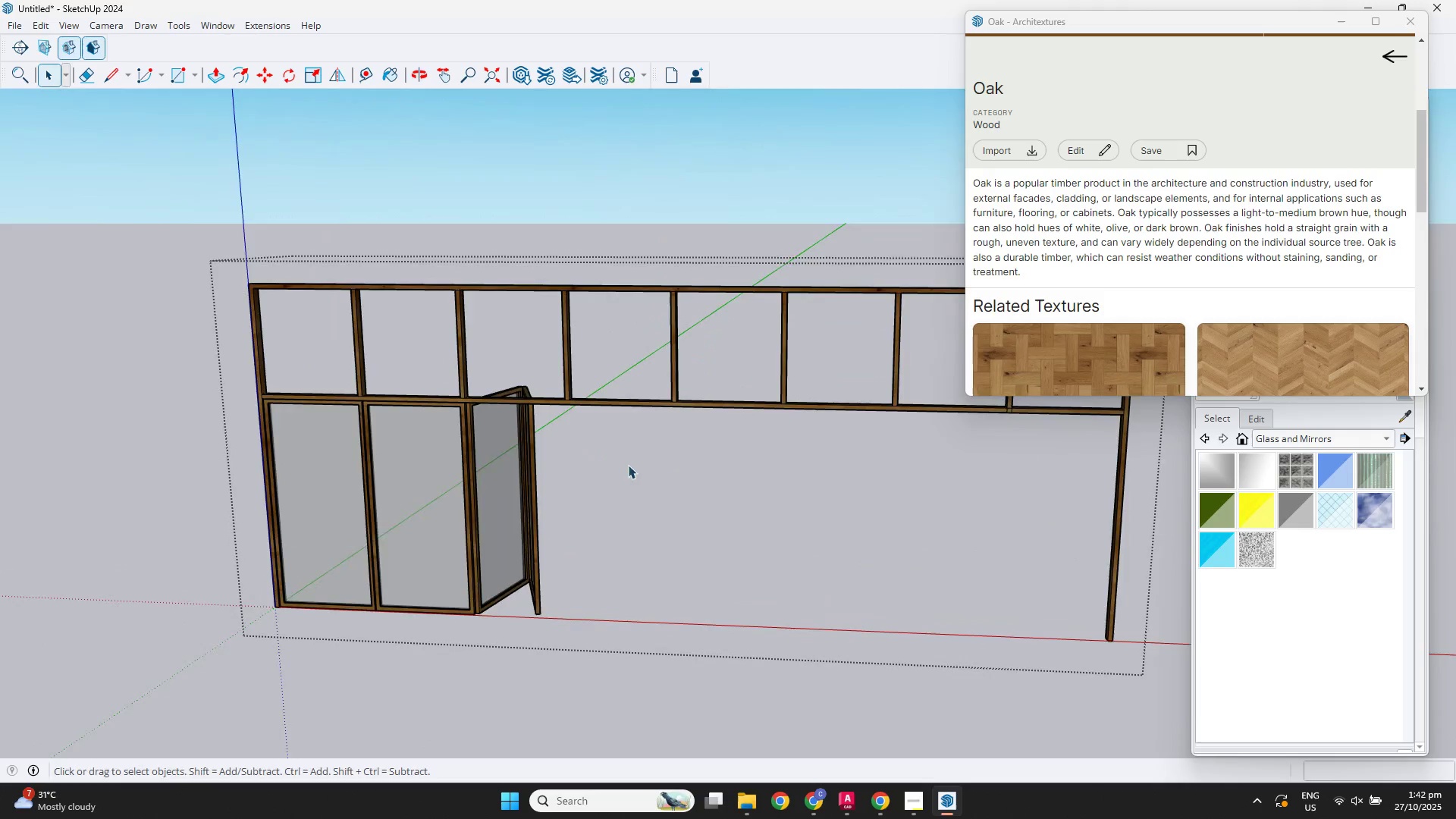 
scroll: coordinate [450, 516], scroll_direction: up, amount: 3.0
 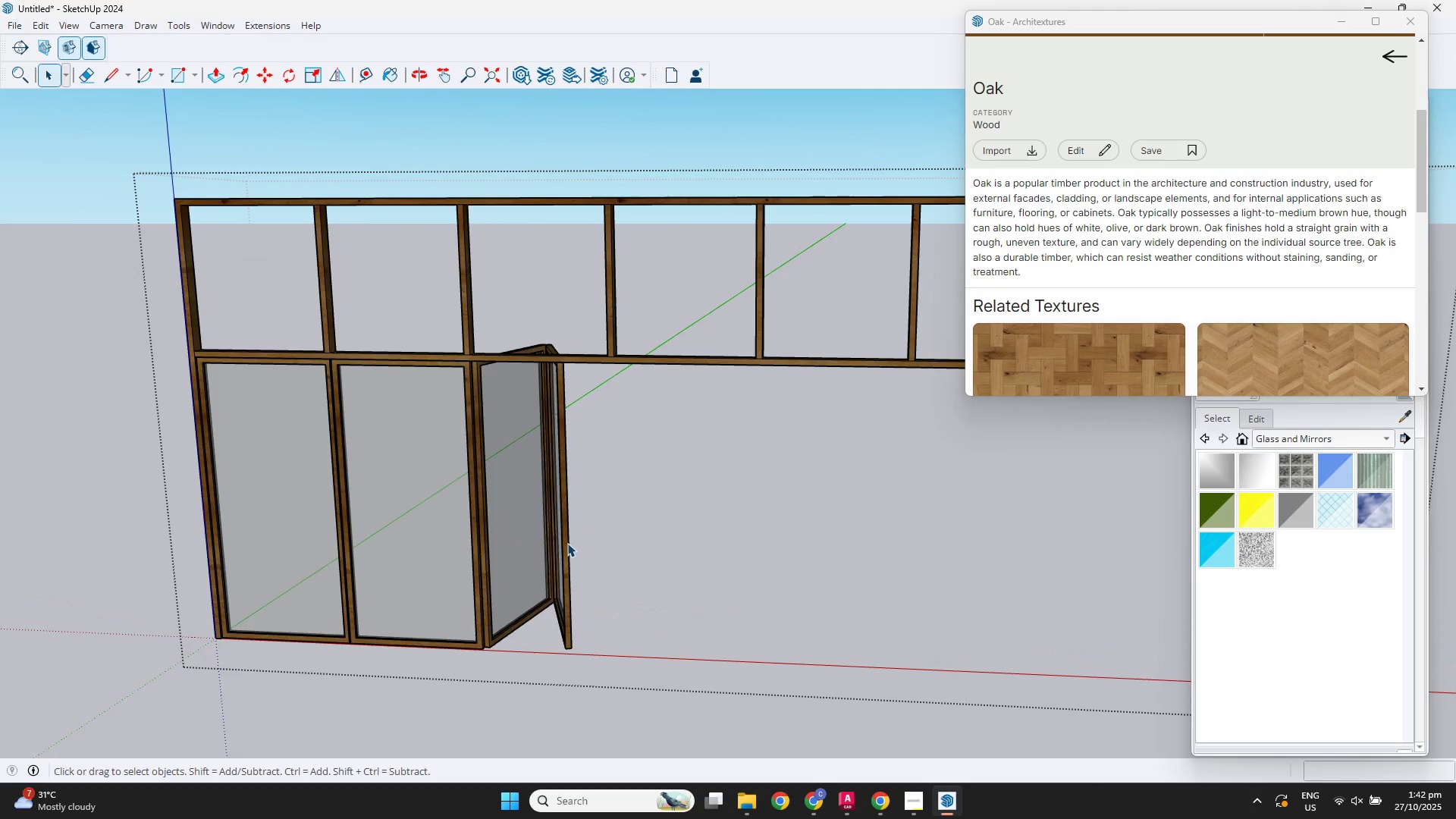 
key(Space)
 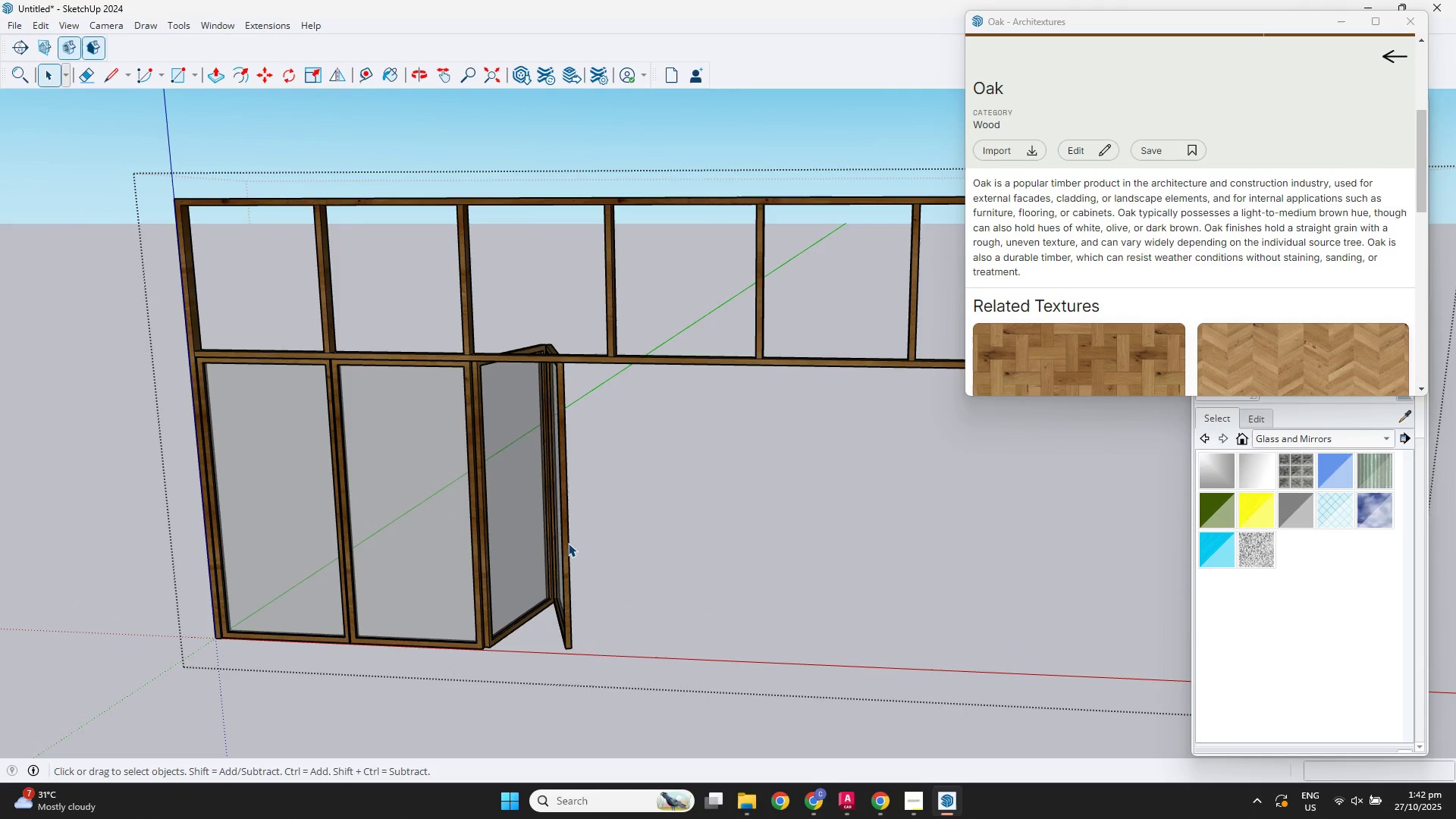 
left_click([568, 543])
 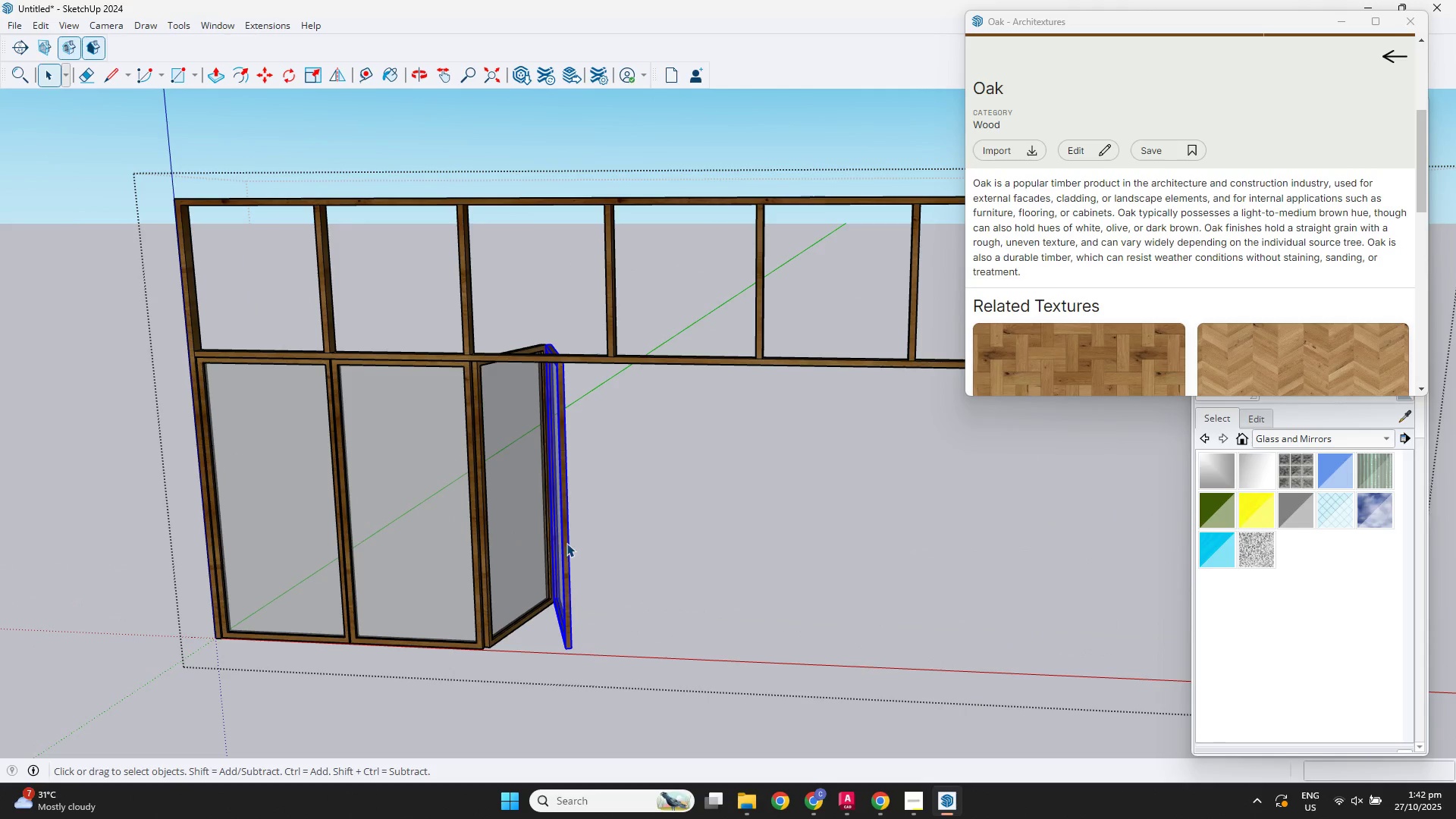 
hold_key(key=ShiftLeft, duration=2.59)
double_click([527, 549])
 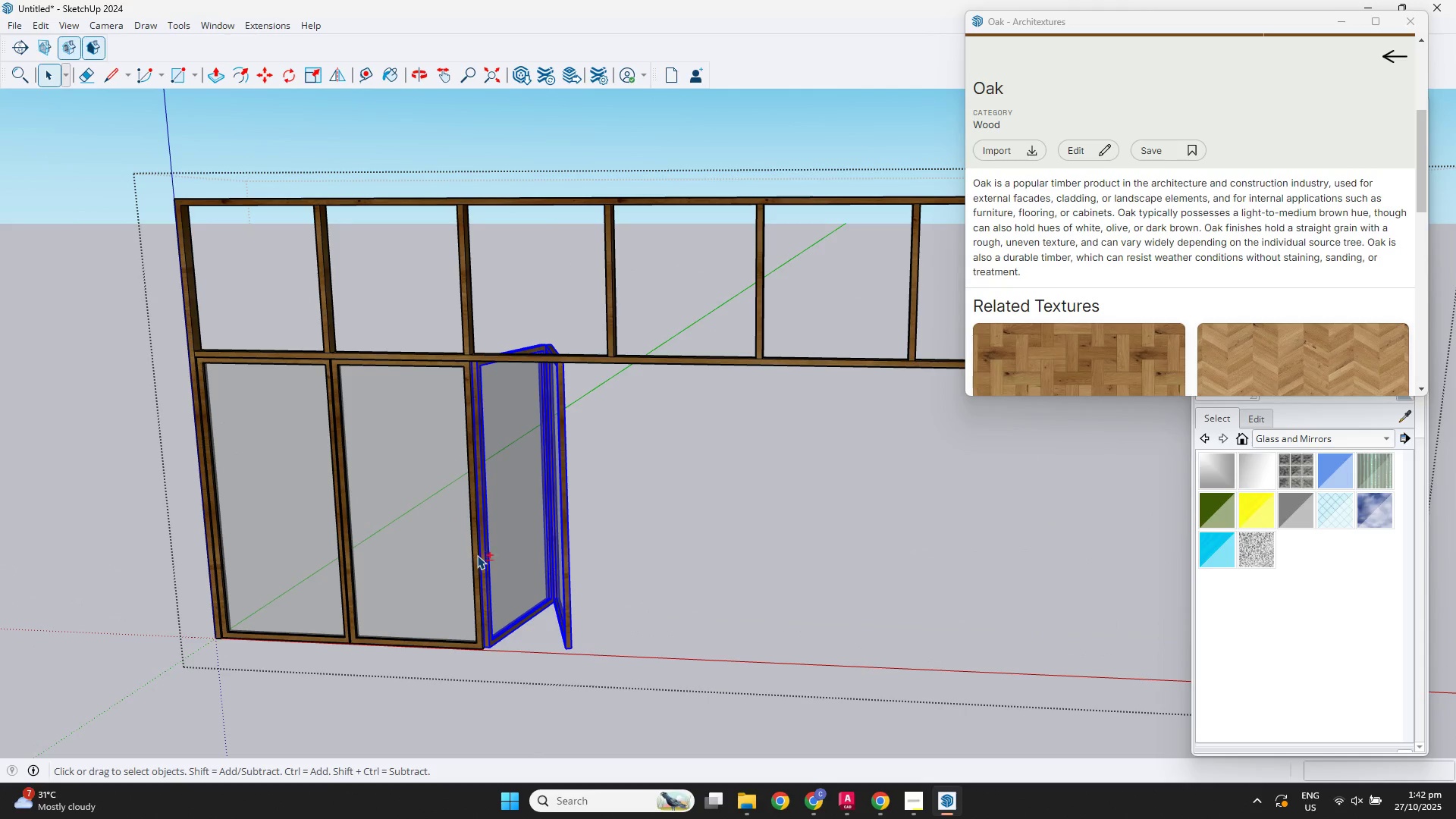 
left_click([477, 555])
 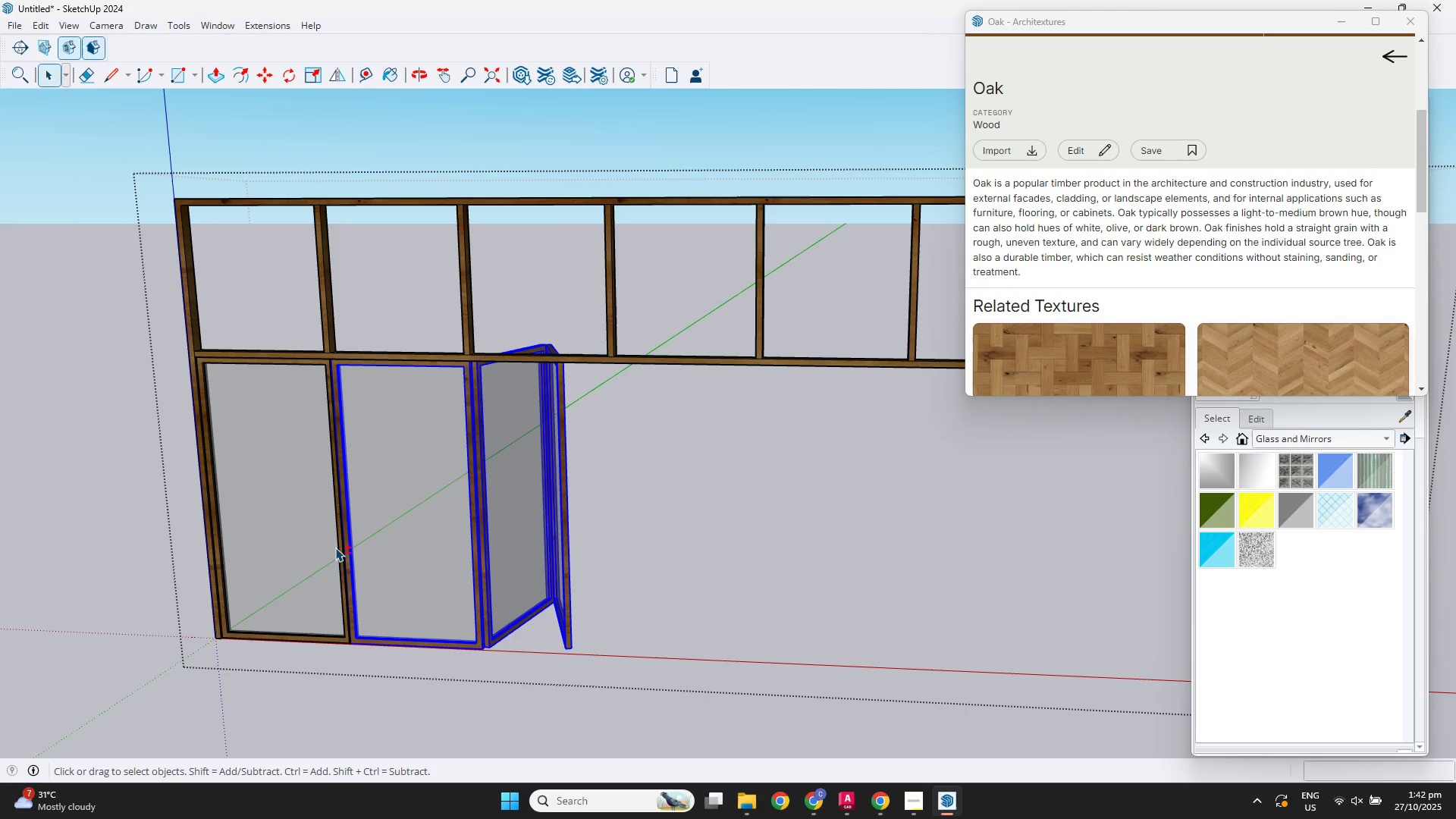 
left_click([338, 548])
 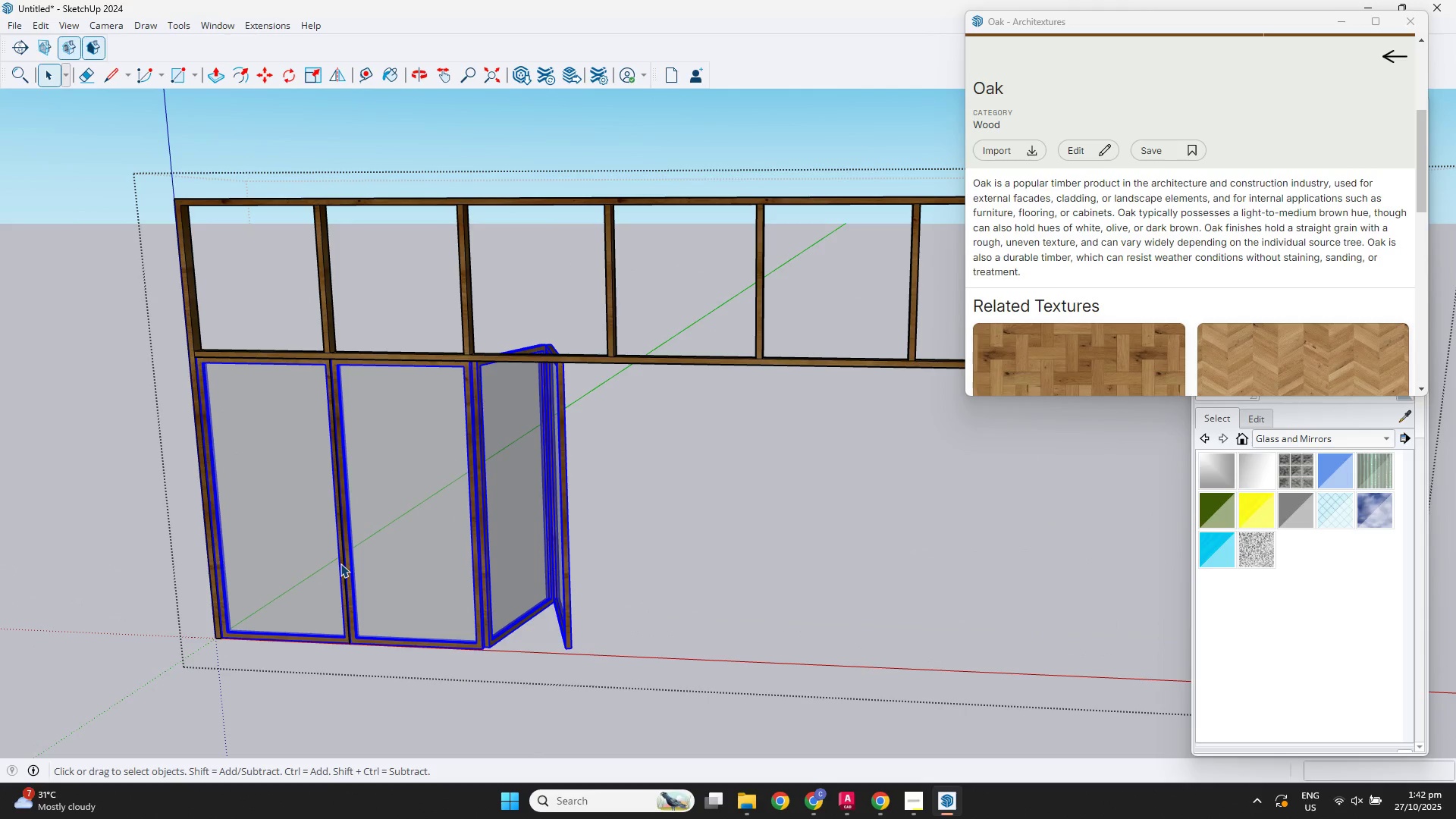 
key(M)
 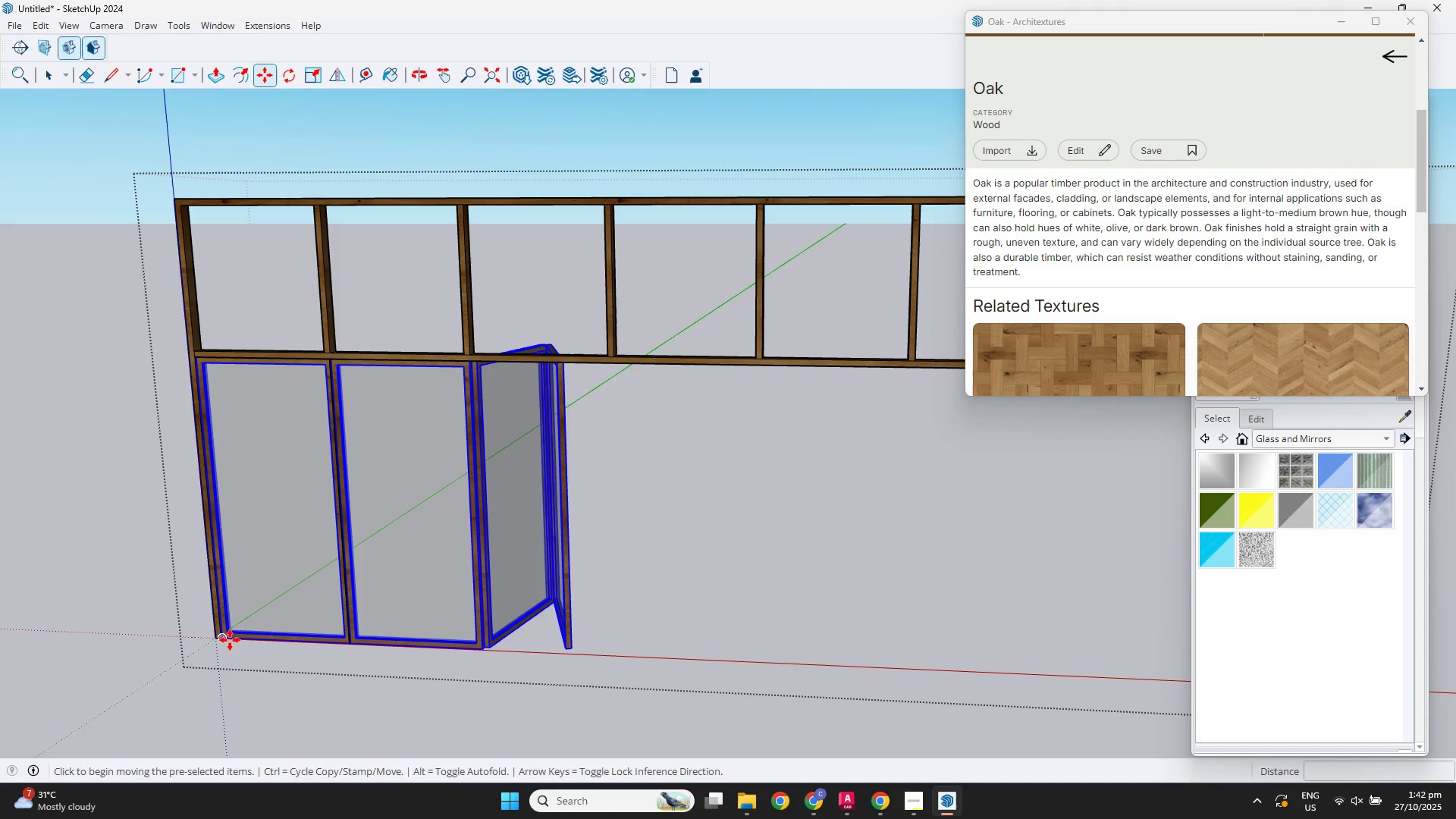 
left_click([230, 640])
 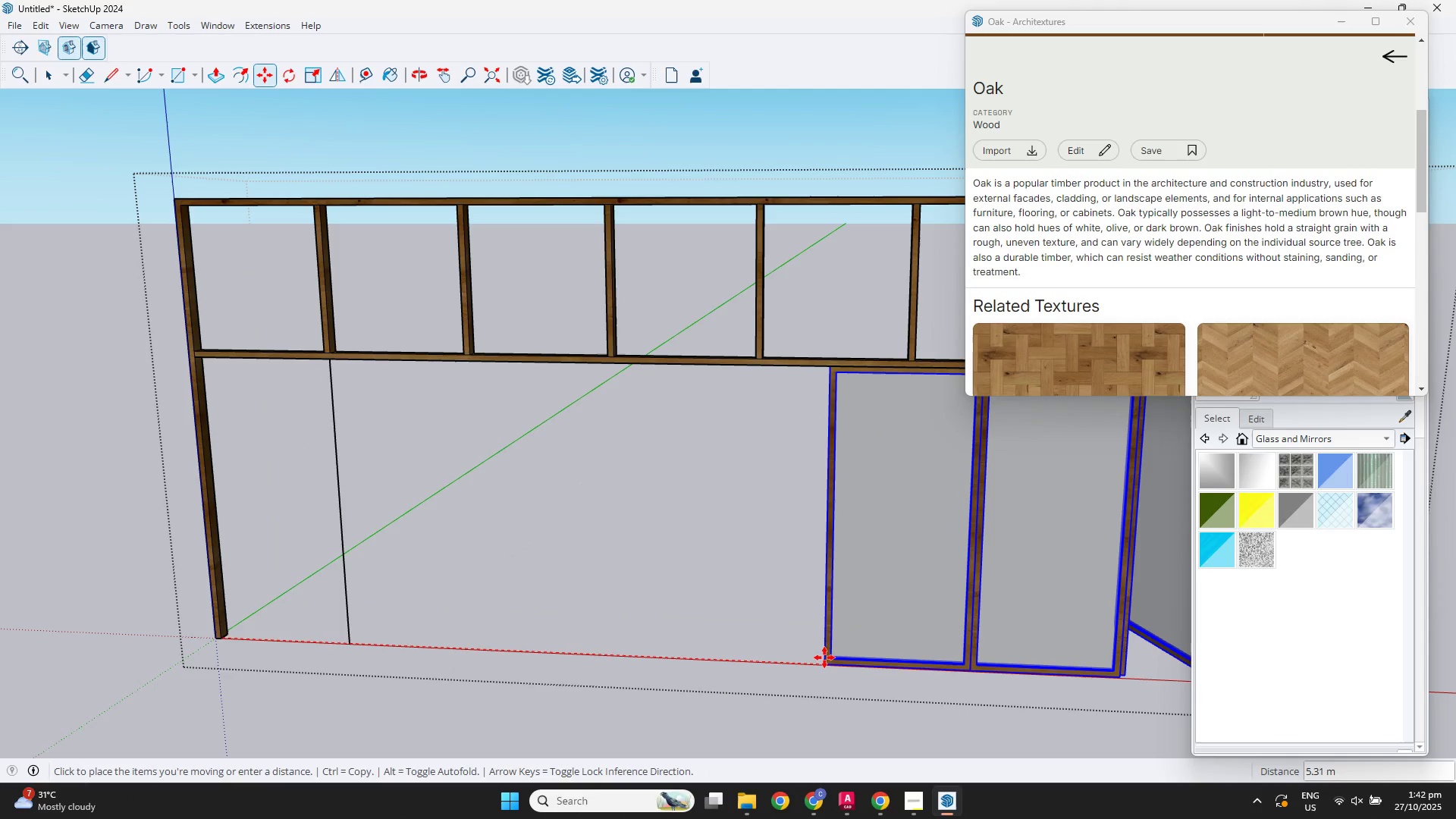 
key(Control+ControlLeft)
 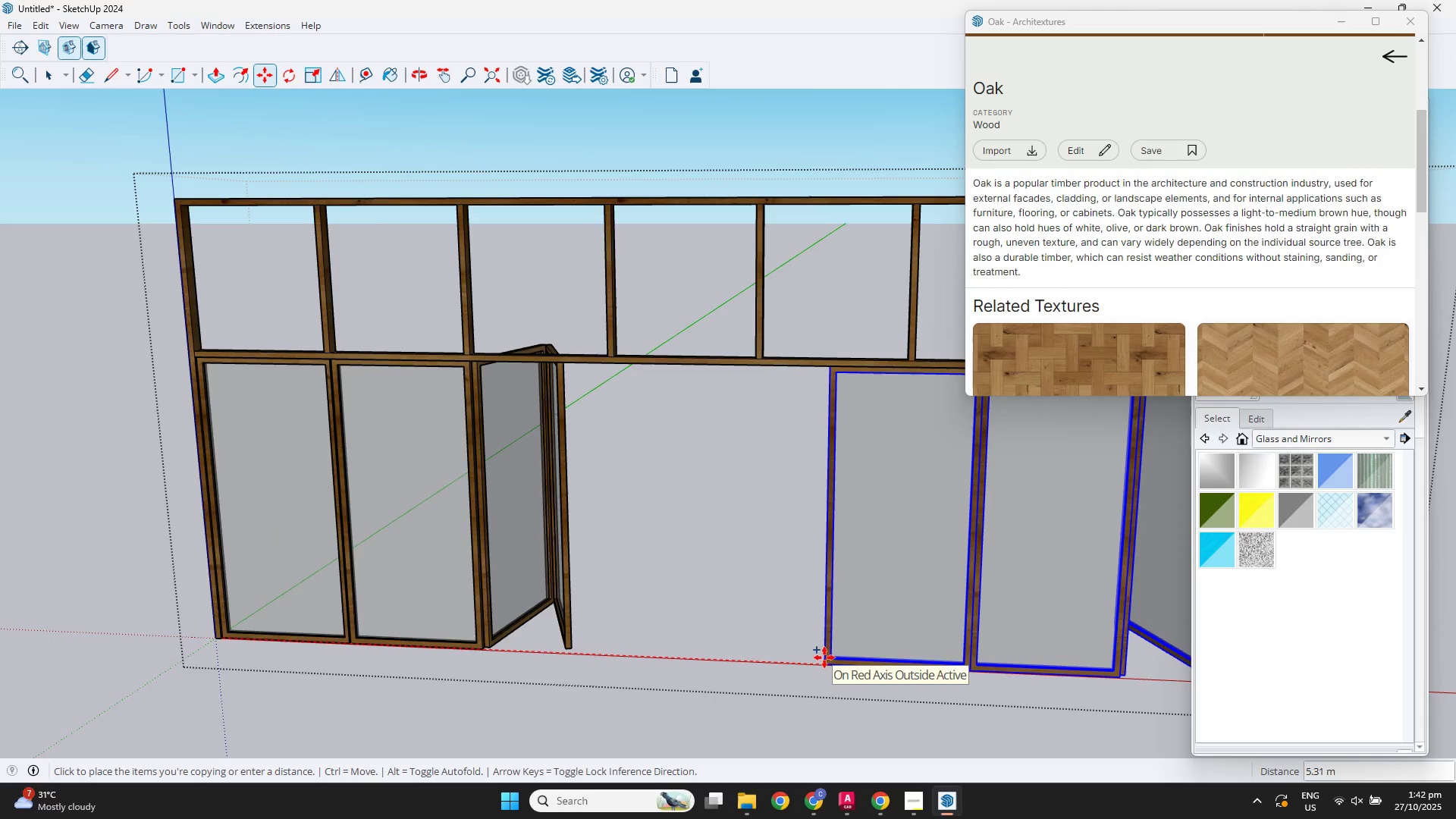 
scroll: coordinate [827, 655], scroll_direction: down, amount: 1.0
 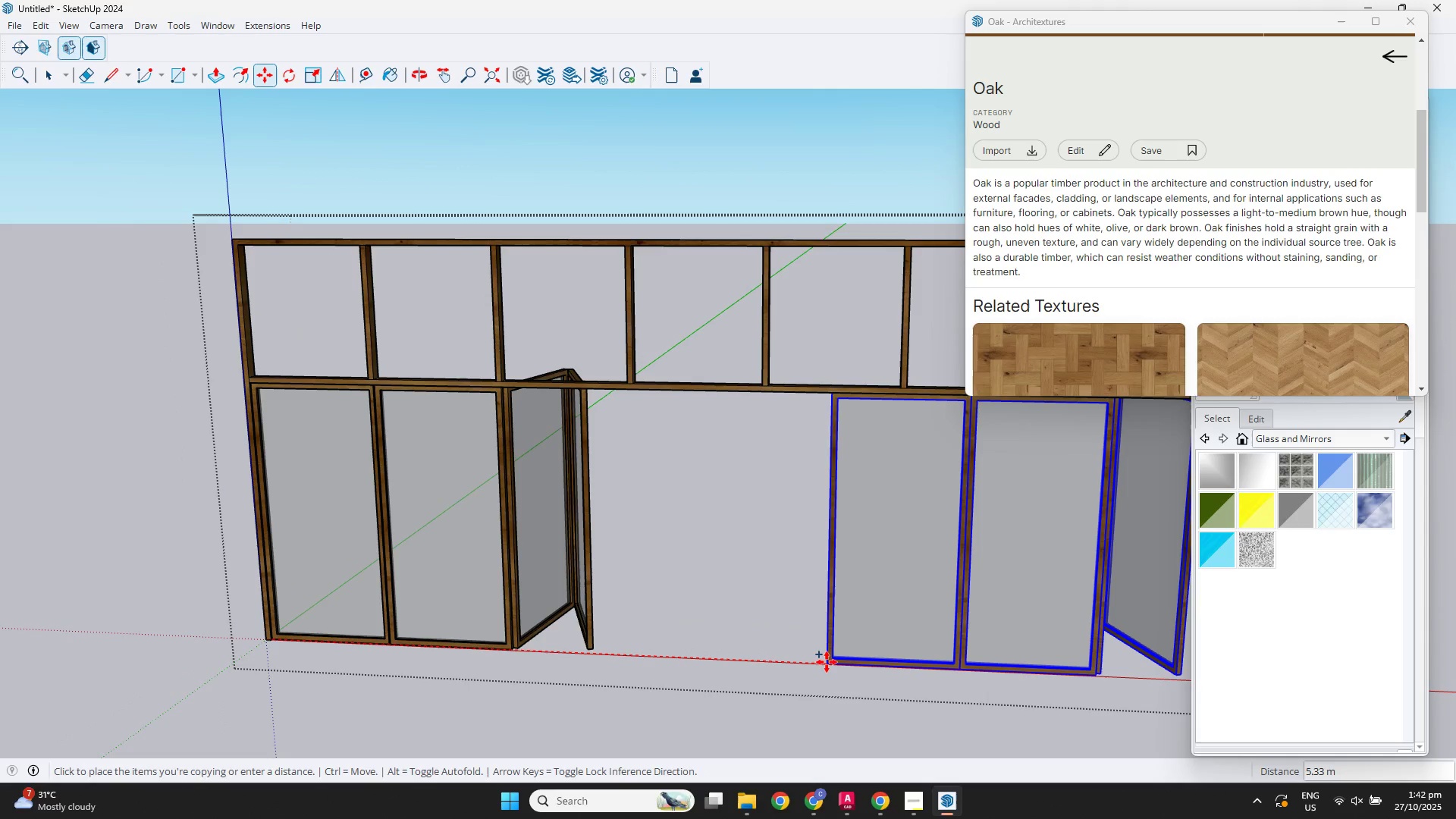 
left_click([827, 662])
 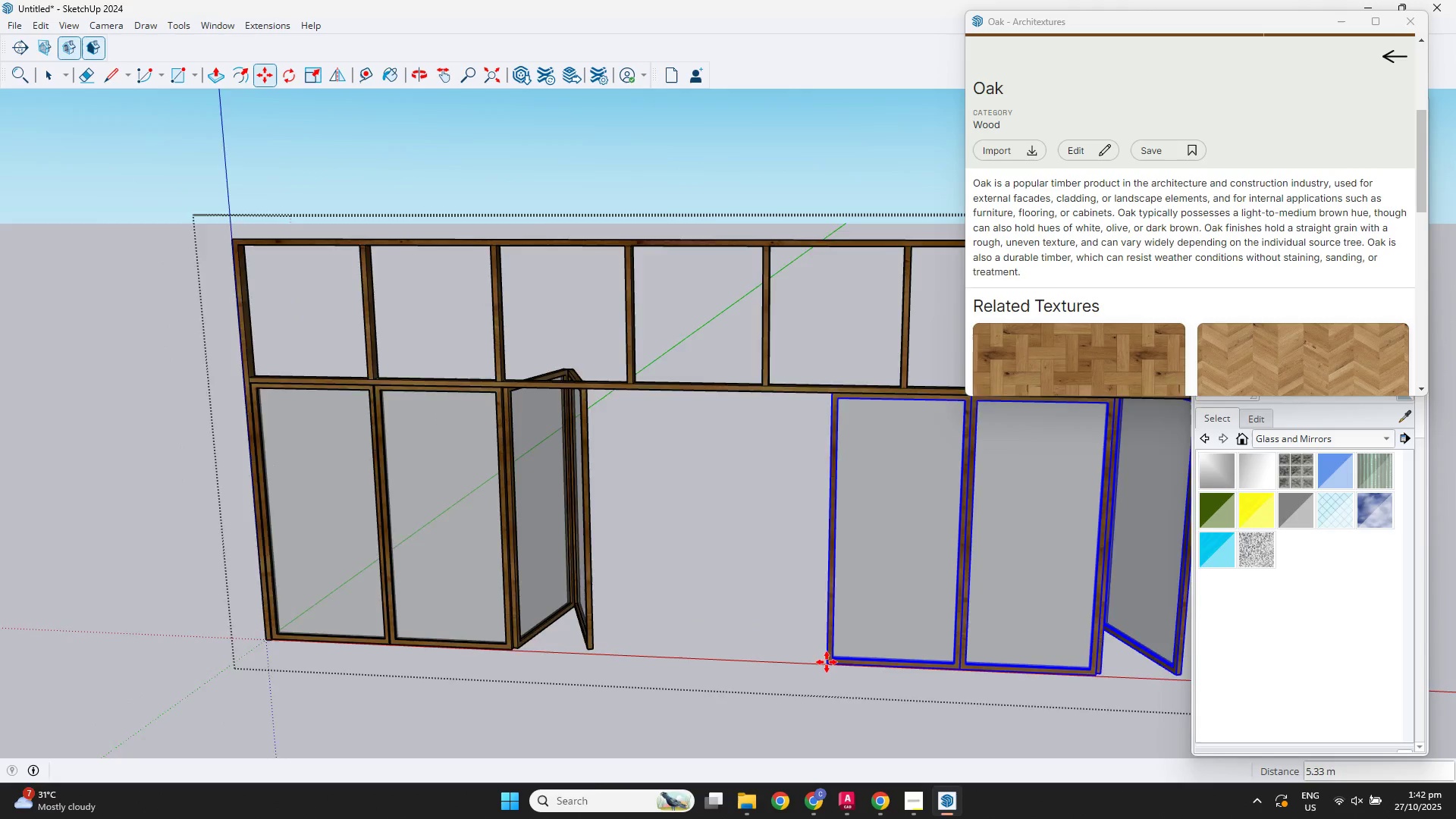 
scroll: coordinate [827, 662], scroll_direction: down, amount: 1.0
 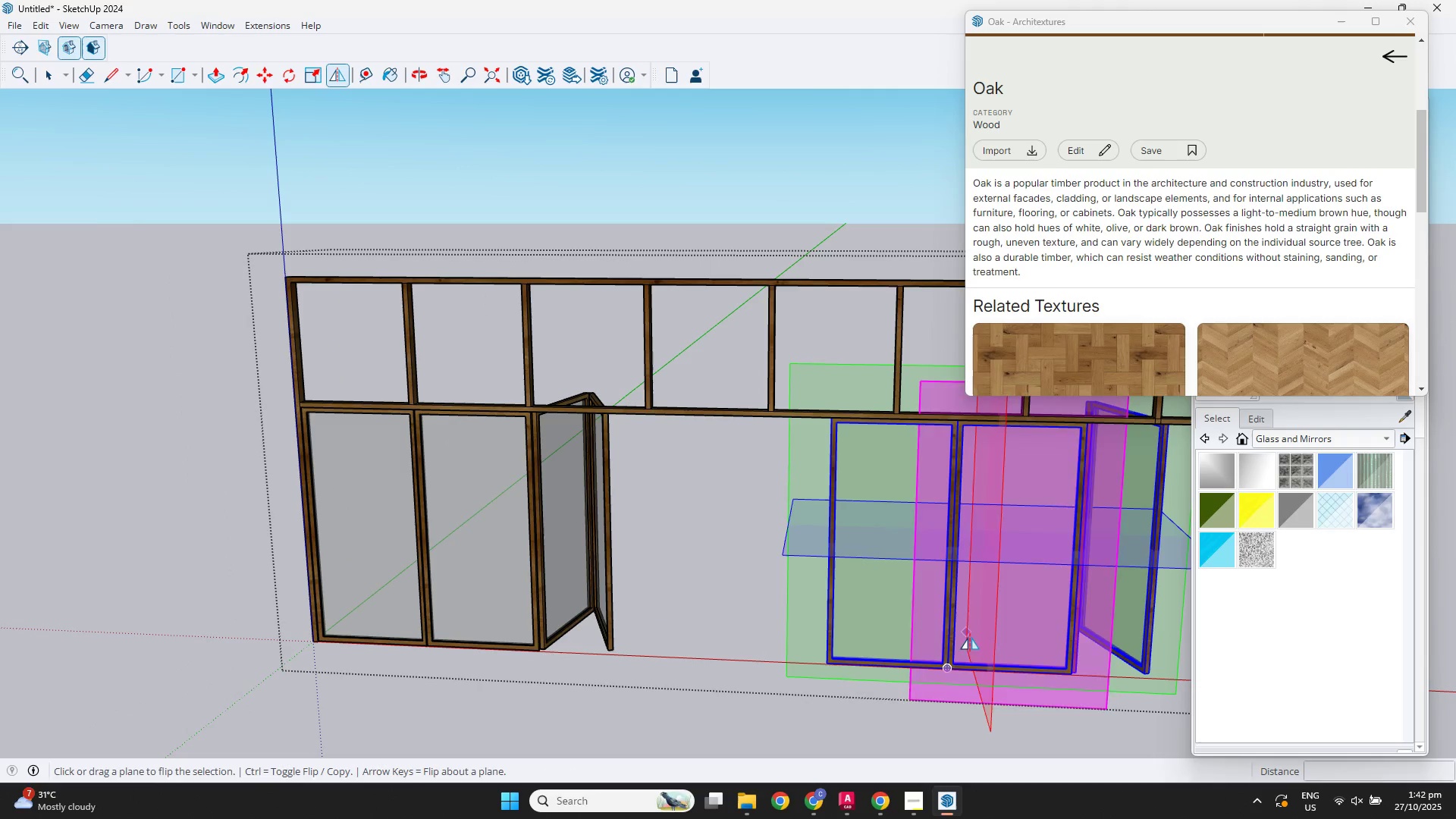 
left_click([994, 663])
 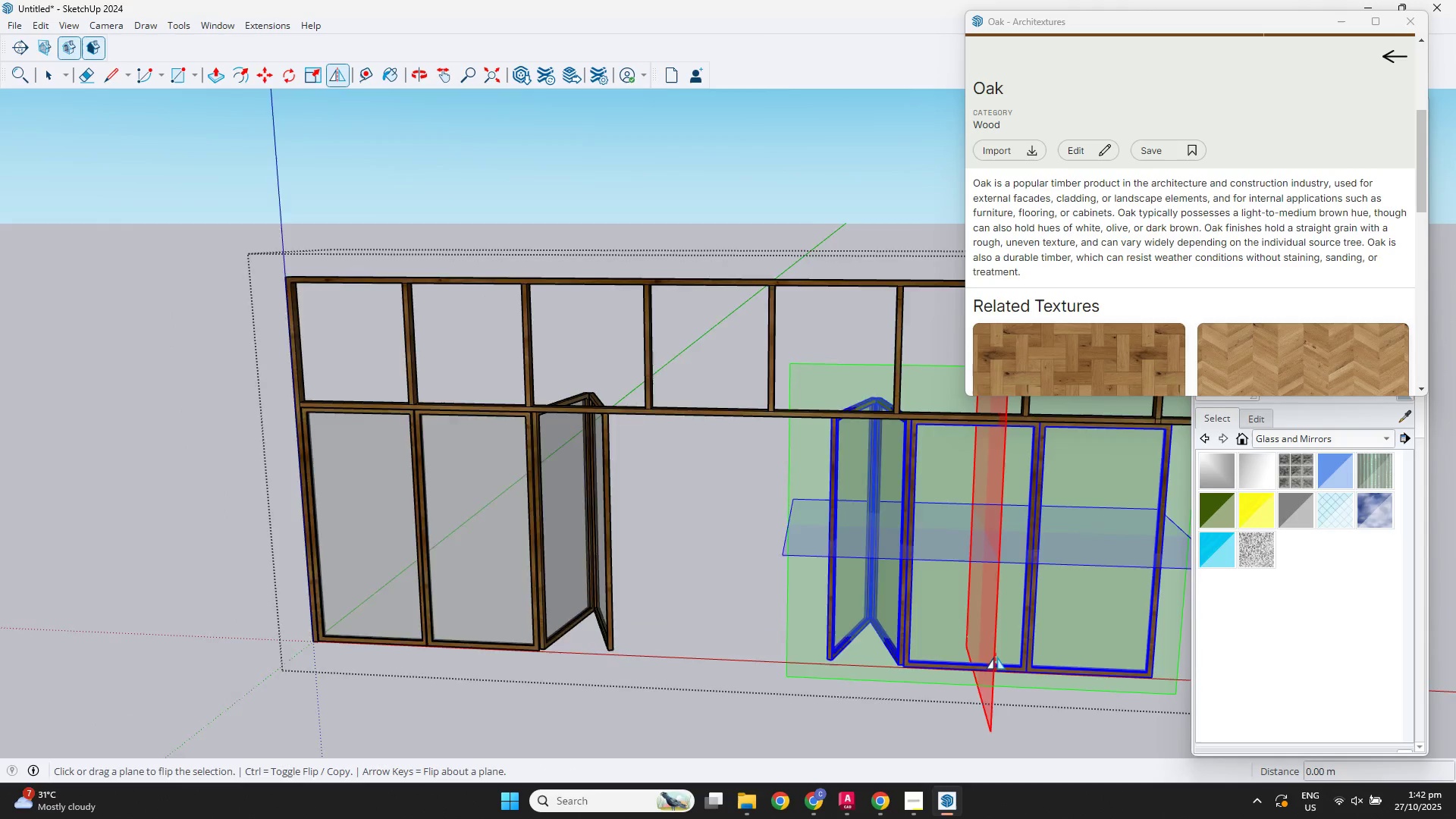 
scroll: coordinate [999, 650], scroll_direction: down, amount: 3.0
 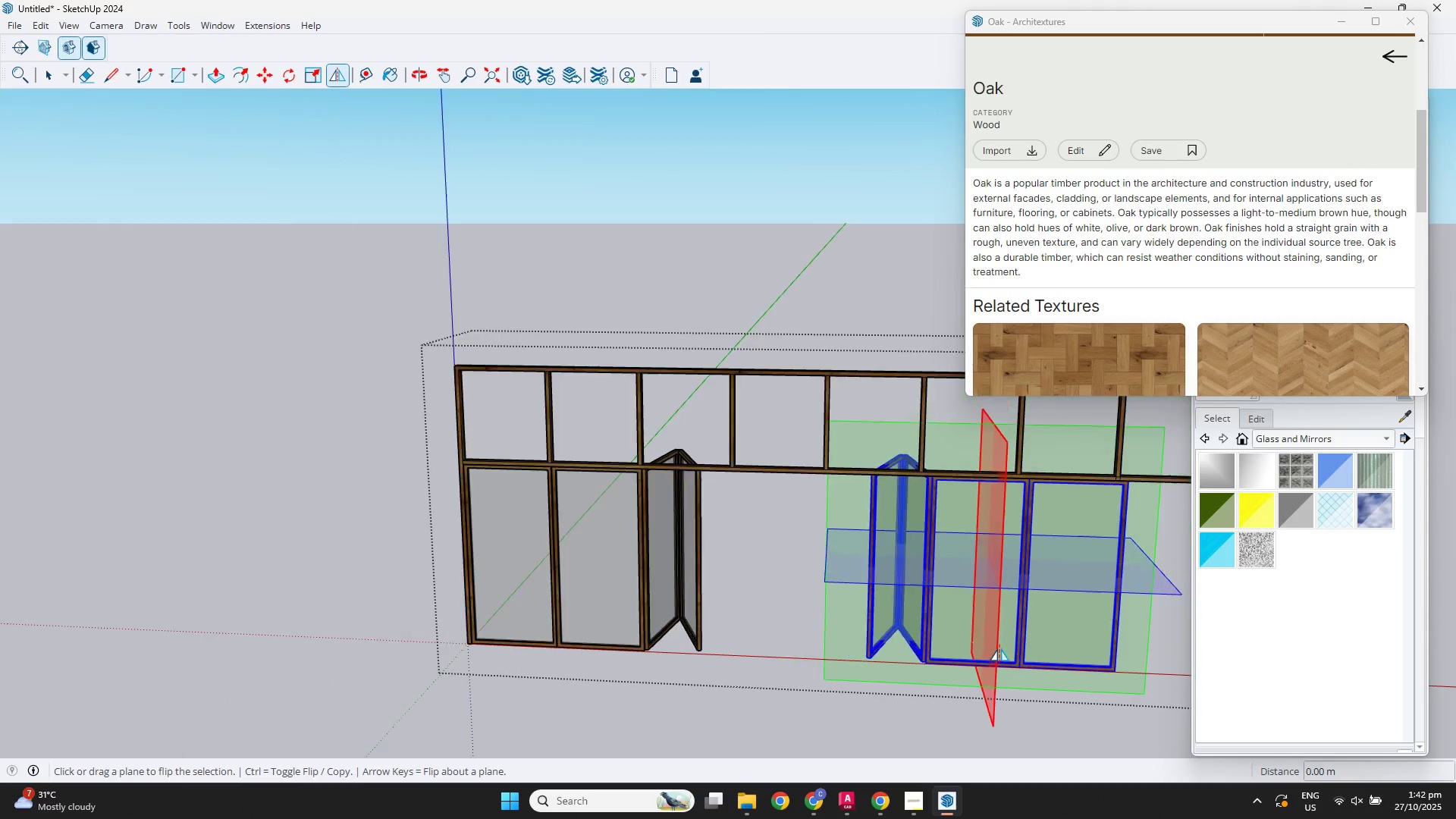 
hold_key(key=ShiftLeft, duration=0.51)
 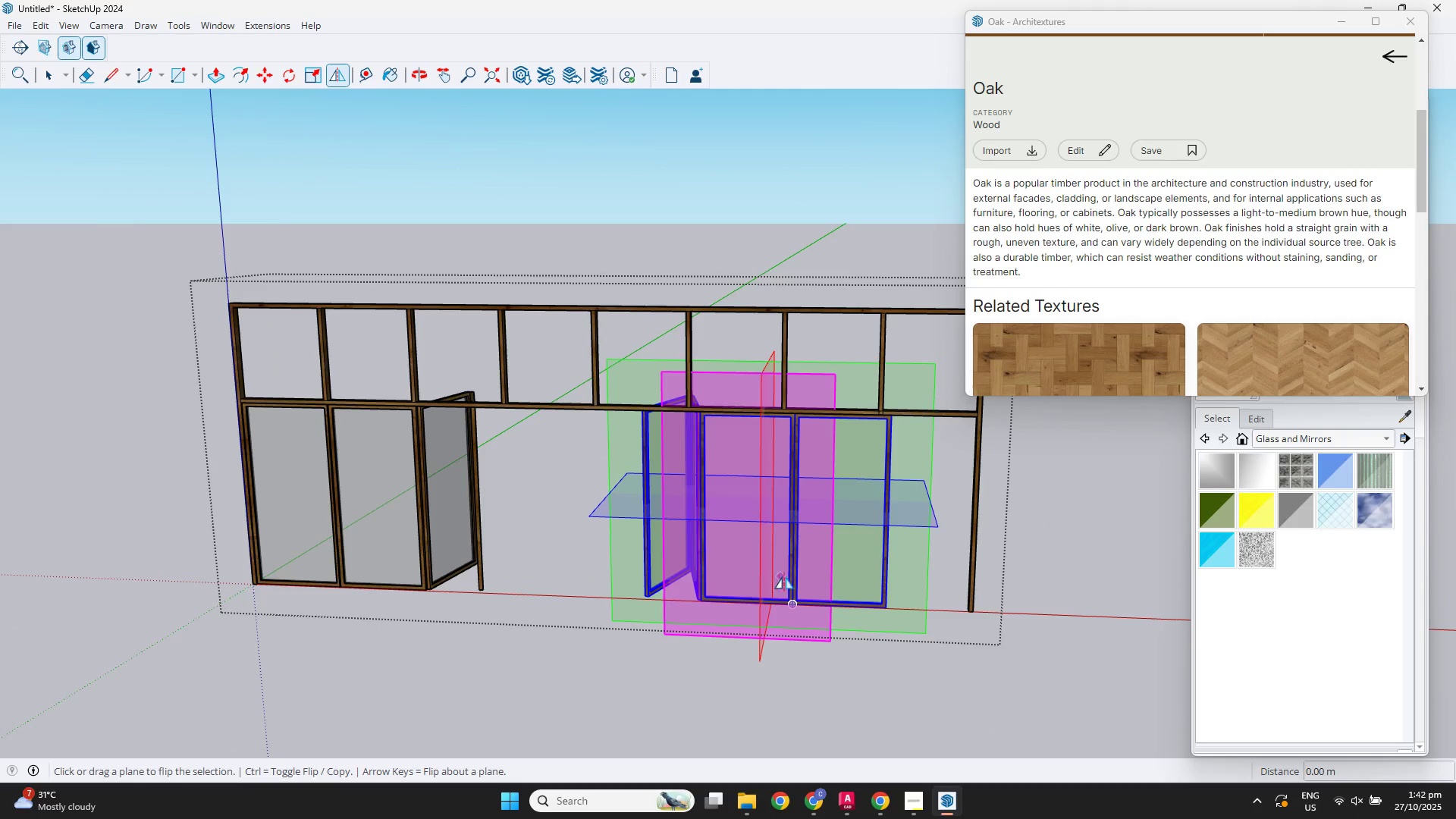 
key(M)
 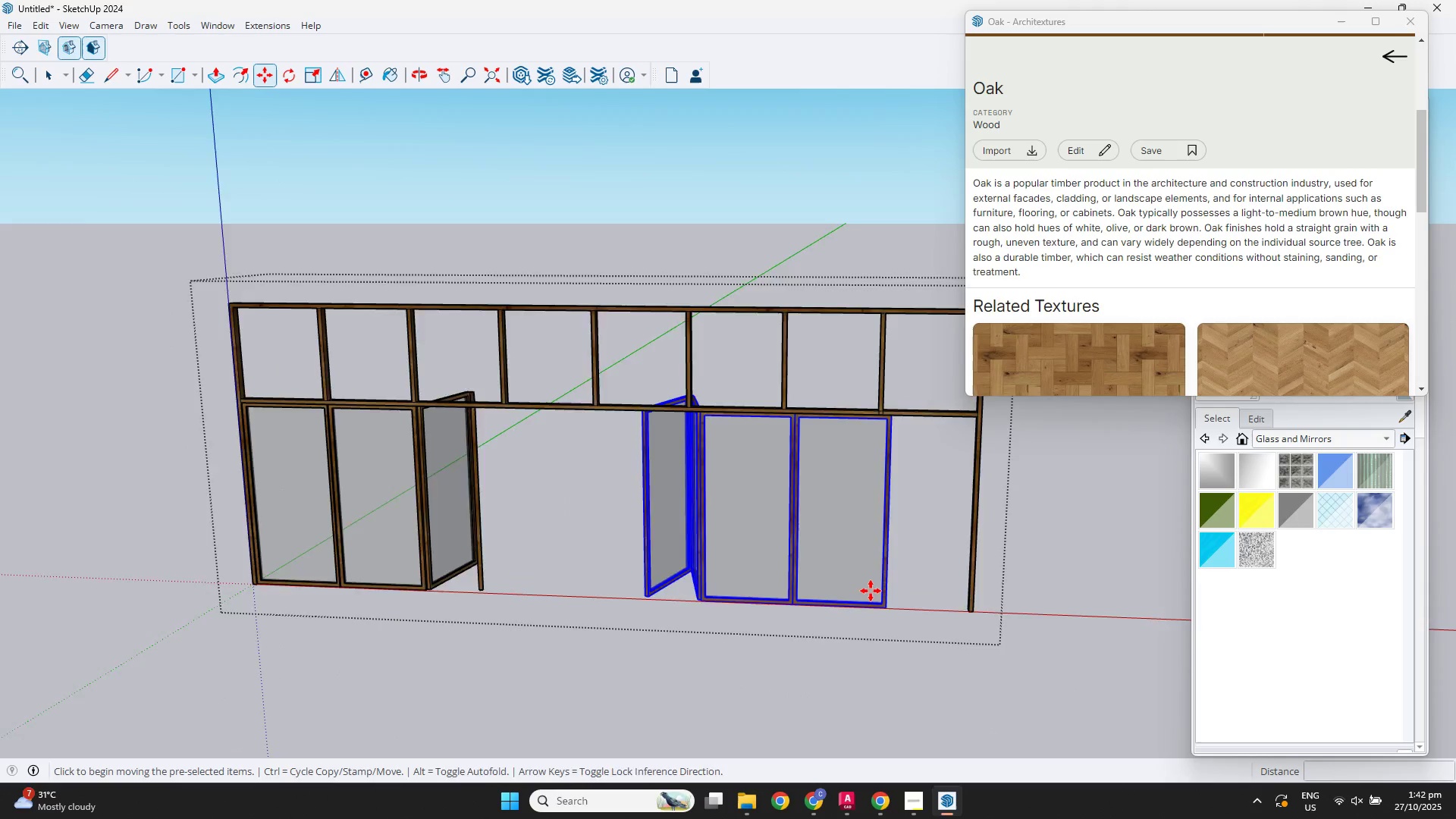 
scroll: coordinate [880, 597], scroll_direction: up, amount: 5.0
 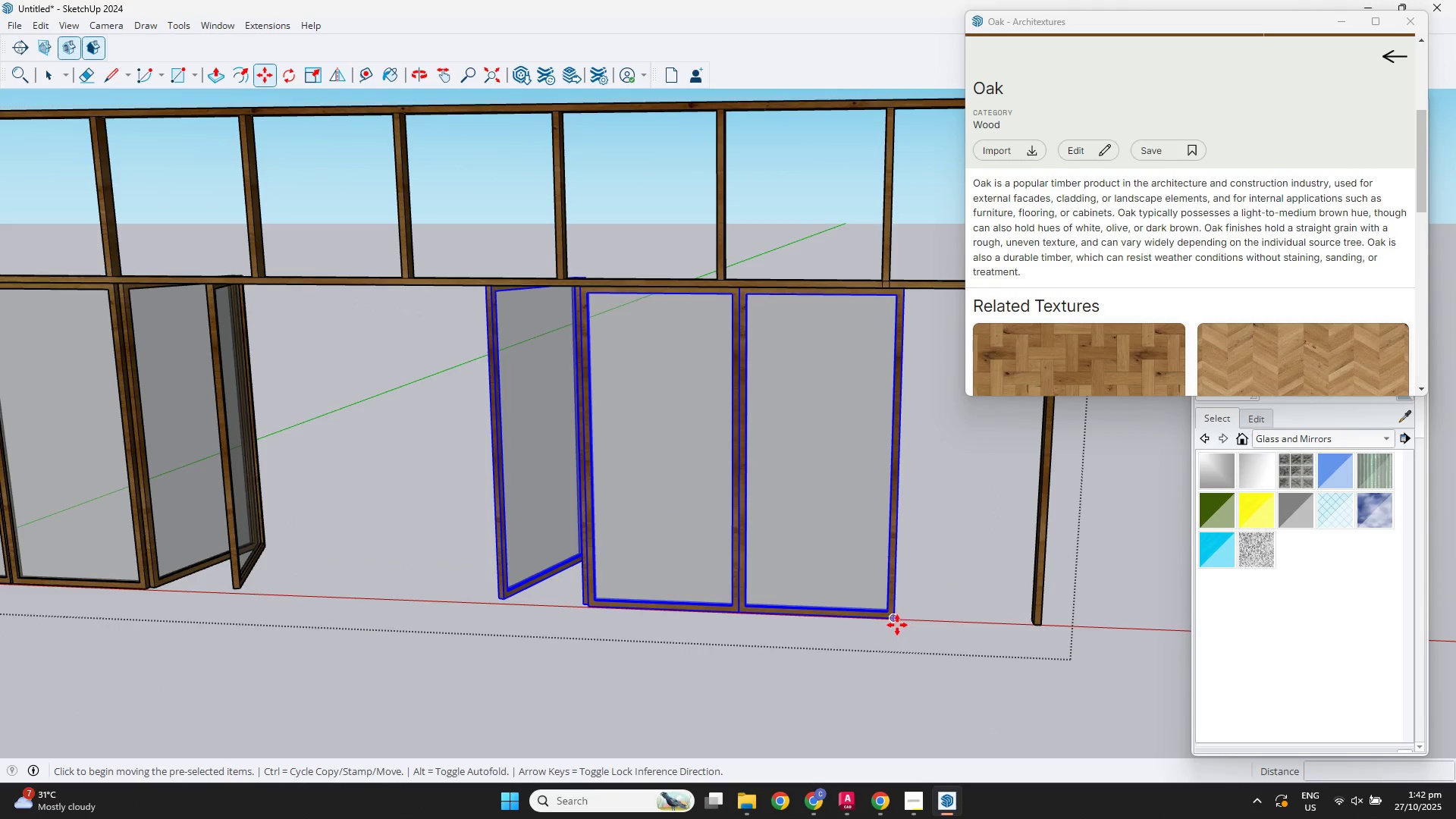 
double_click([894, 624])
 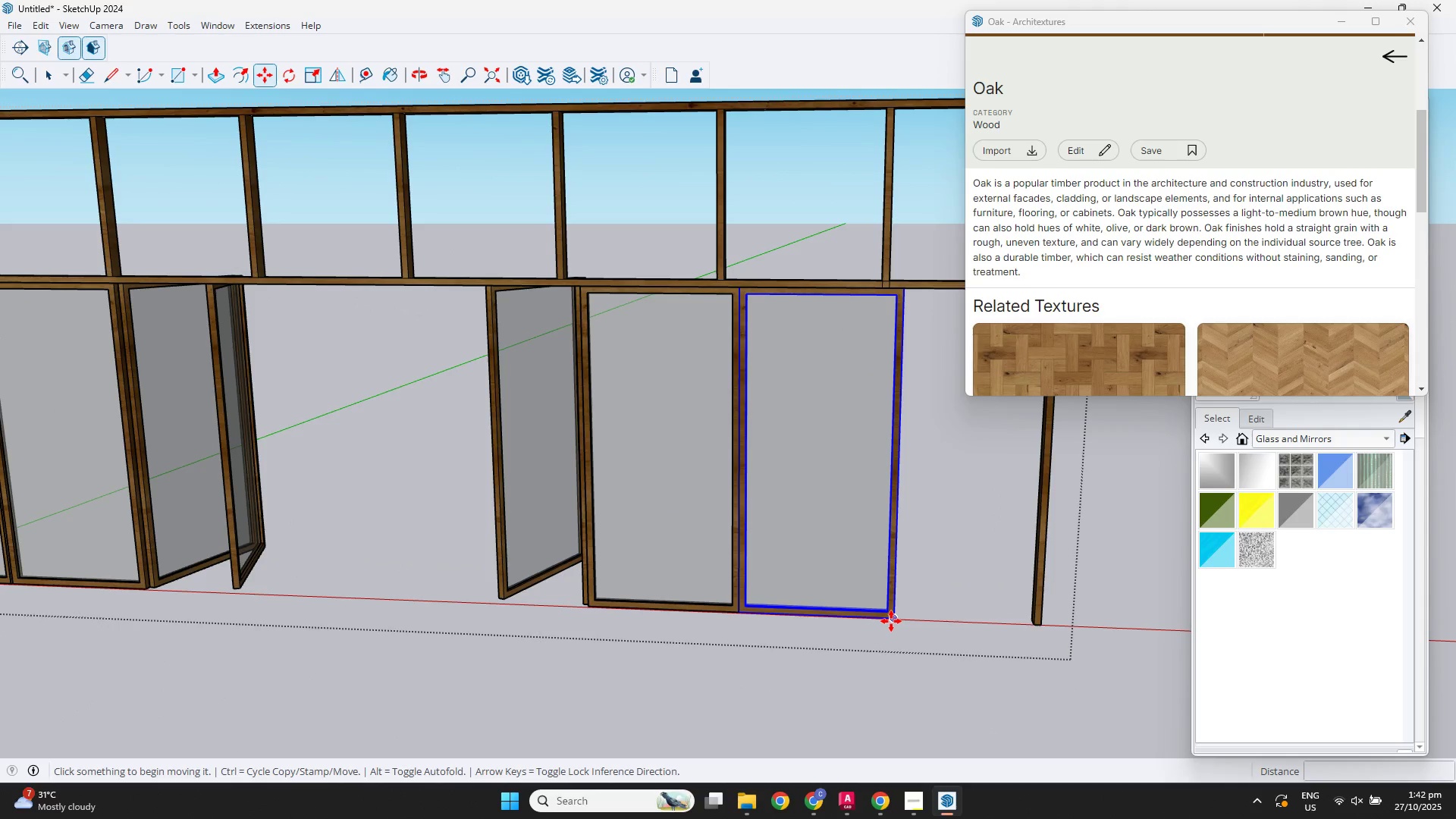 
left_click([891, 621])
 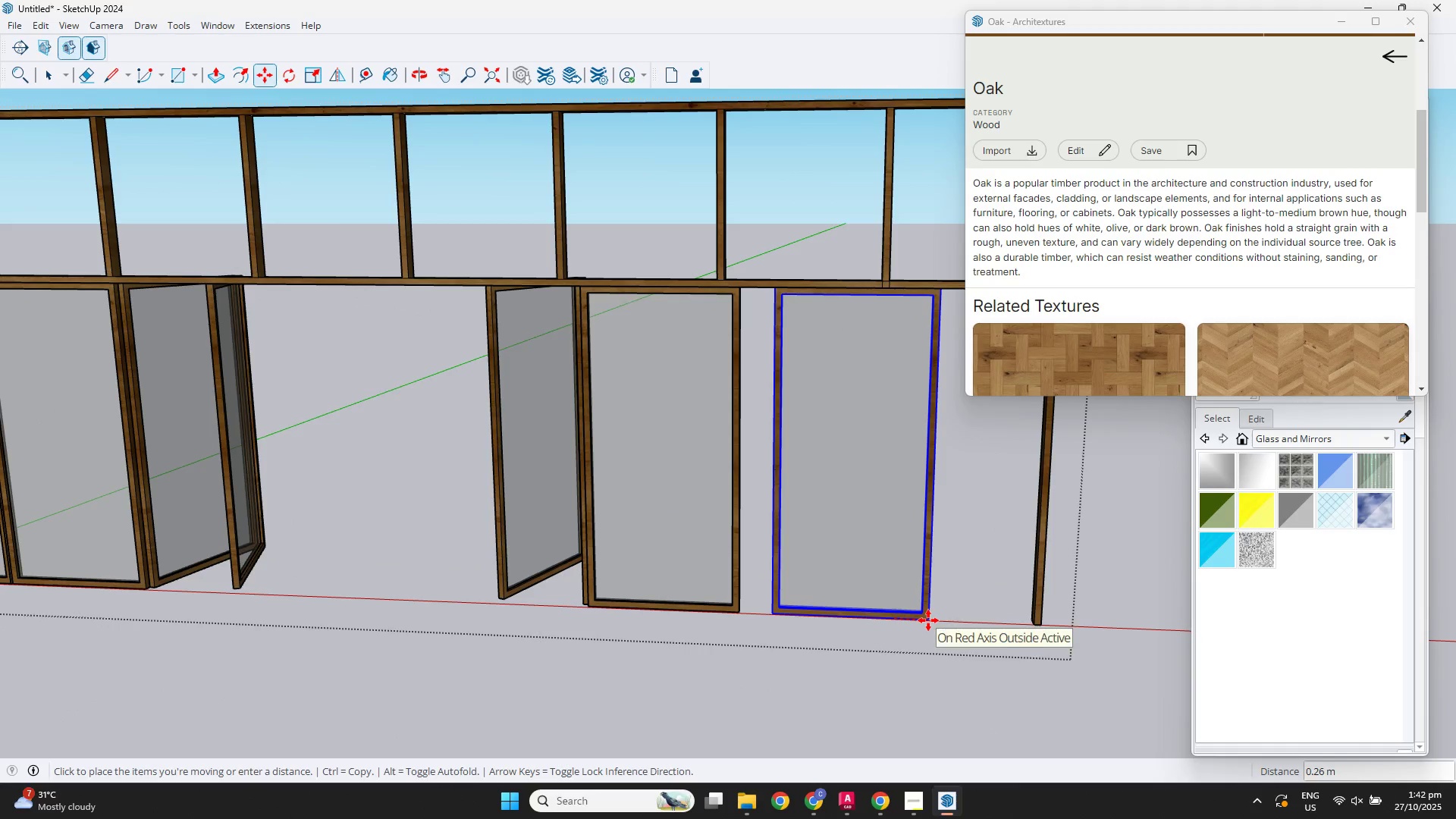 
key(Escape)
 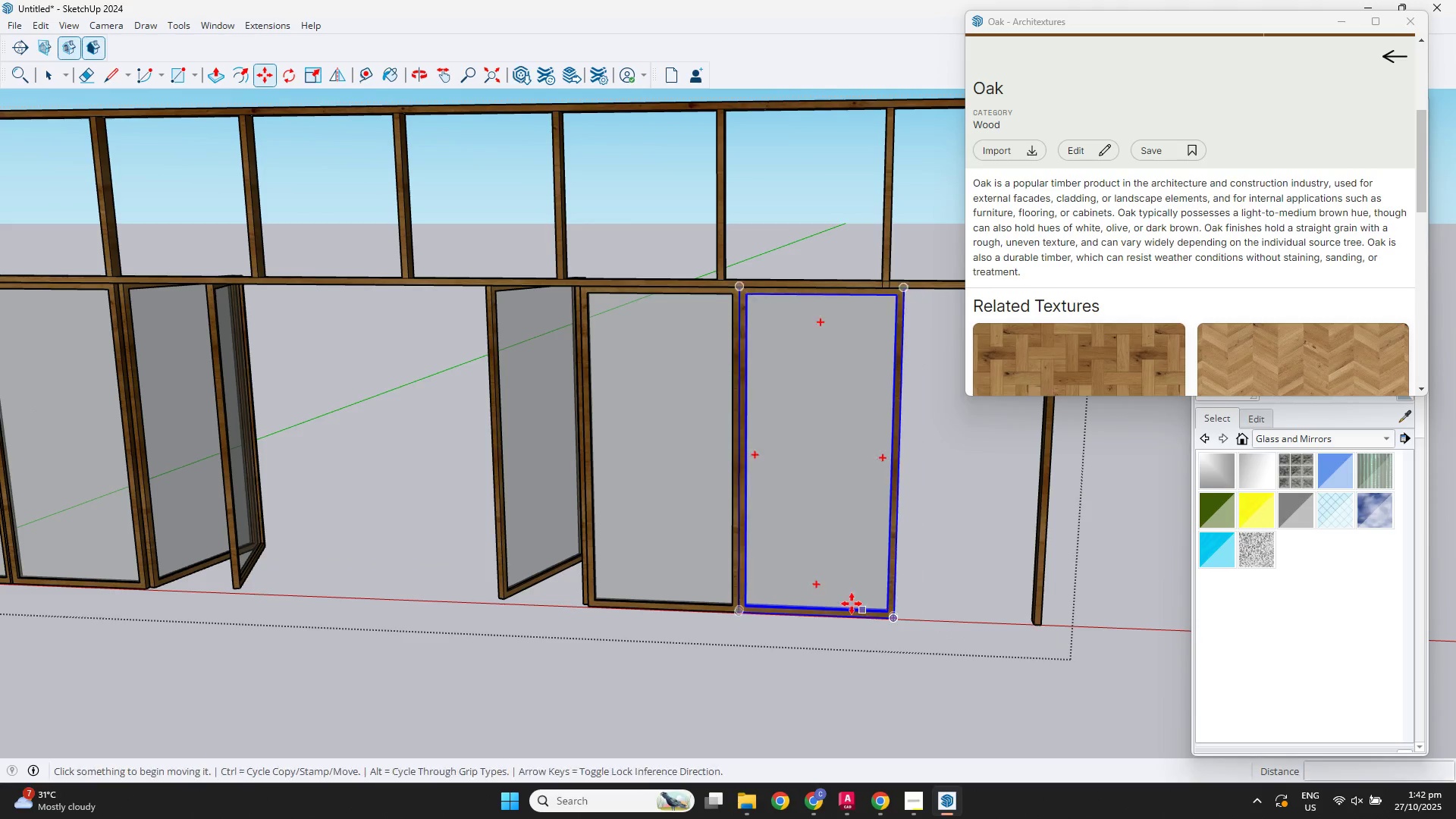 
key(Space)
 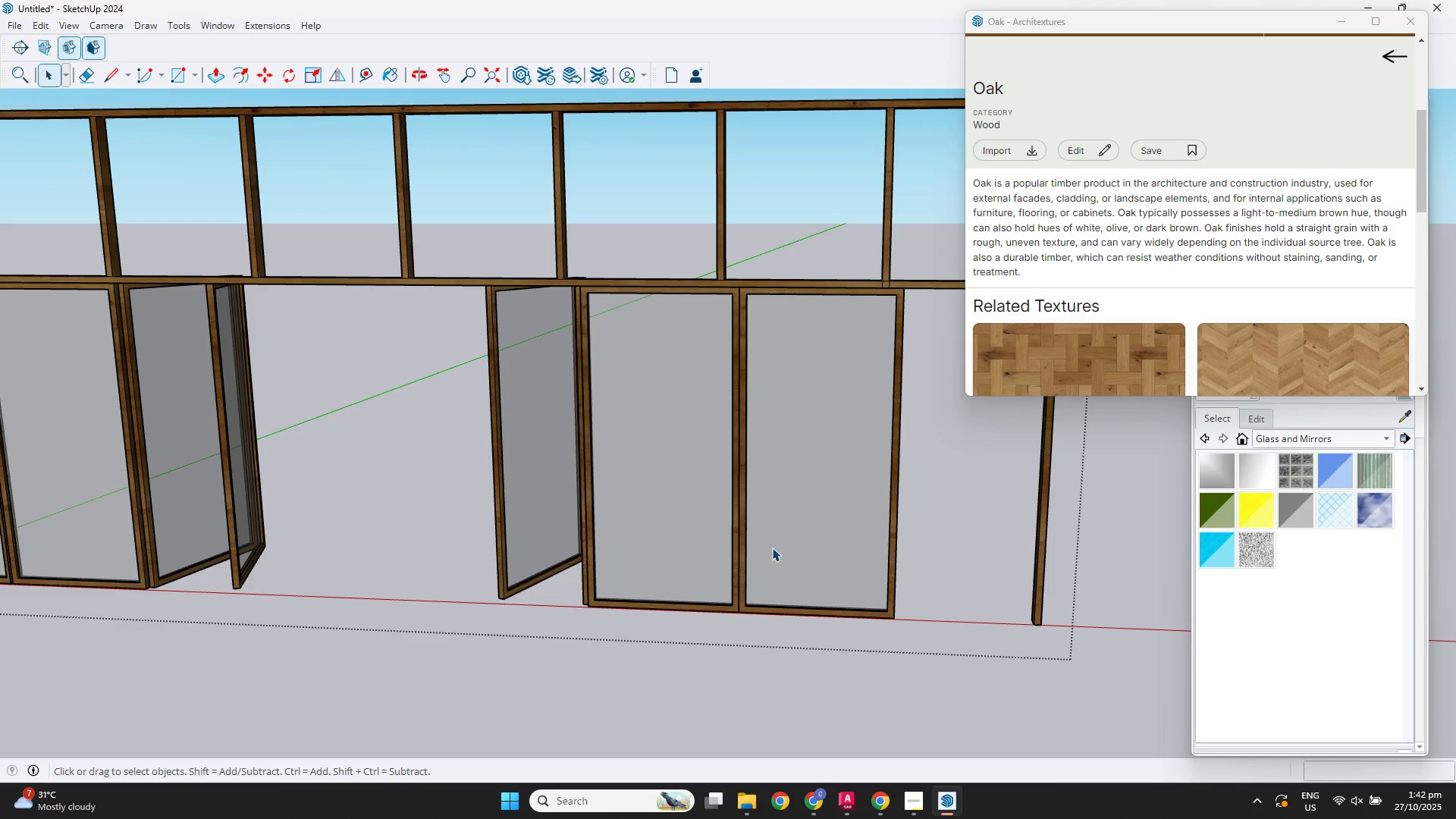 
left_click([772, 548])
 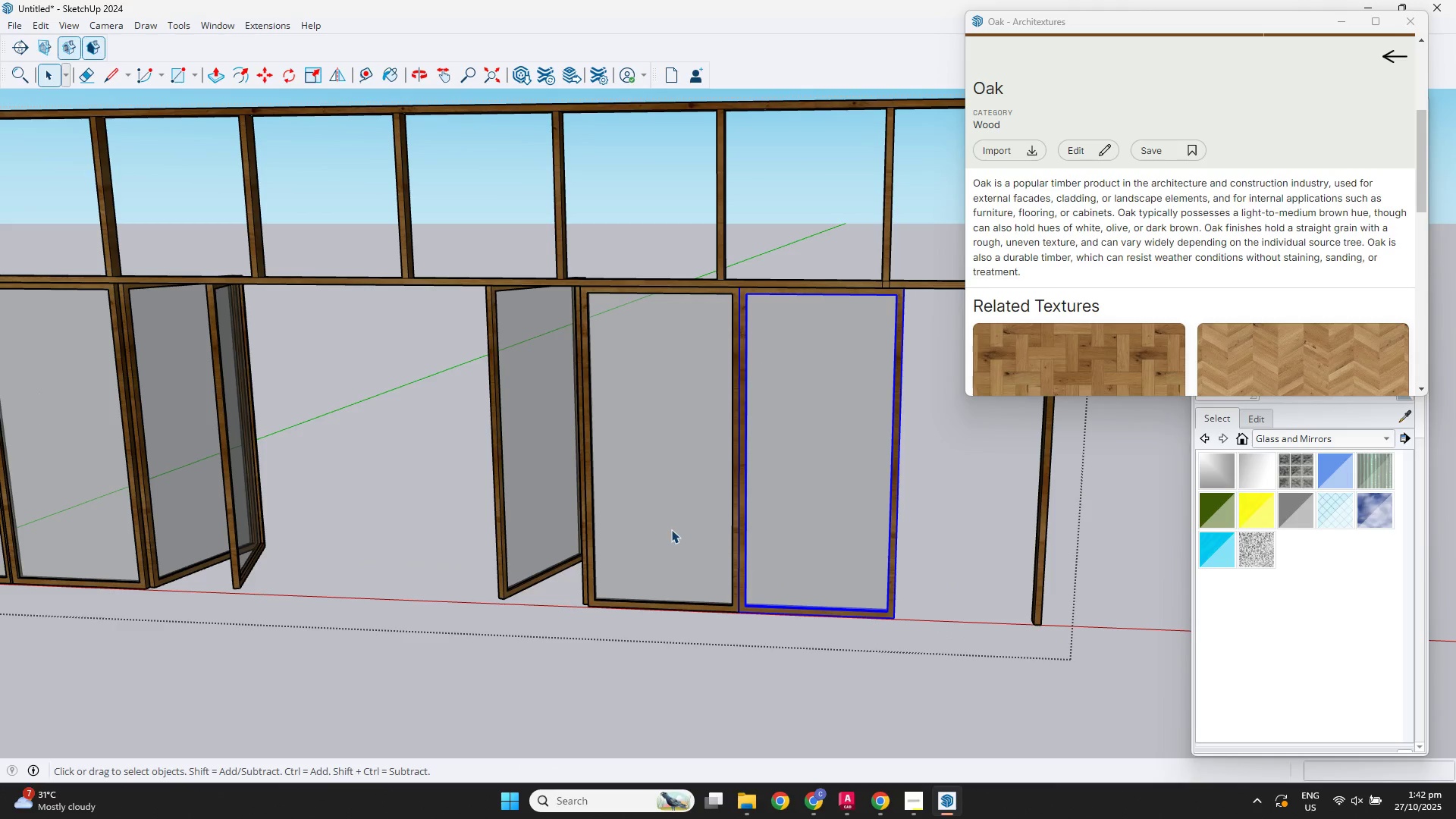 
hold_key(key=ShiftLeft, duration=2.03)
left_click([670, 529])
 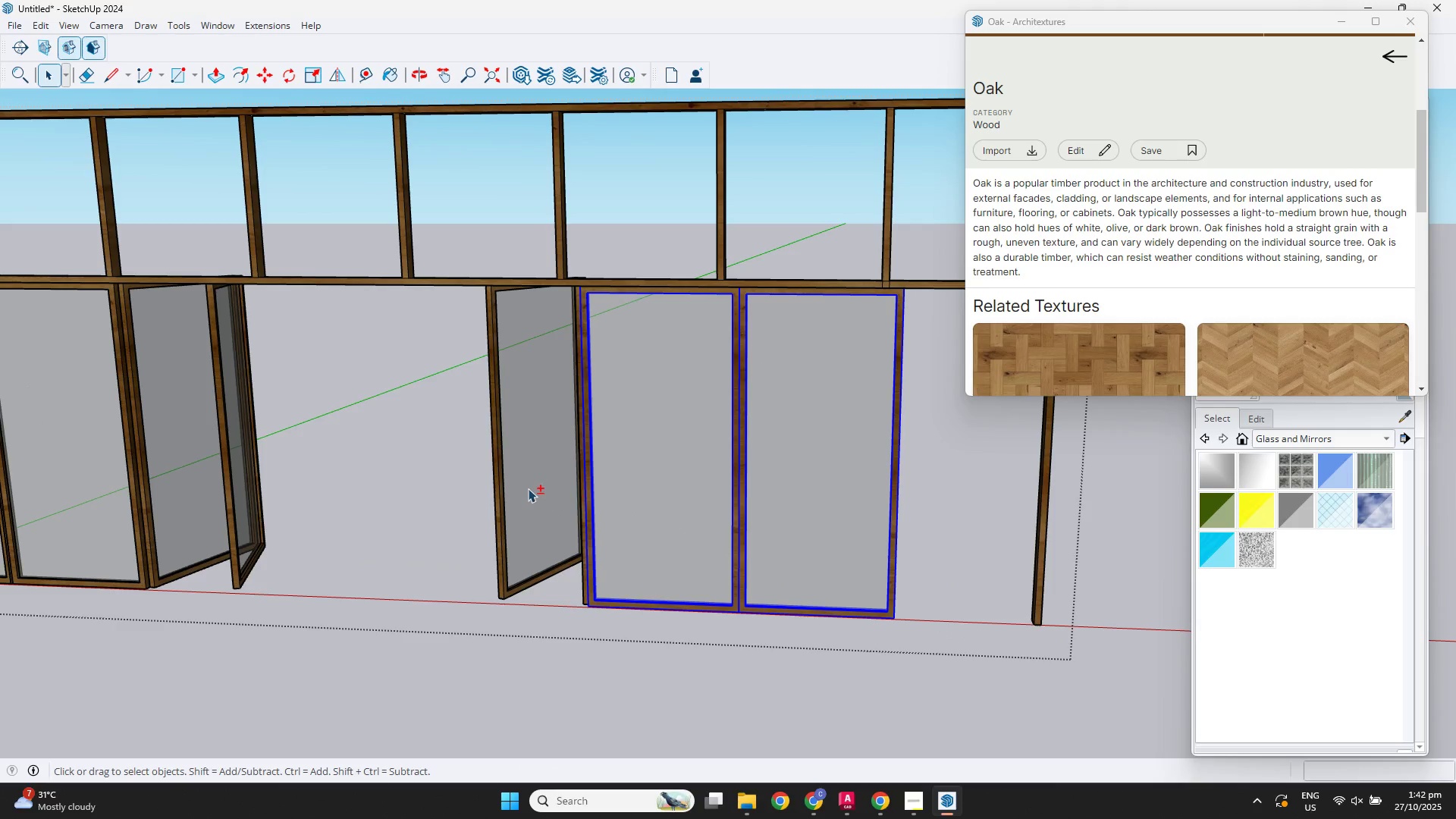 
left_click([527, 488])
 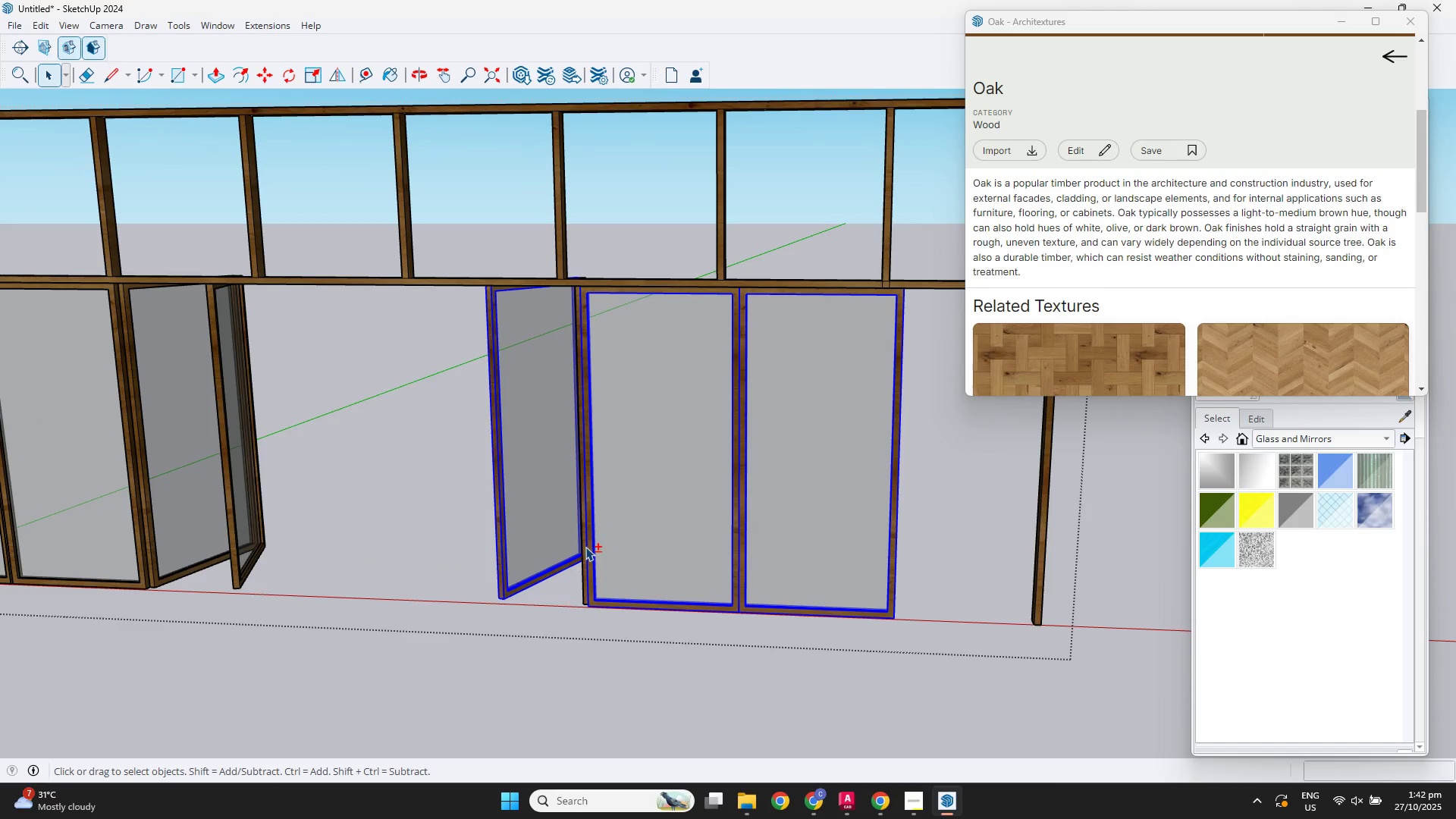 
left_click([585, 547])
 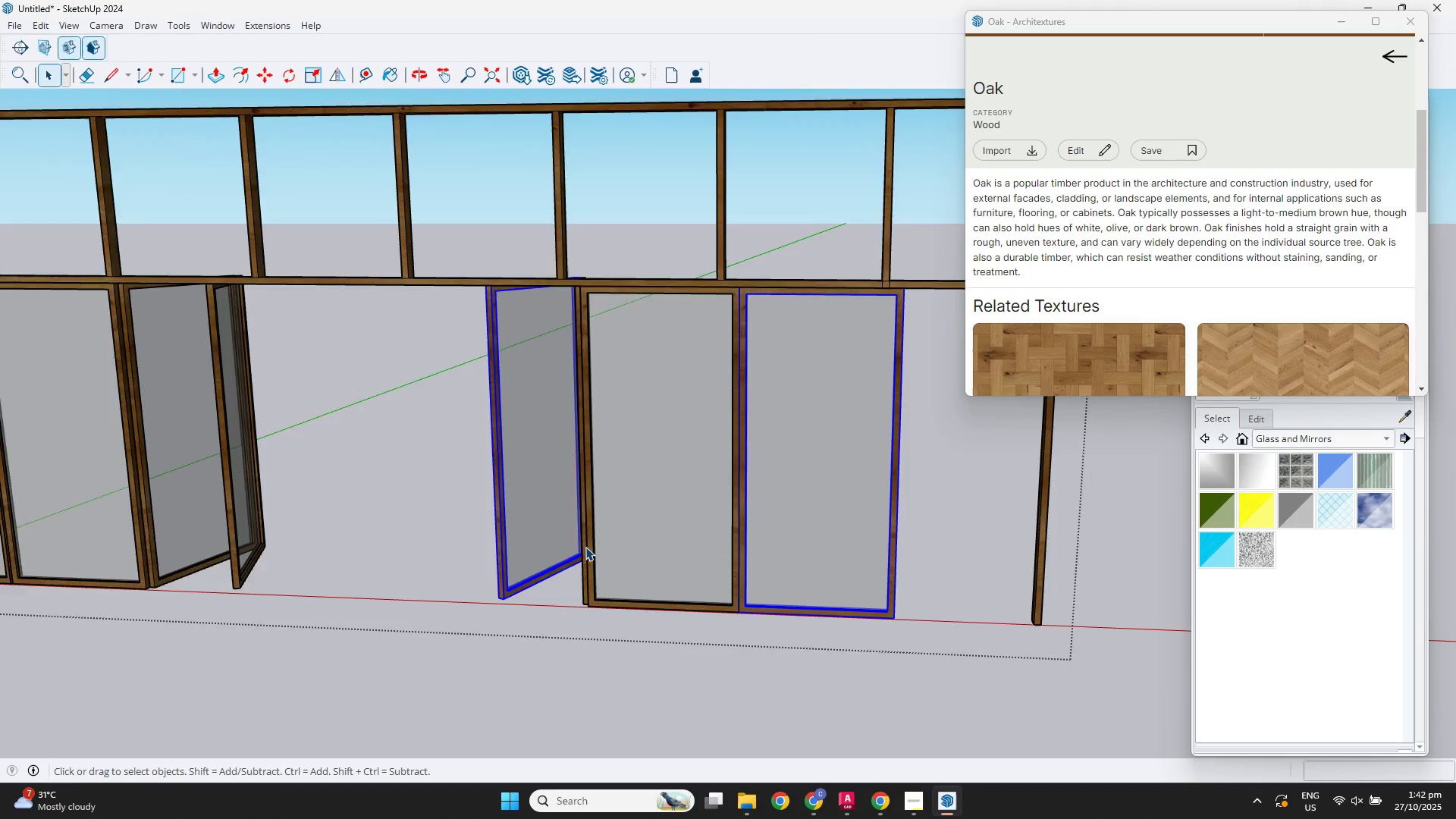 
scroll: coordinate [585, 547], scroll_direction: down, amount: 1.0
 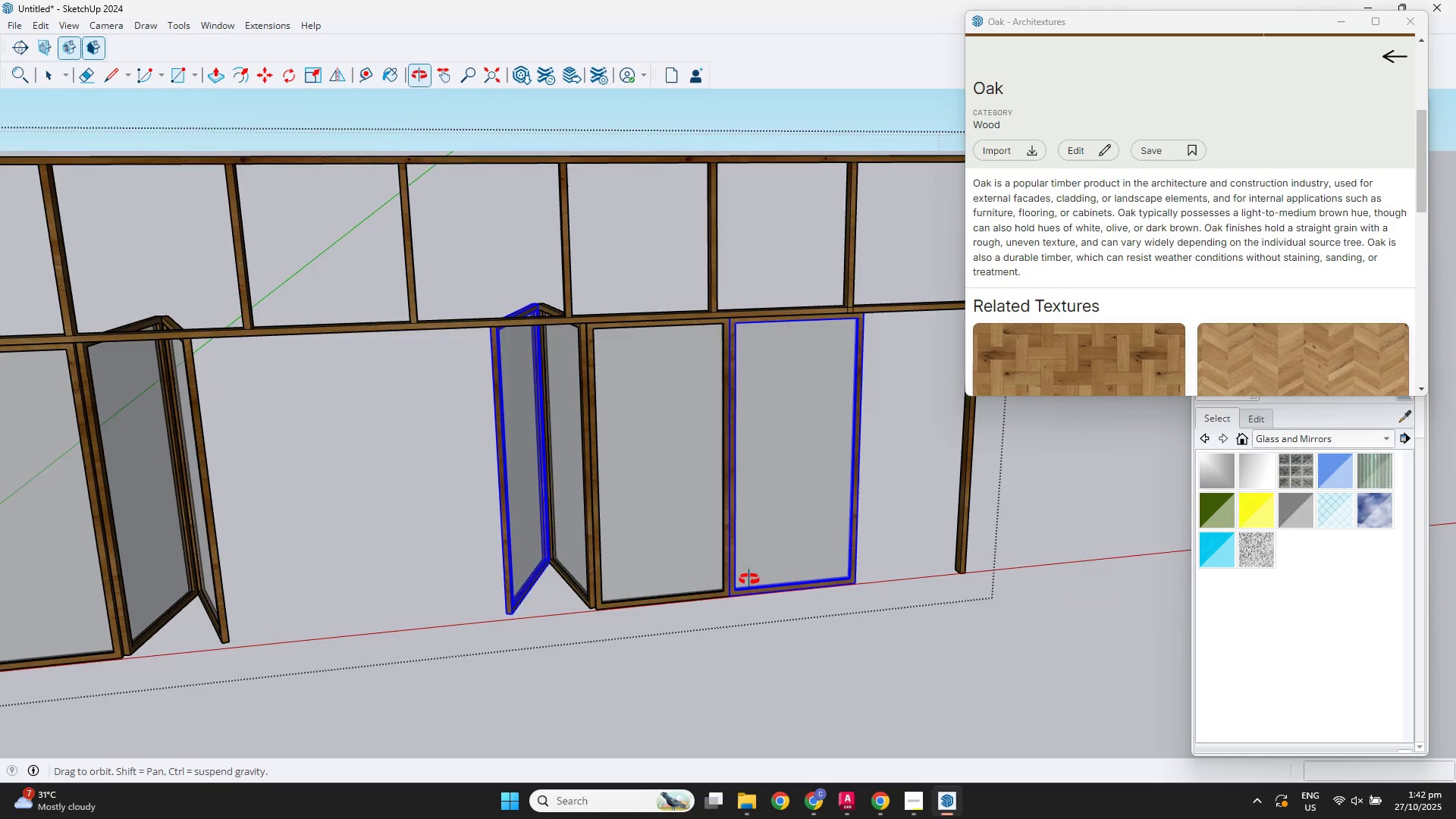 
hold_key(key=ShiftLeft, duration=0.86)
left_click_drag(start_coordinate=[665, 629], to_coordinate=[544, 544])
 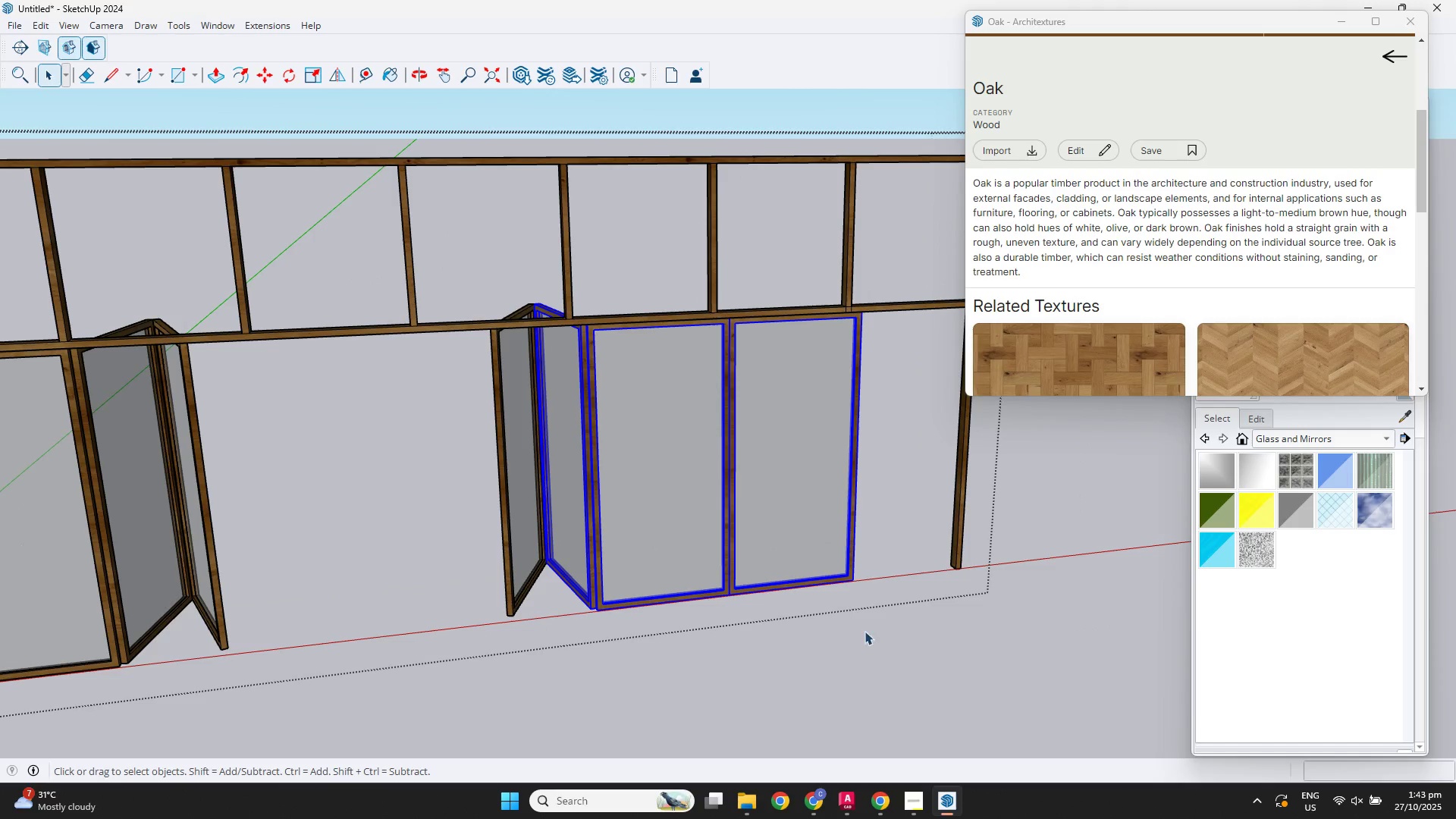 
hold_key(key=ShiftLeft, duration=0.73)
left_click([542, 549])
 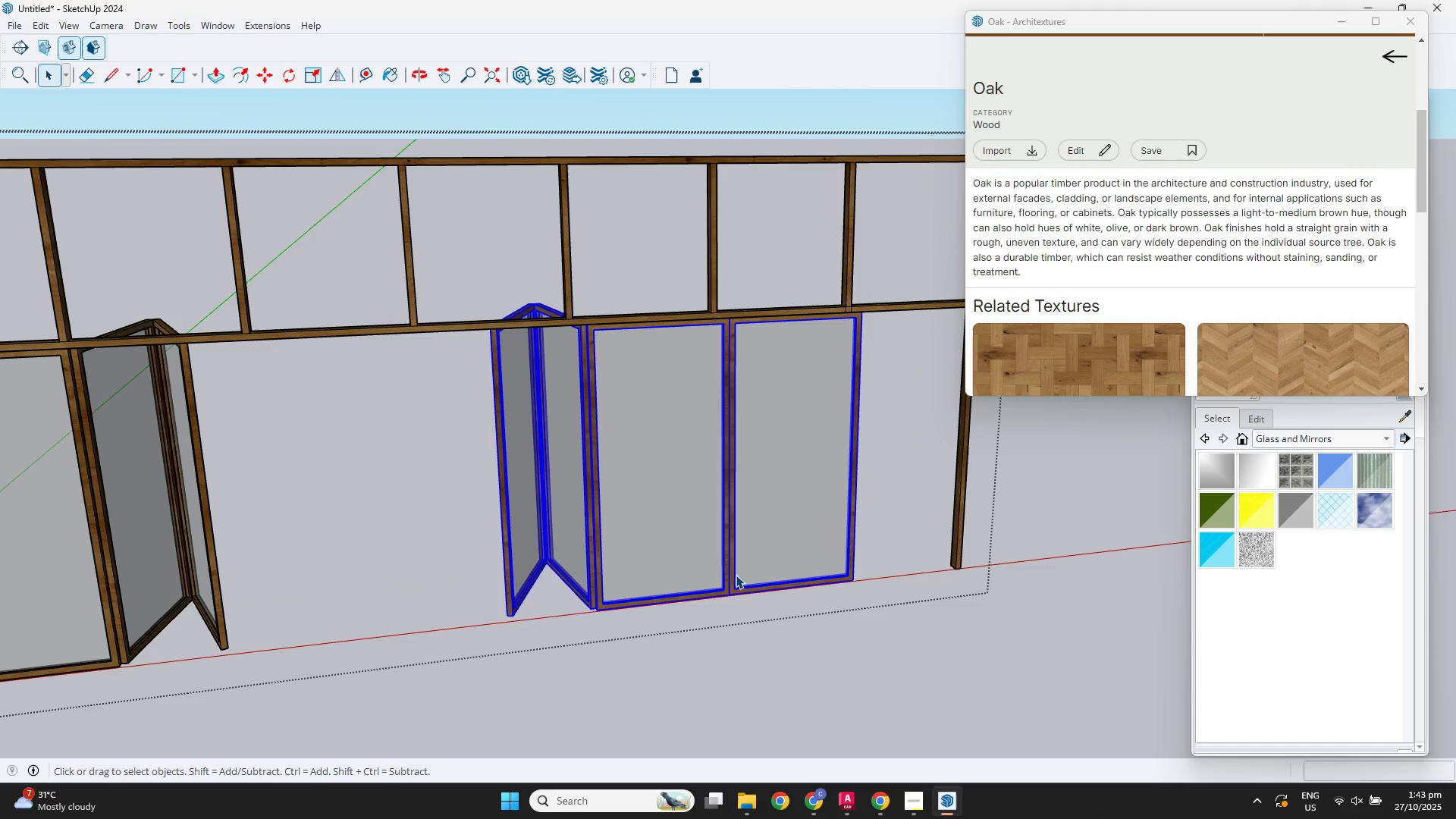 
key(M)
 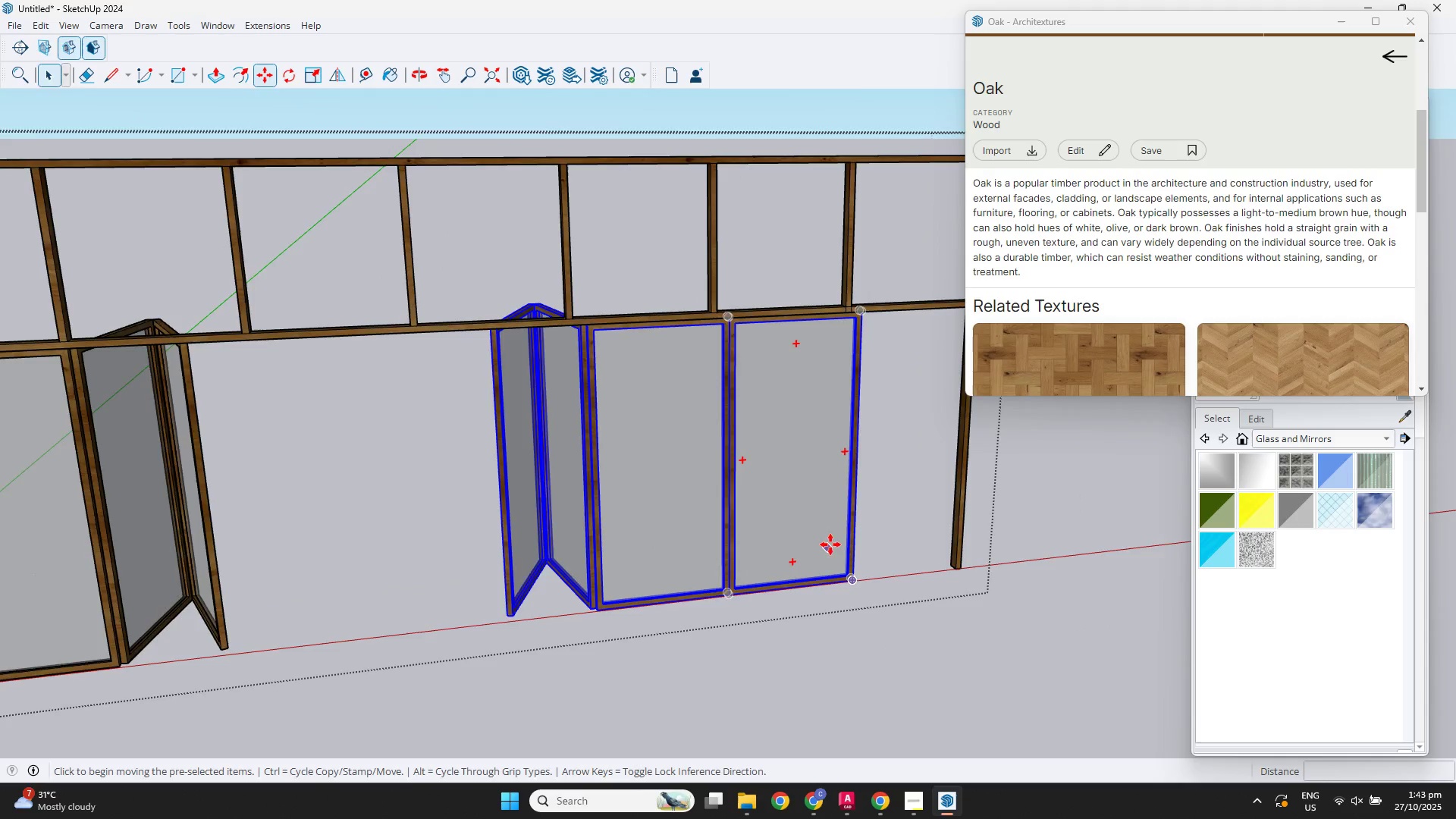 
scroll: coordinate [870, 588], scroll_direction: up, amount: 12.0
 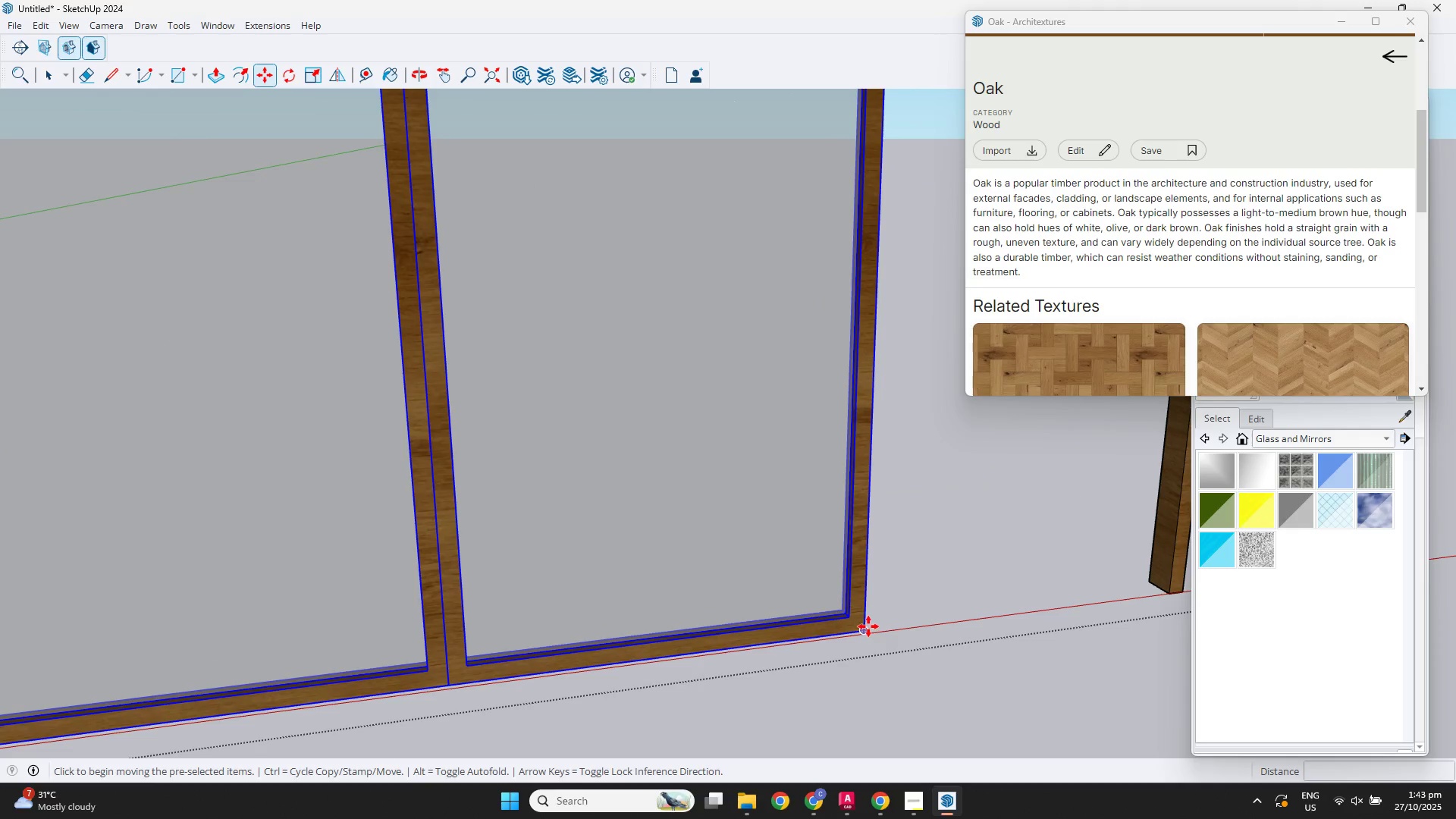 
left_click([868, 626])
 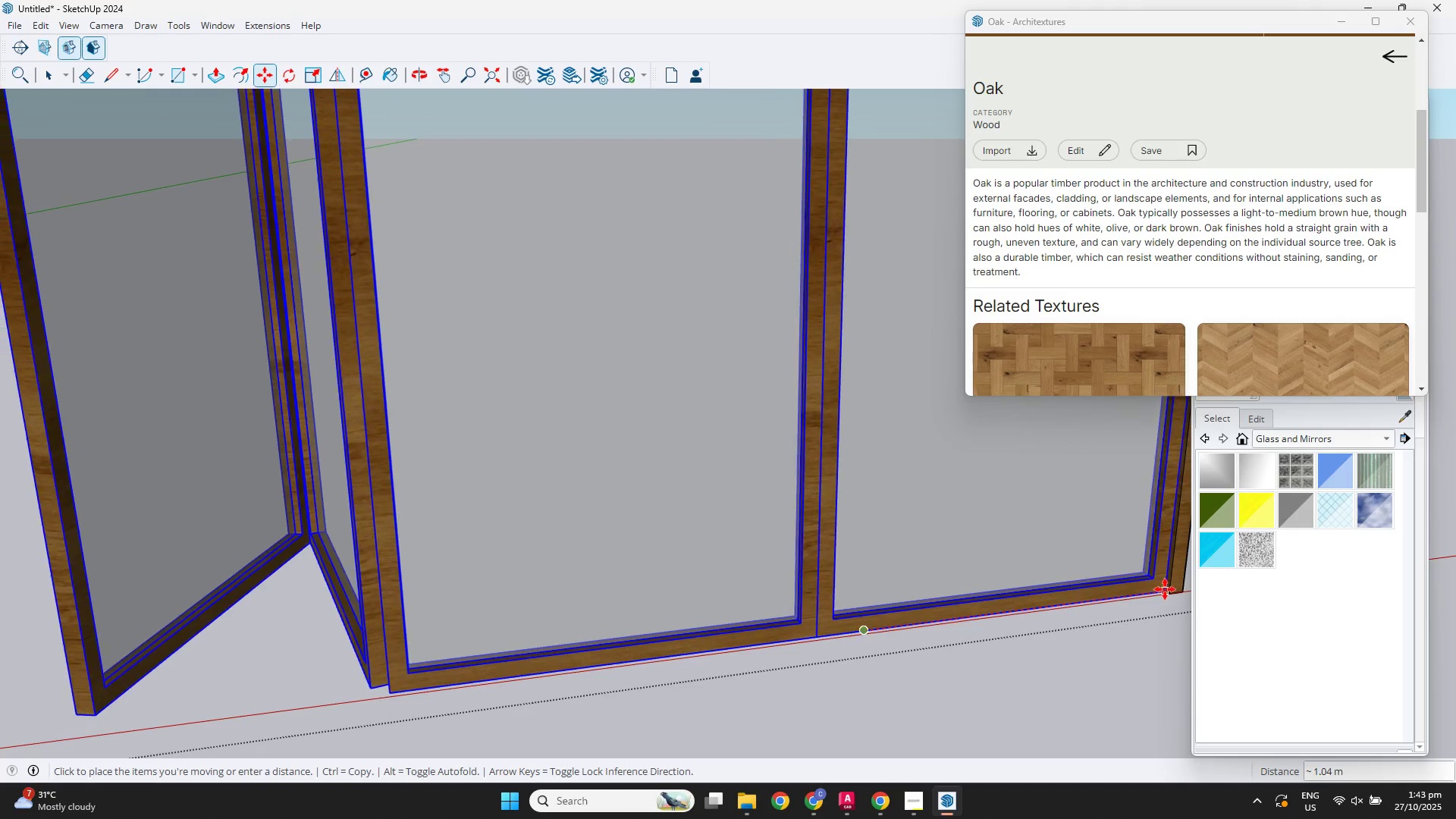 
hold_key(key=ShiftLeft, duration=1.54)
 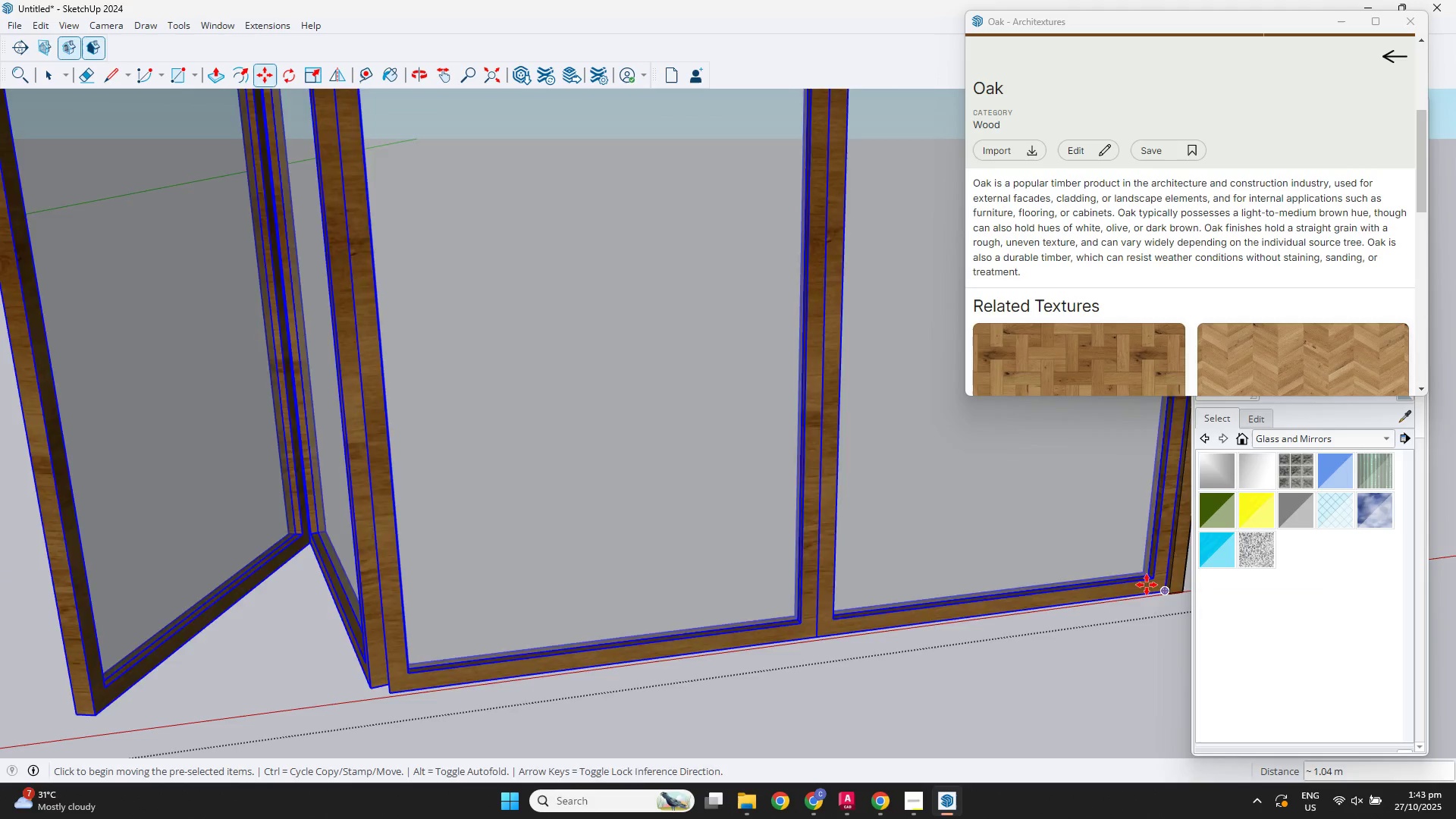 
scroll: coordinate [1044, 603], scroll_direction: down, amount: 5.0
 